 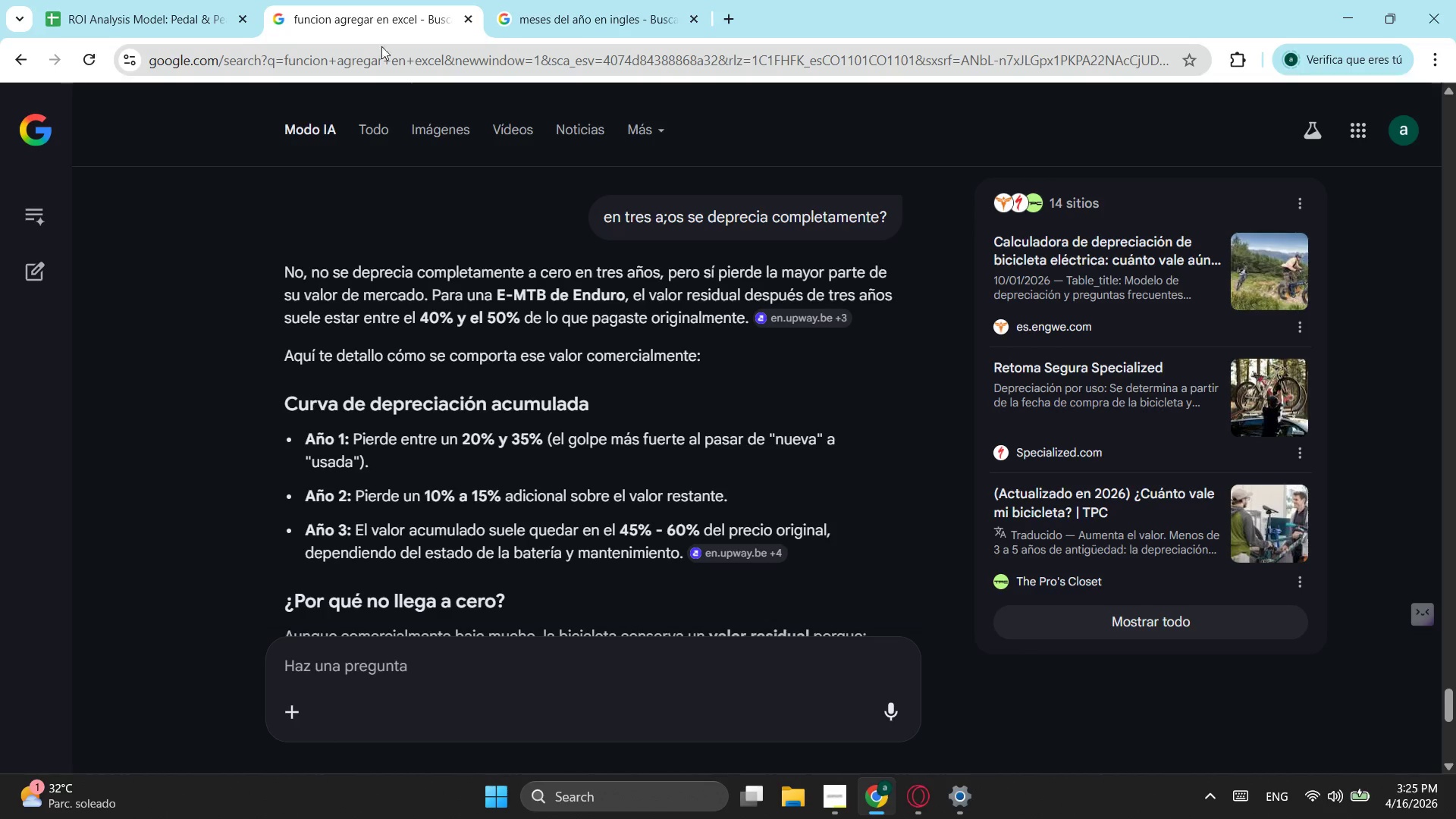 
left_click([542, 2])
 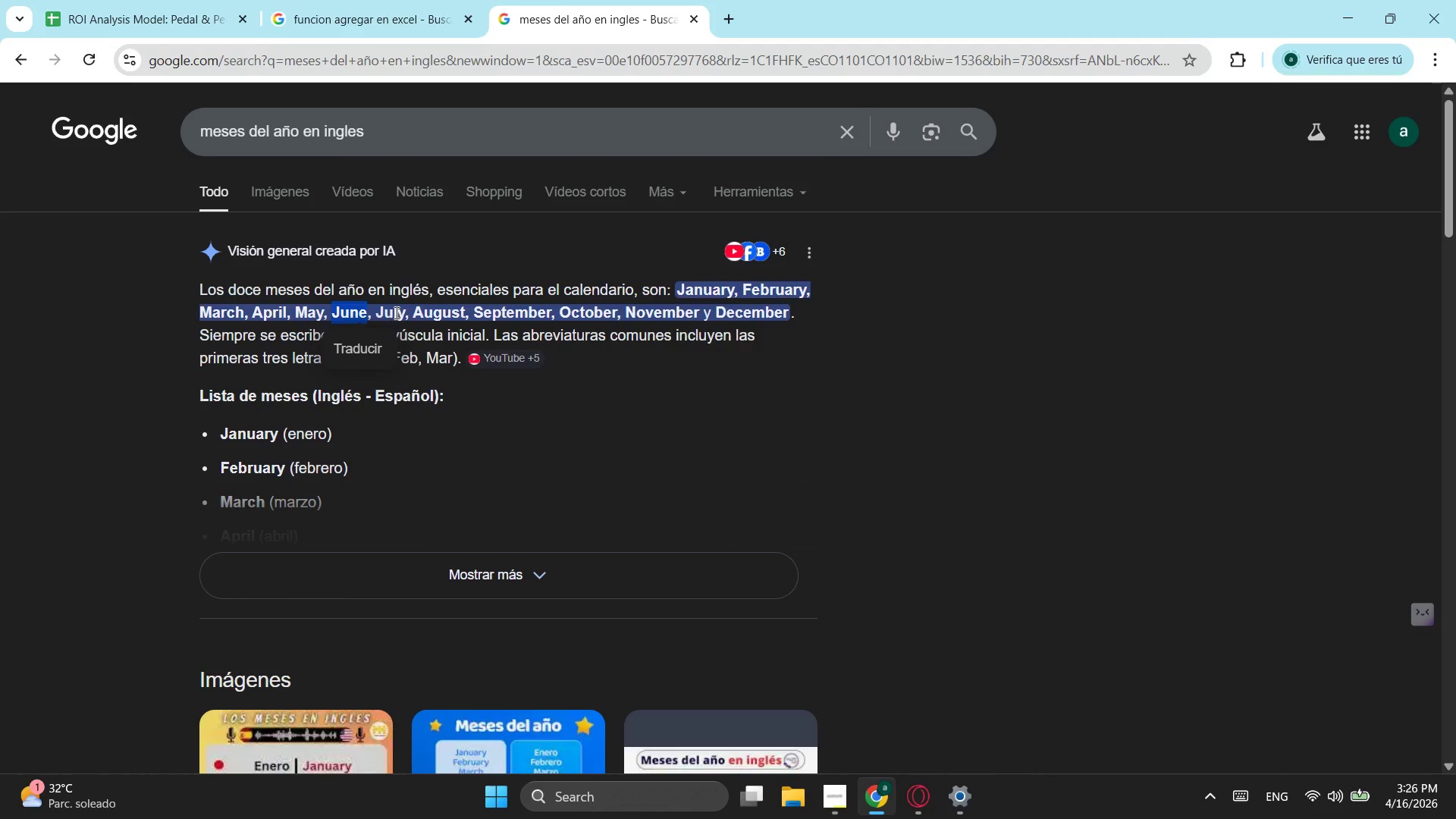 
left_click_drag(start_coordinate=[381, 312], to_coordinate=[405, 314])
 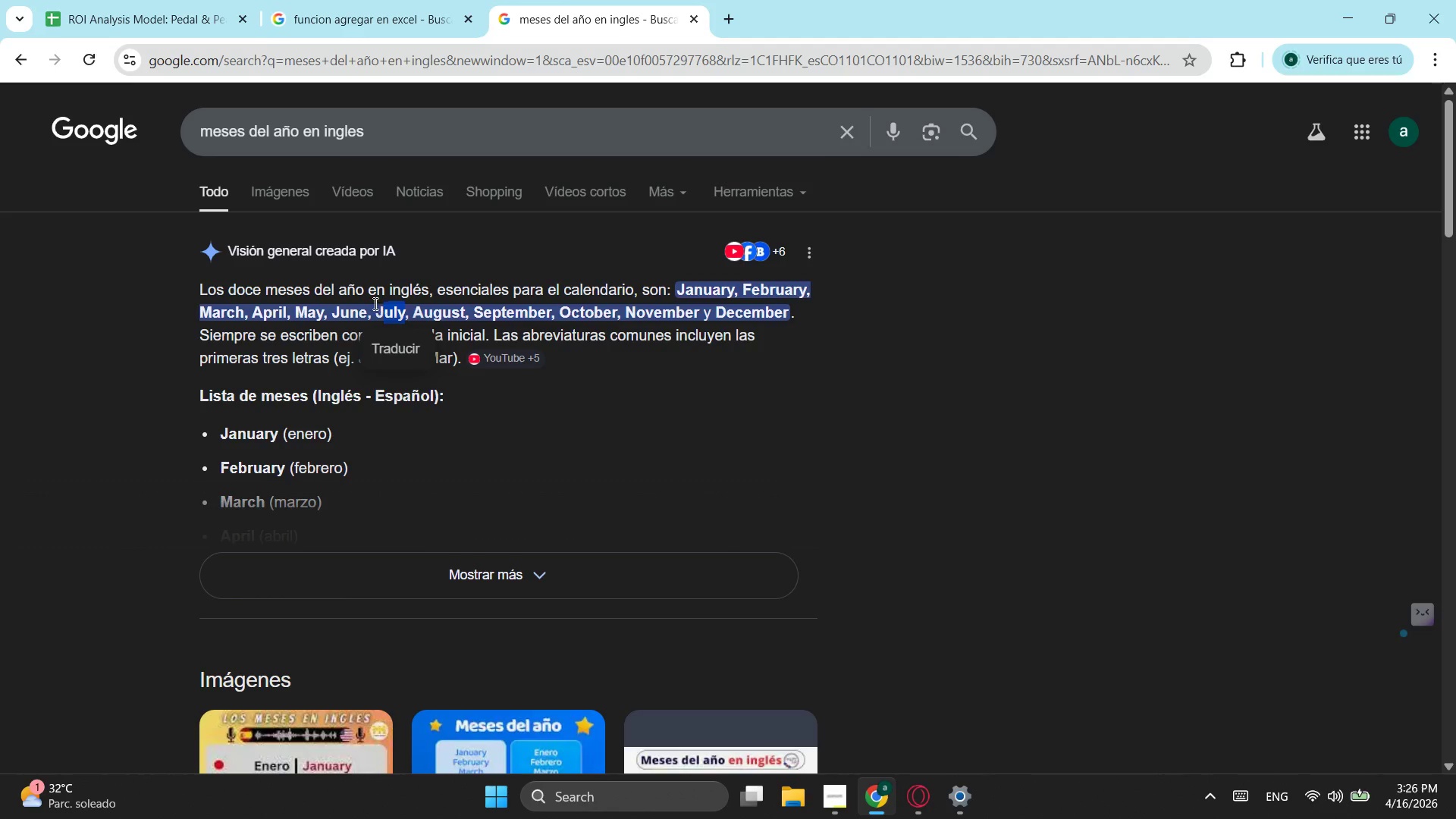 
left_click_drag(start_coordinate=[374, 305], to_coordinate=[402, 315])
 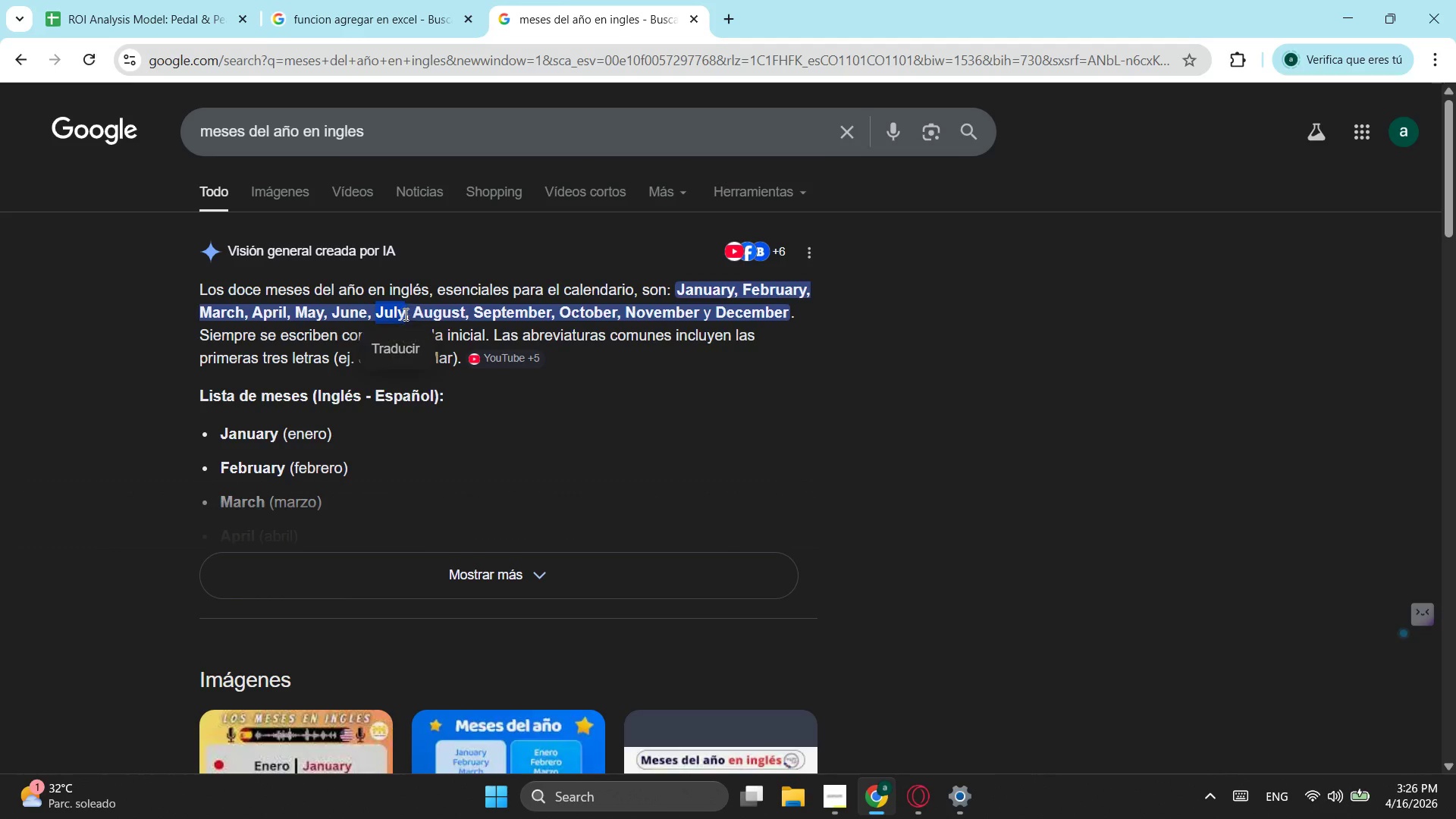 
key(Control+ControlLeft)
 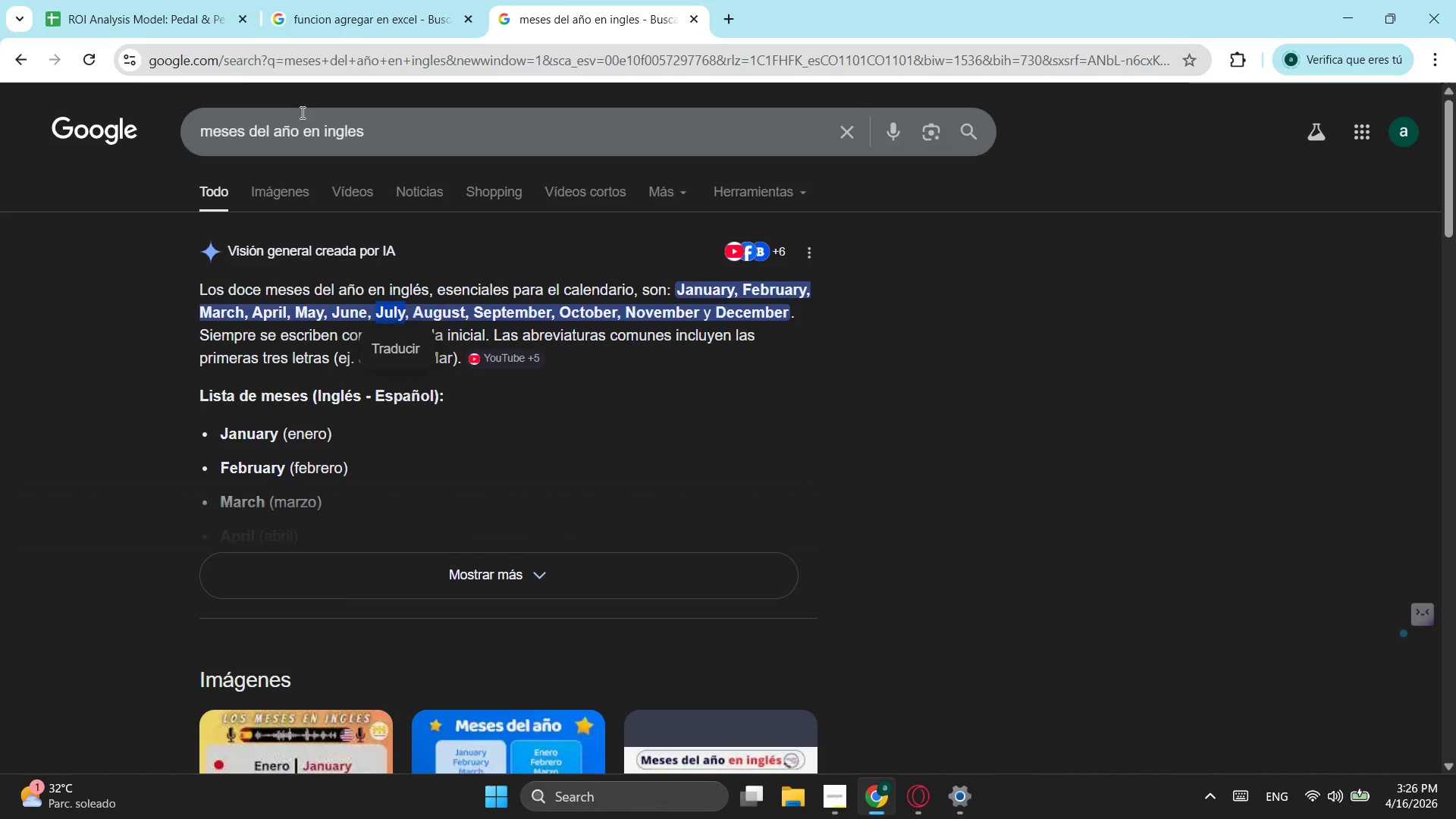 
key(Control+C)
 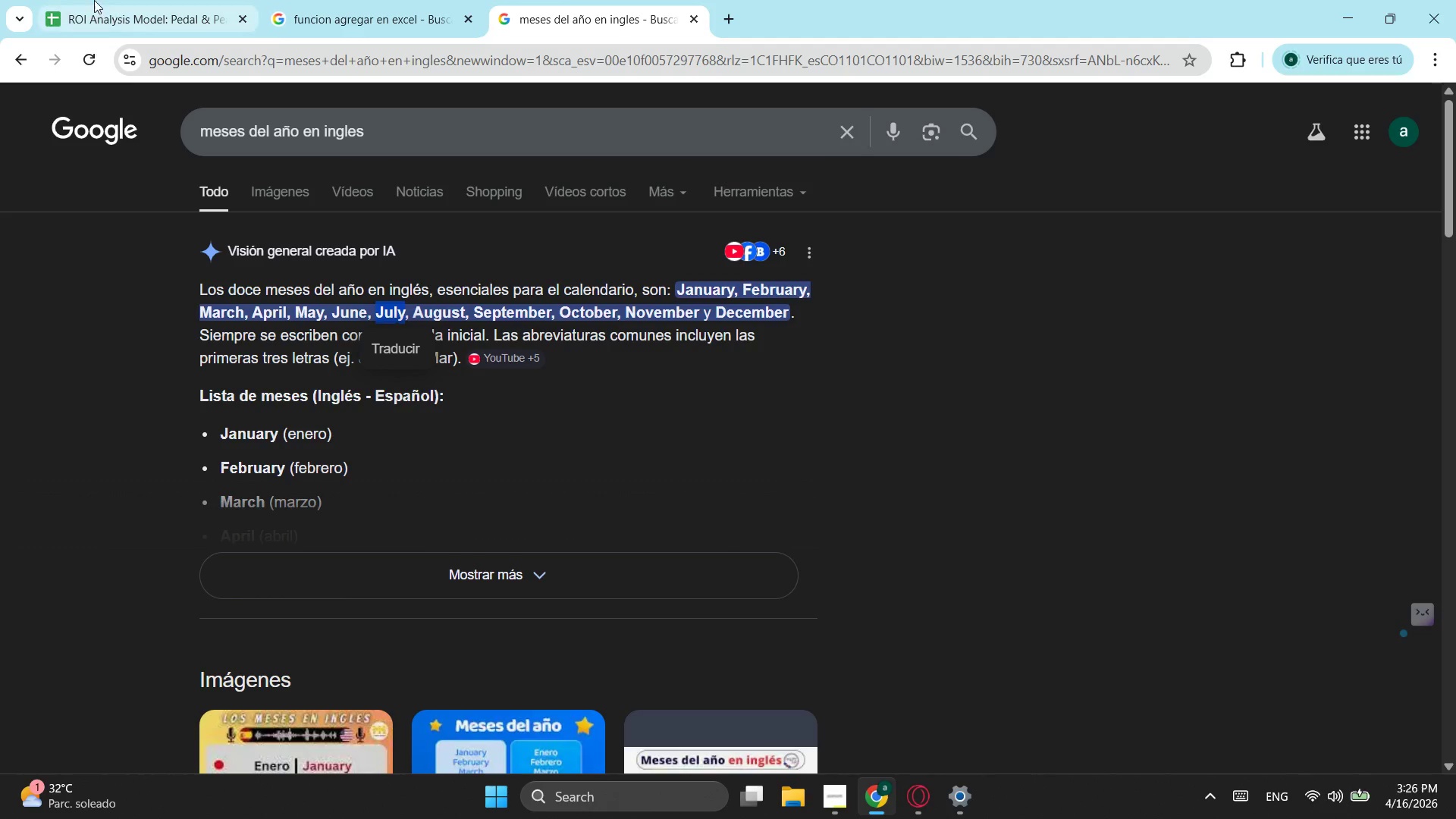 
left_click([94, 0])
 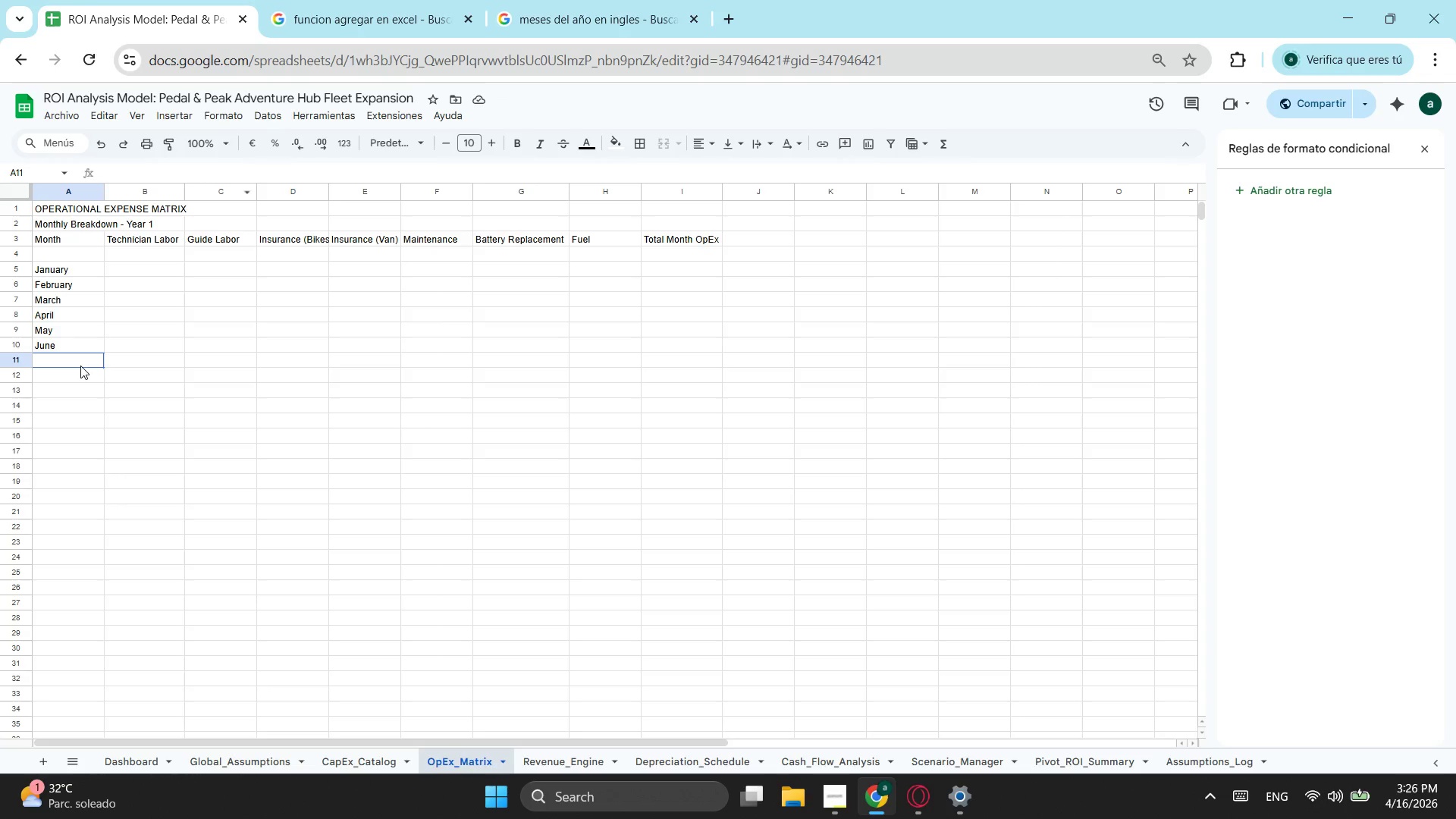 
key(Control+ControlLeft)
 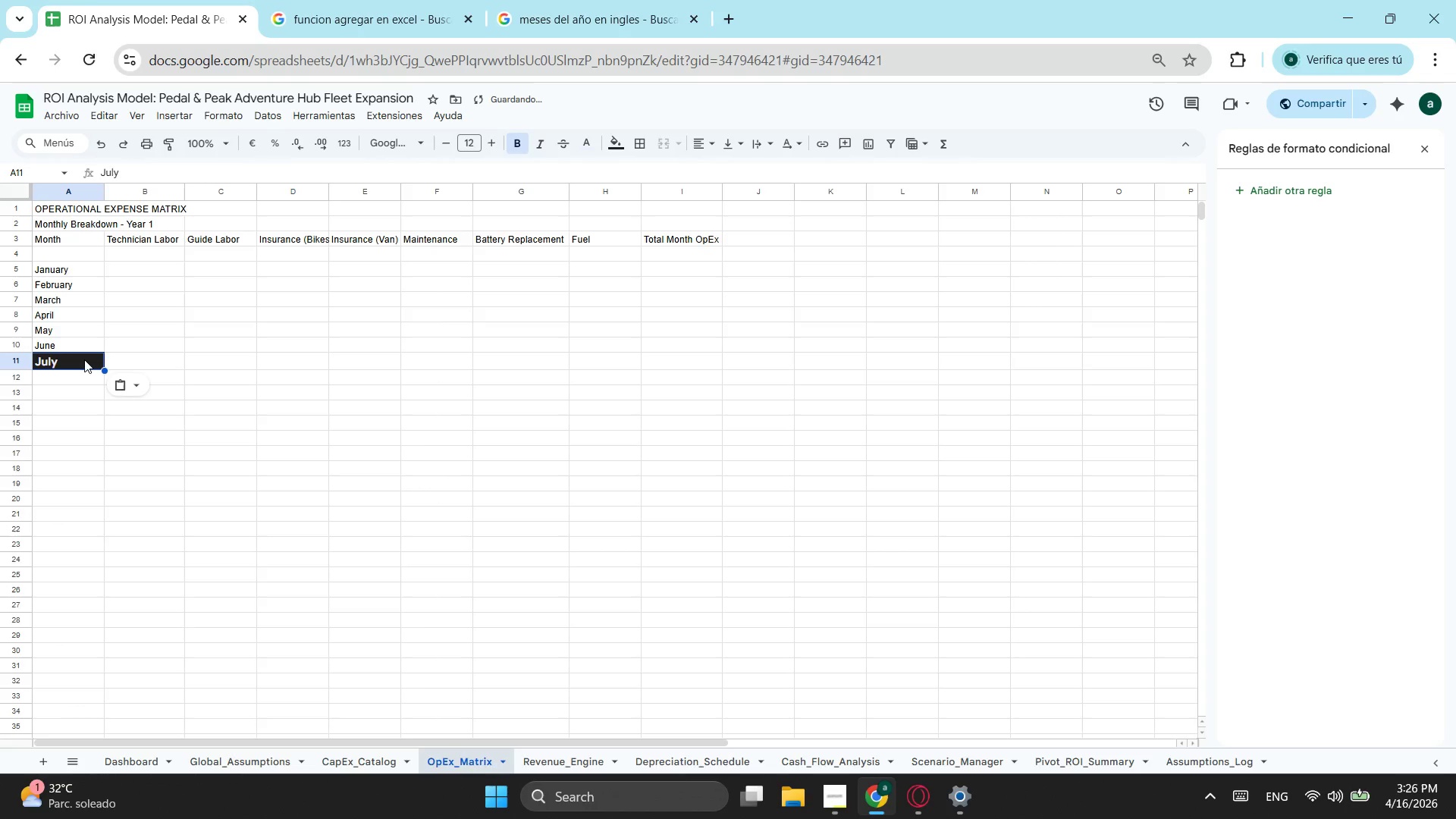 
key(Control+V)
 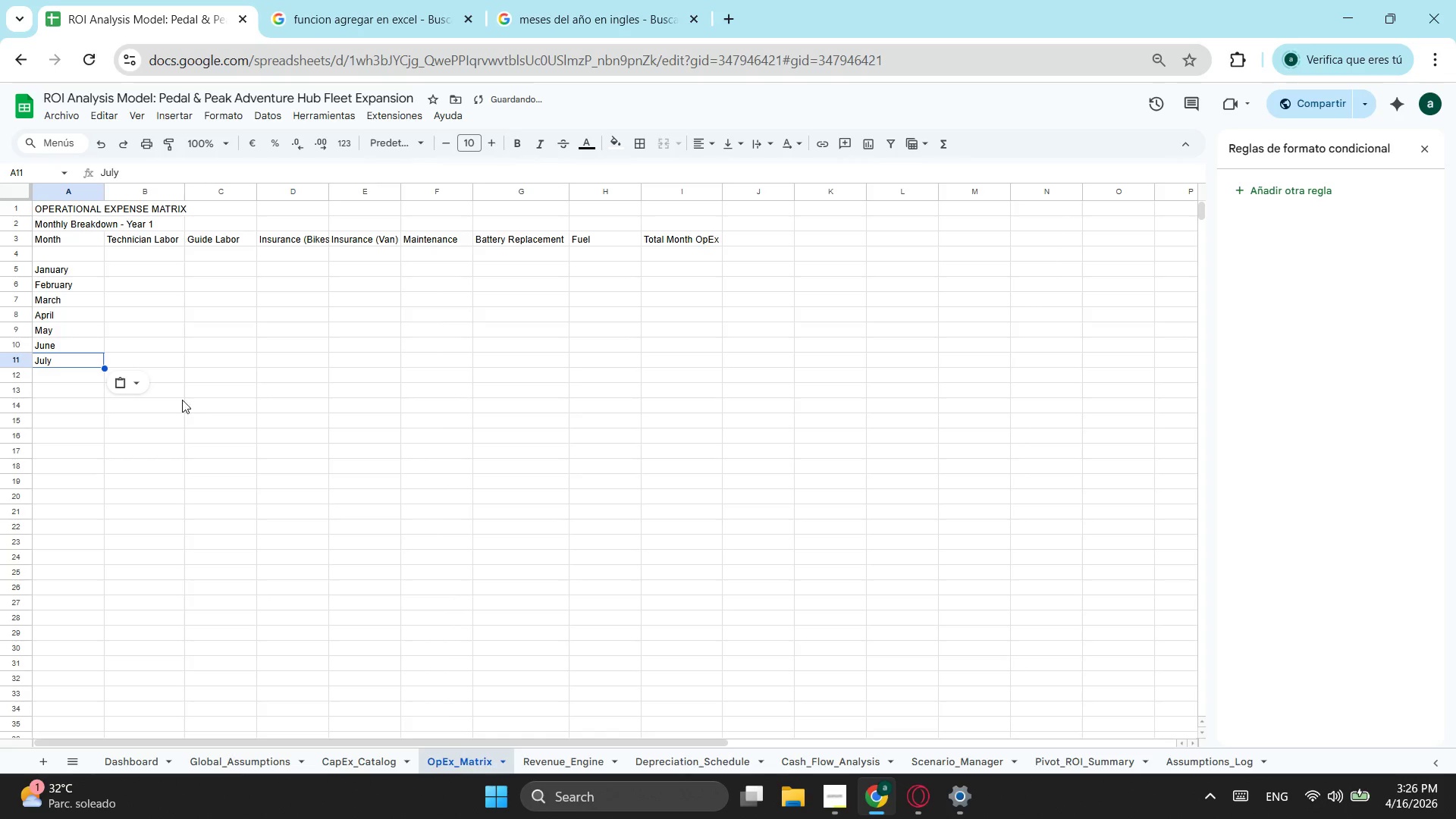 
left_click([545, 0])
 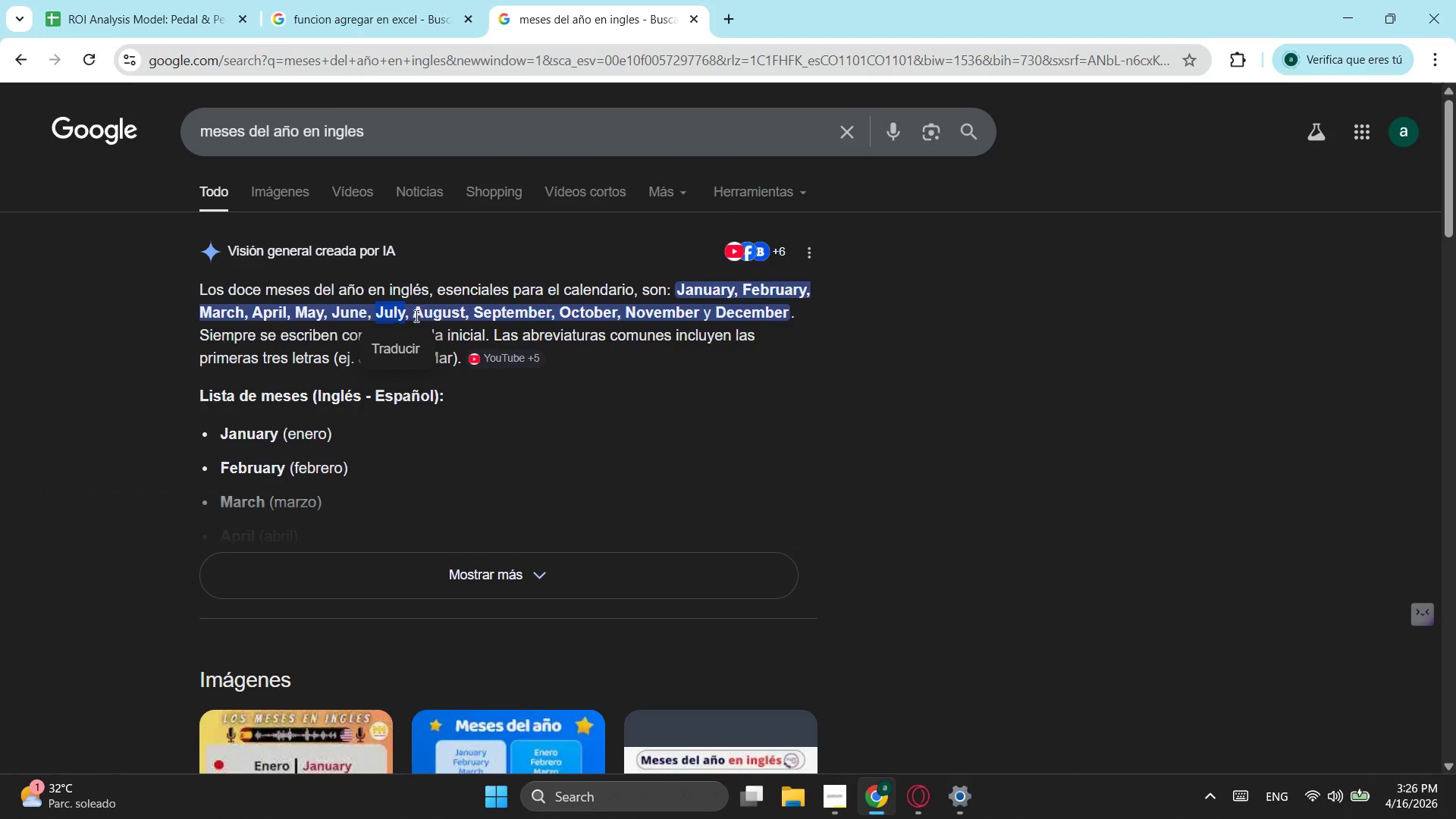 
left_click_drag(start_coordinate=[415, 315], to_coordinate=[463, 315])
 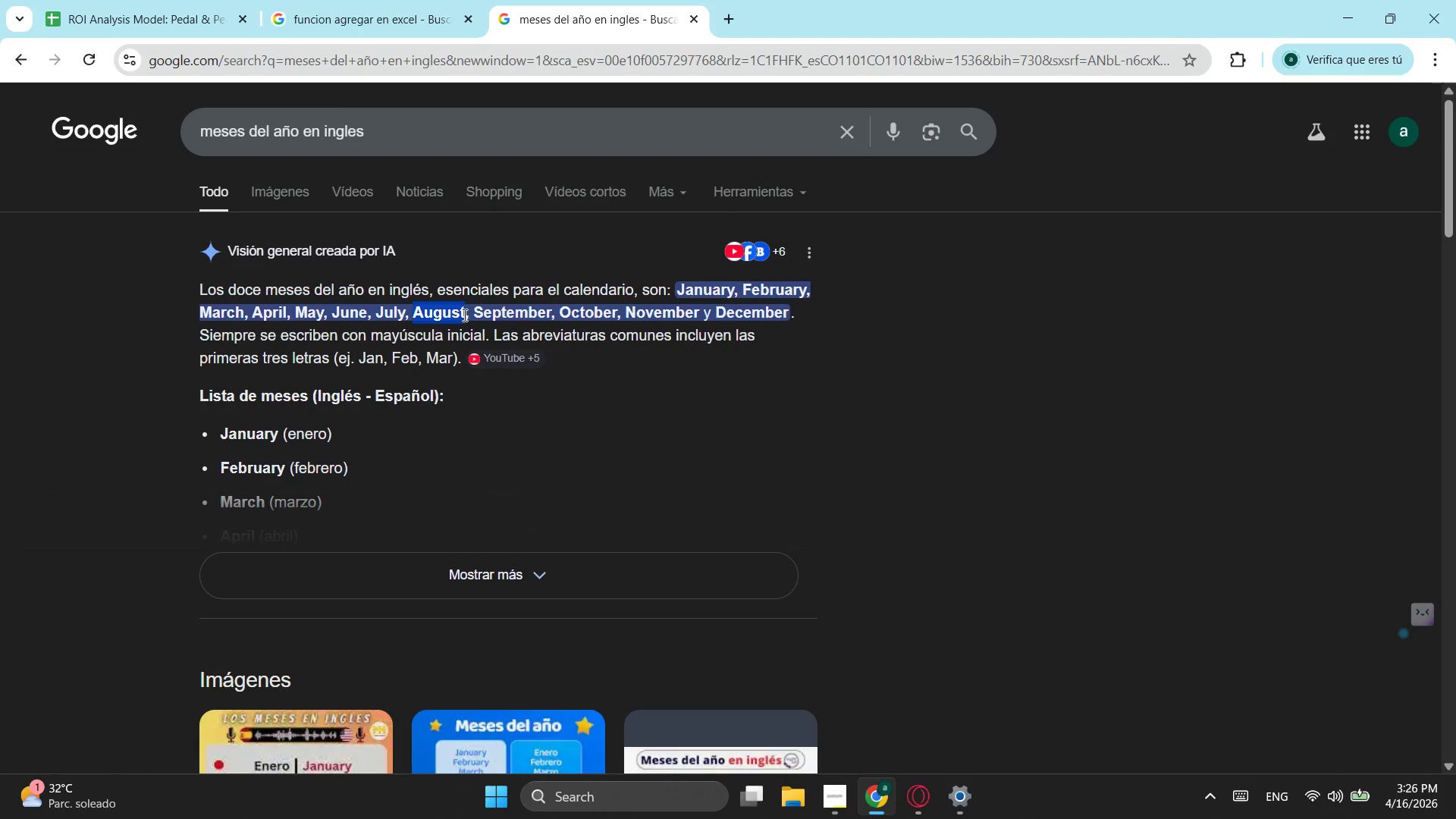 
key(Control+ControlLeft)
 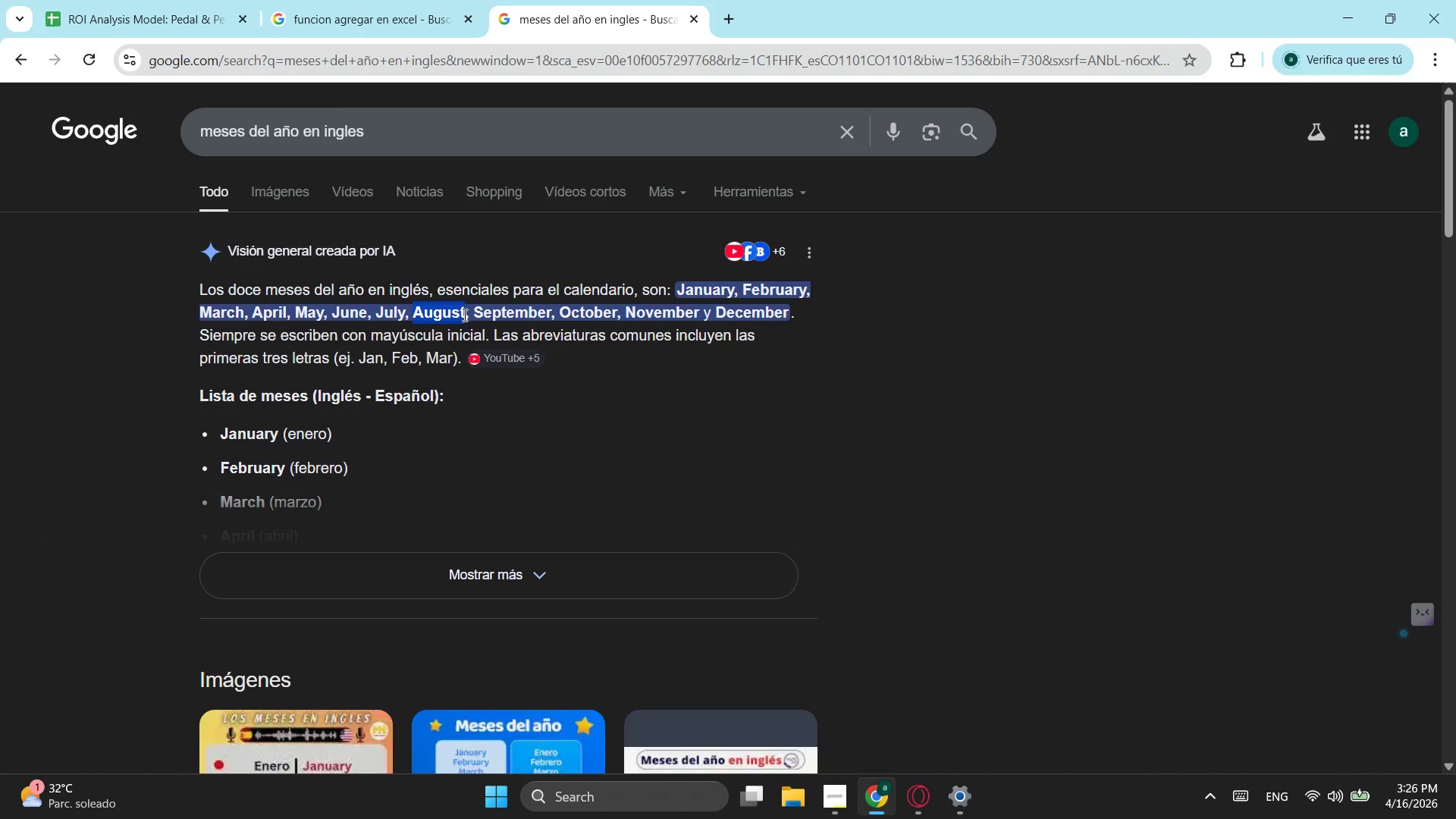 
key(Control+C)
 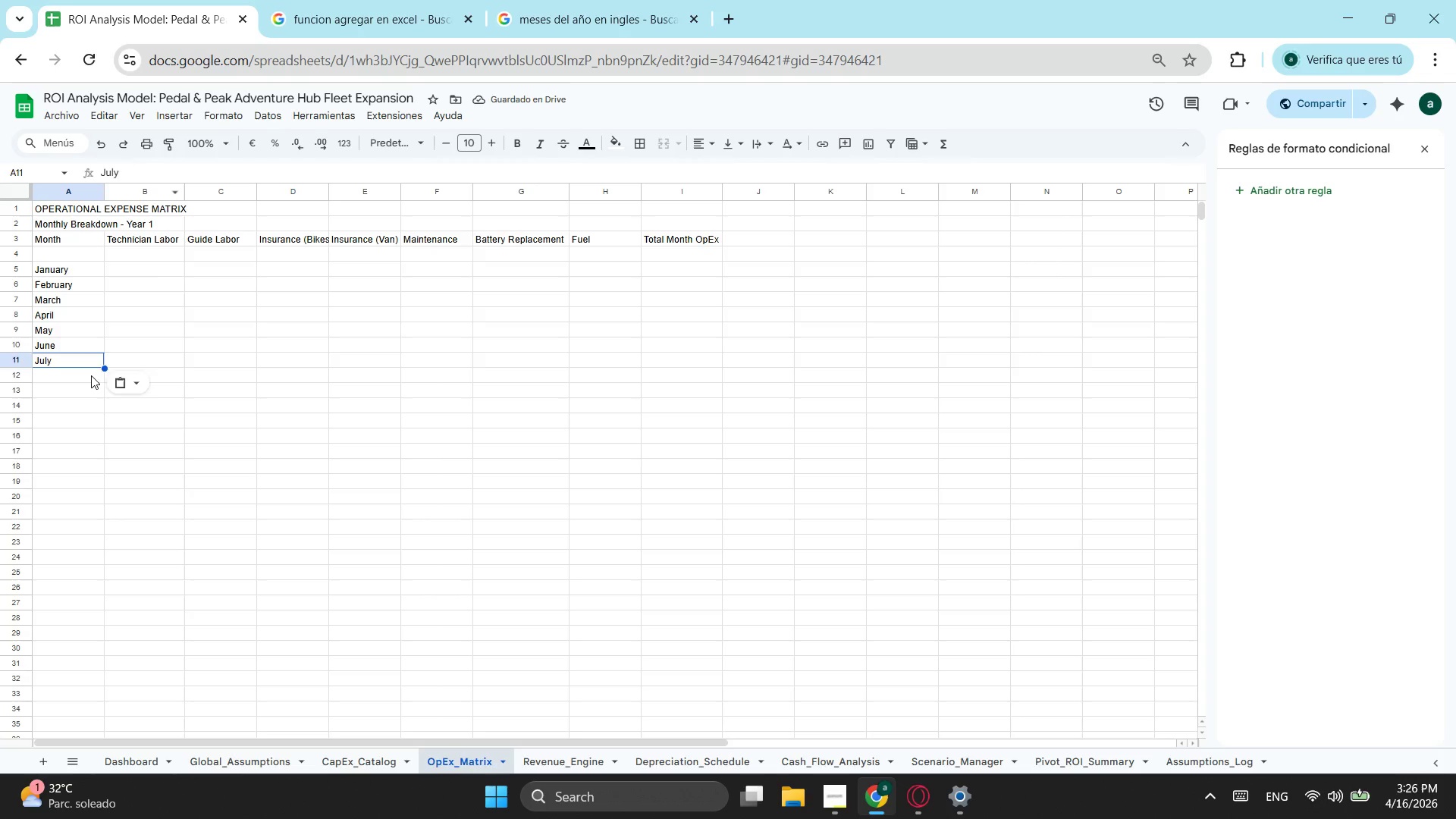 
right_click([68, 378])
 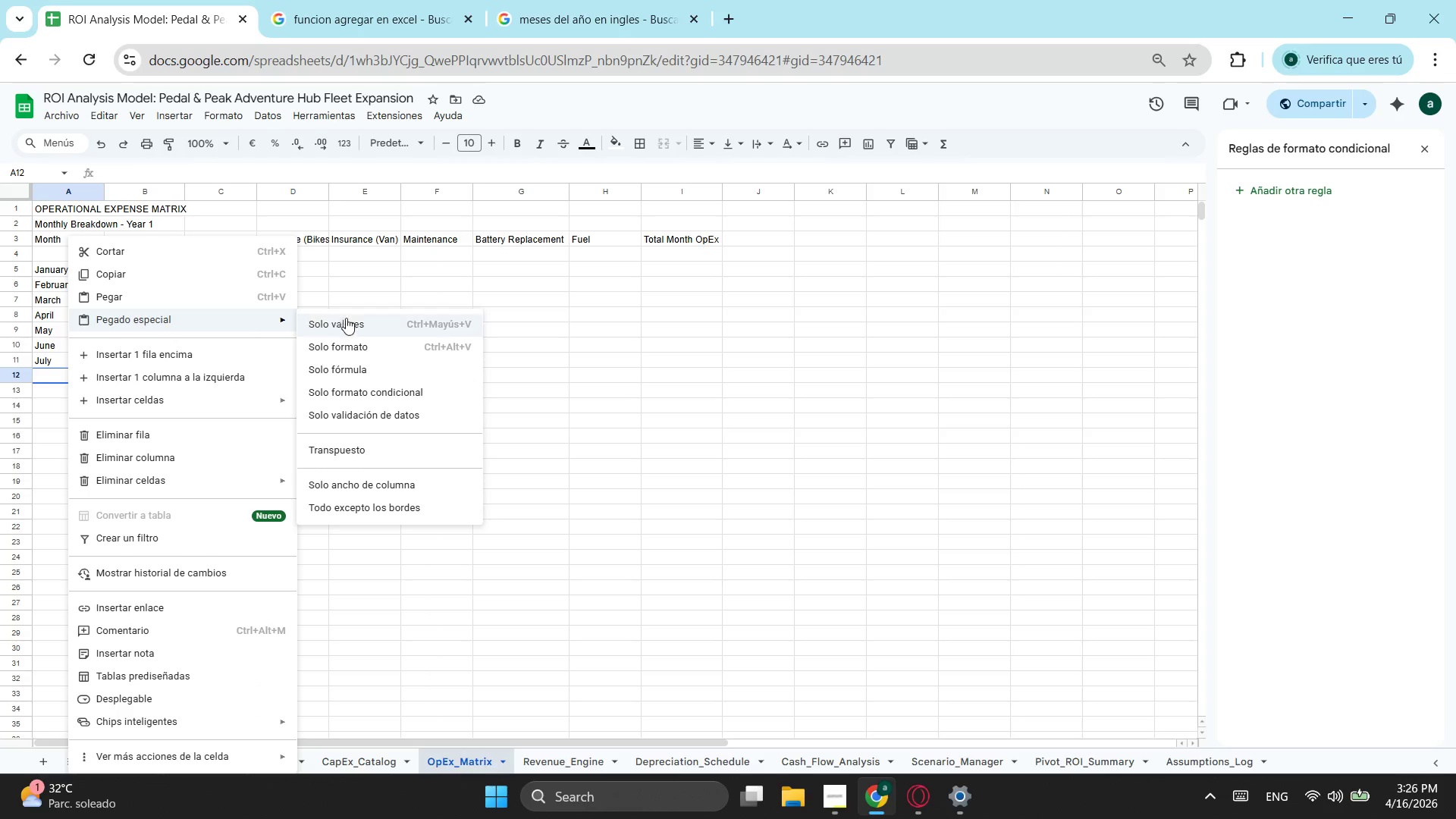 
left_click([355, 322])
 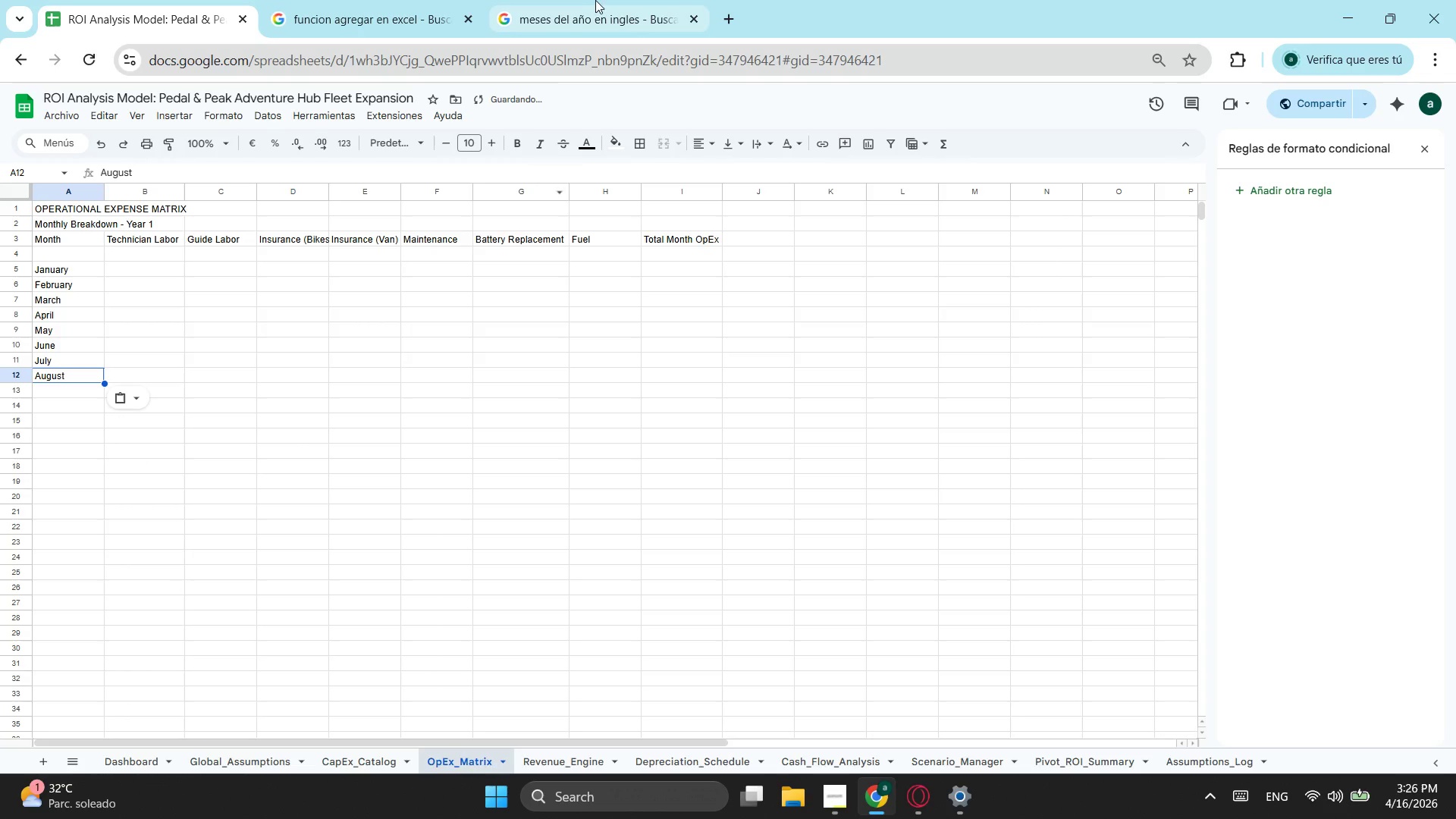 
left_click([587, 0])
 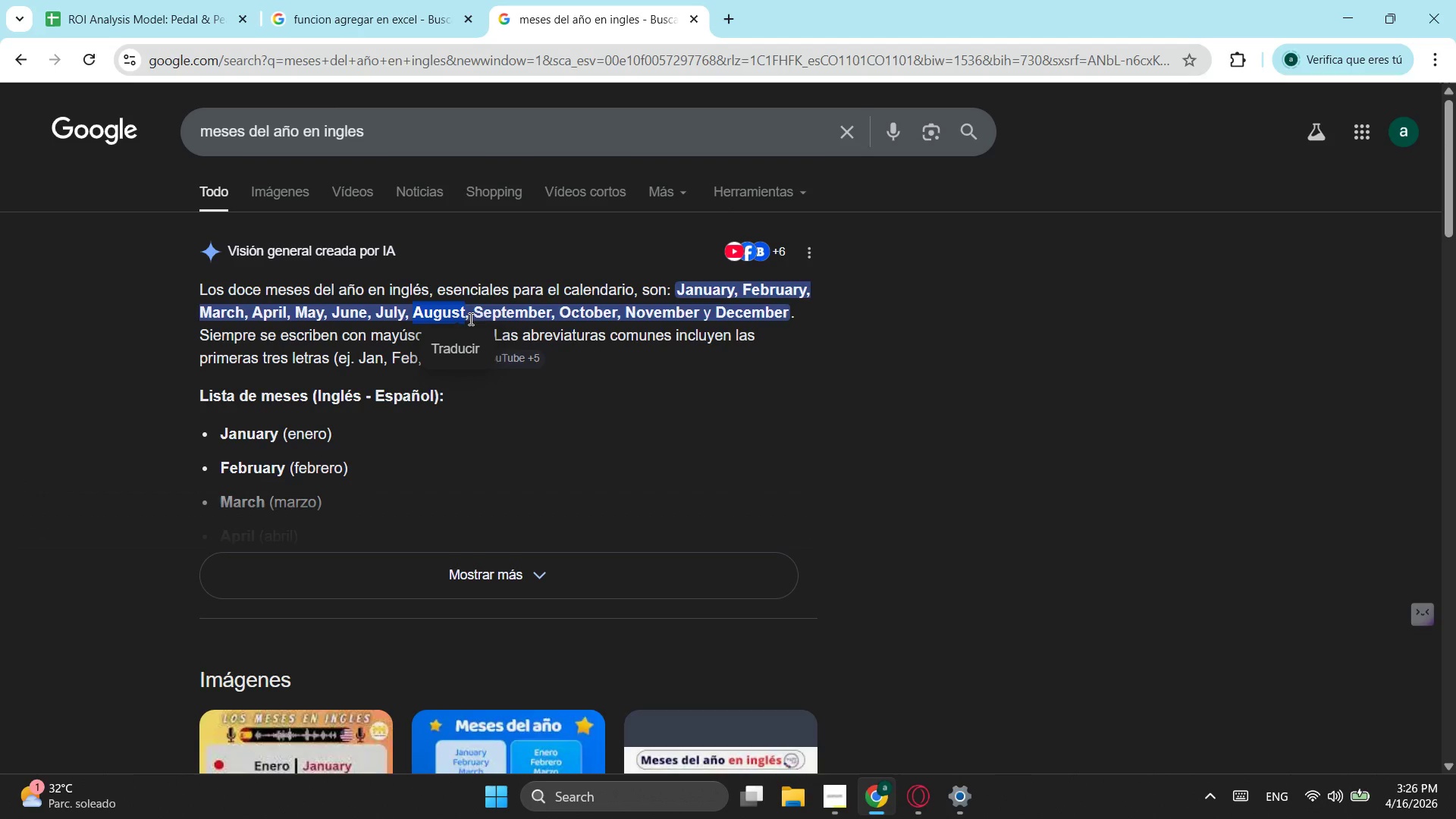 
left_click_drag(start_coordinate=[475, 314], to_coordinate=[549, 313])
 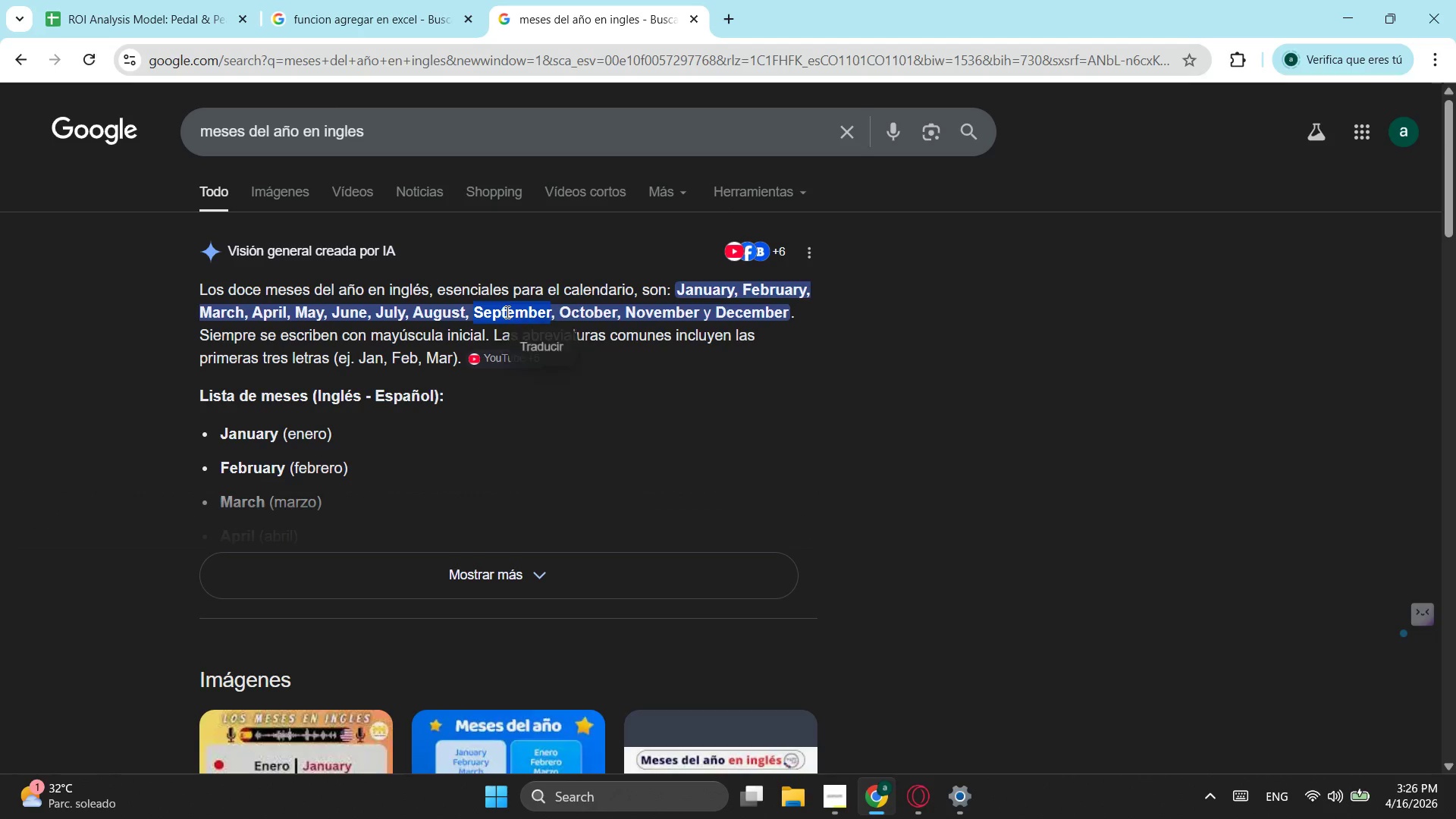 
right_click([506, 312])
 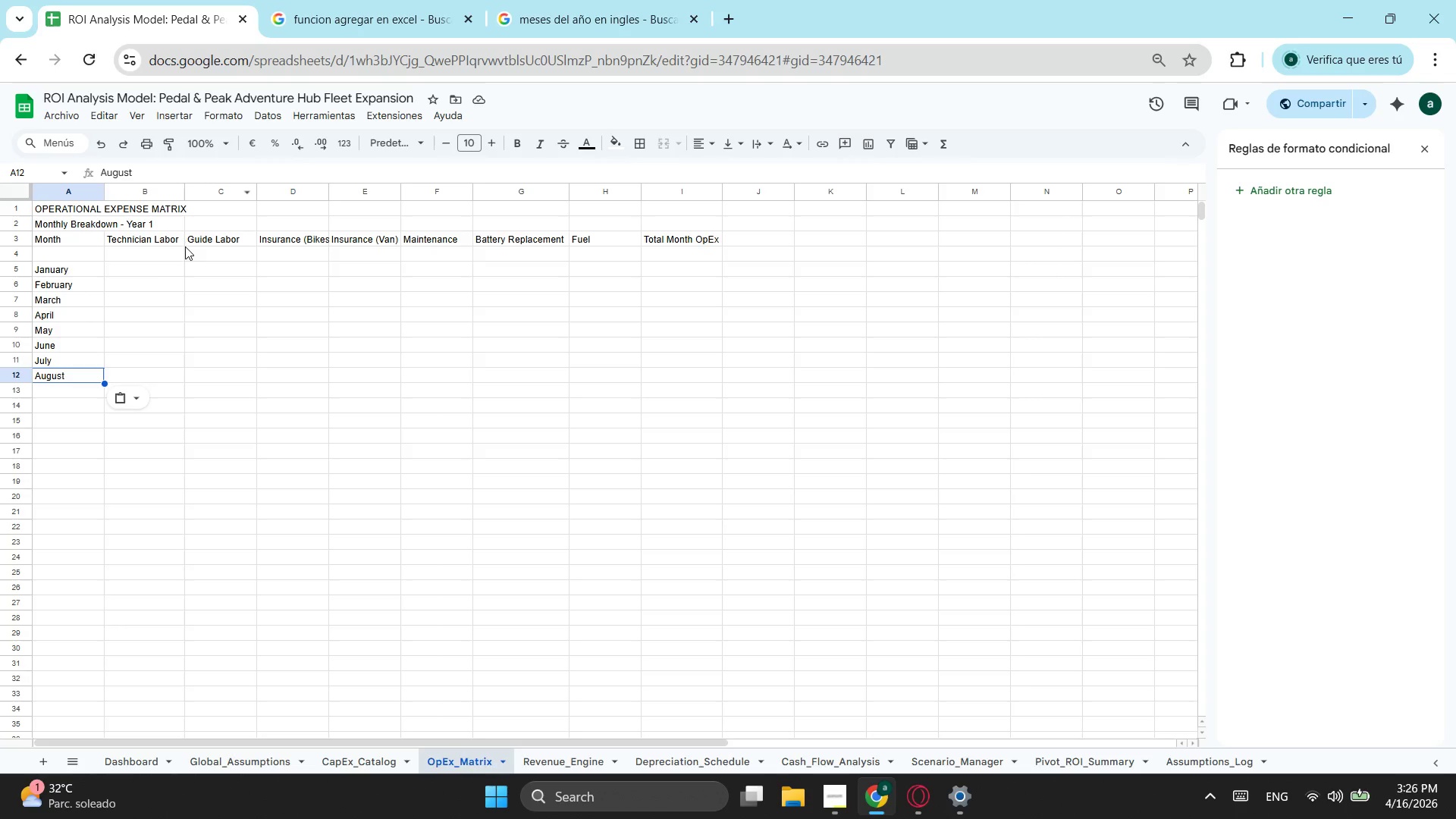 
left_click([64, 384])
 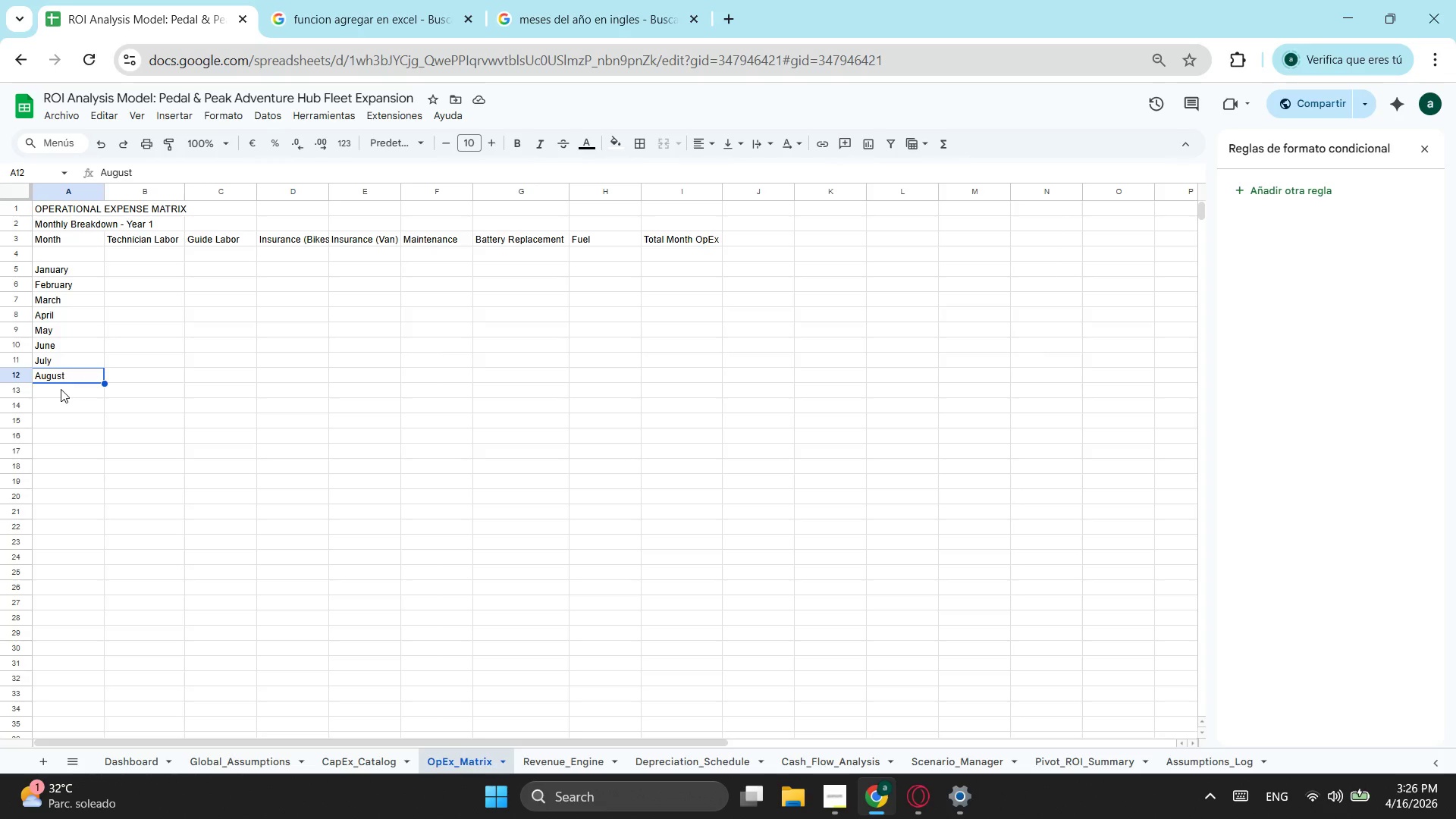 
left_click([61, 389])
 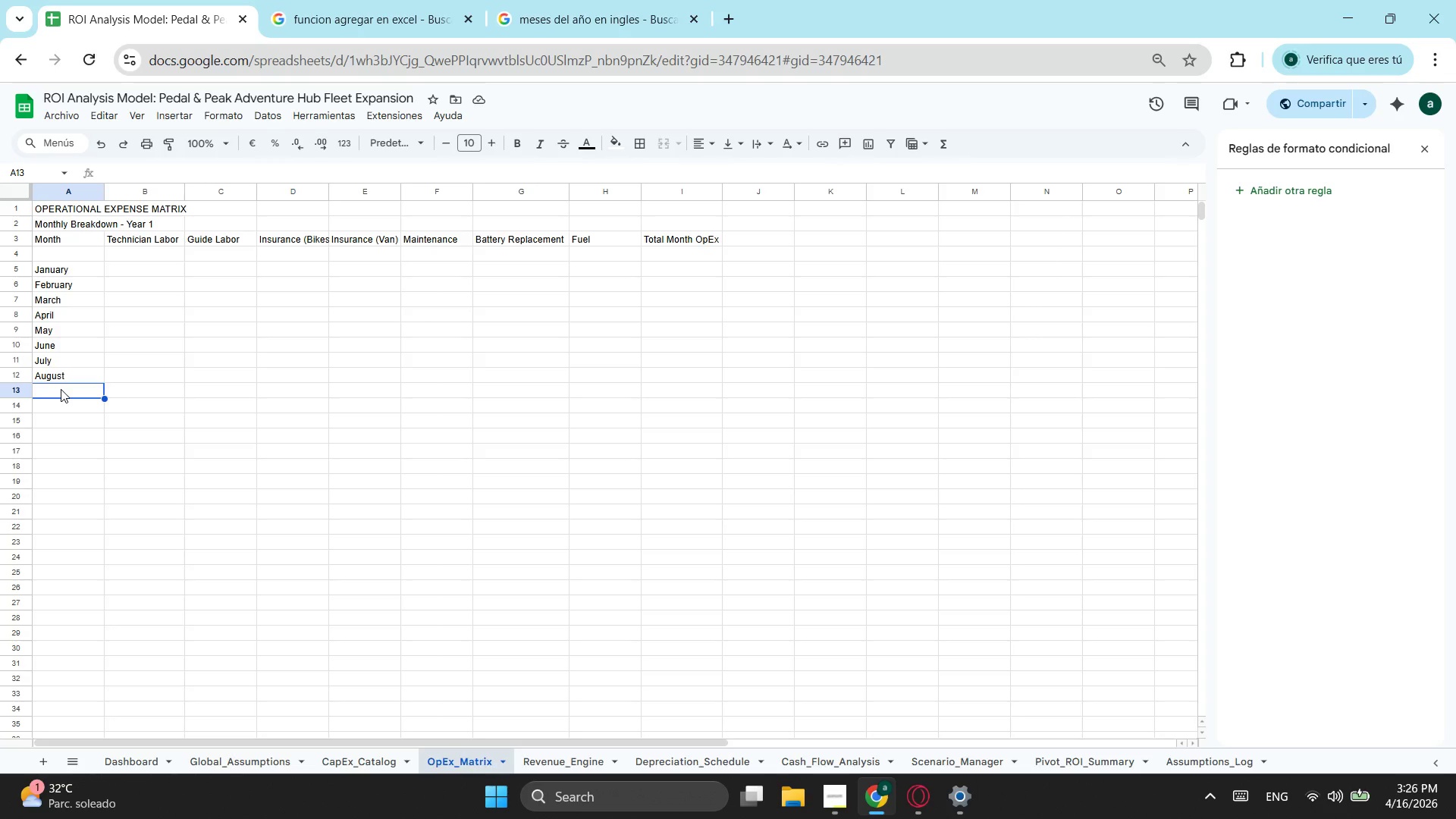 
right_click([61, 389])
 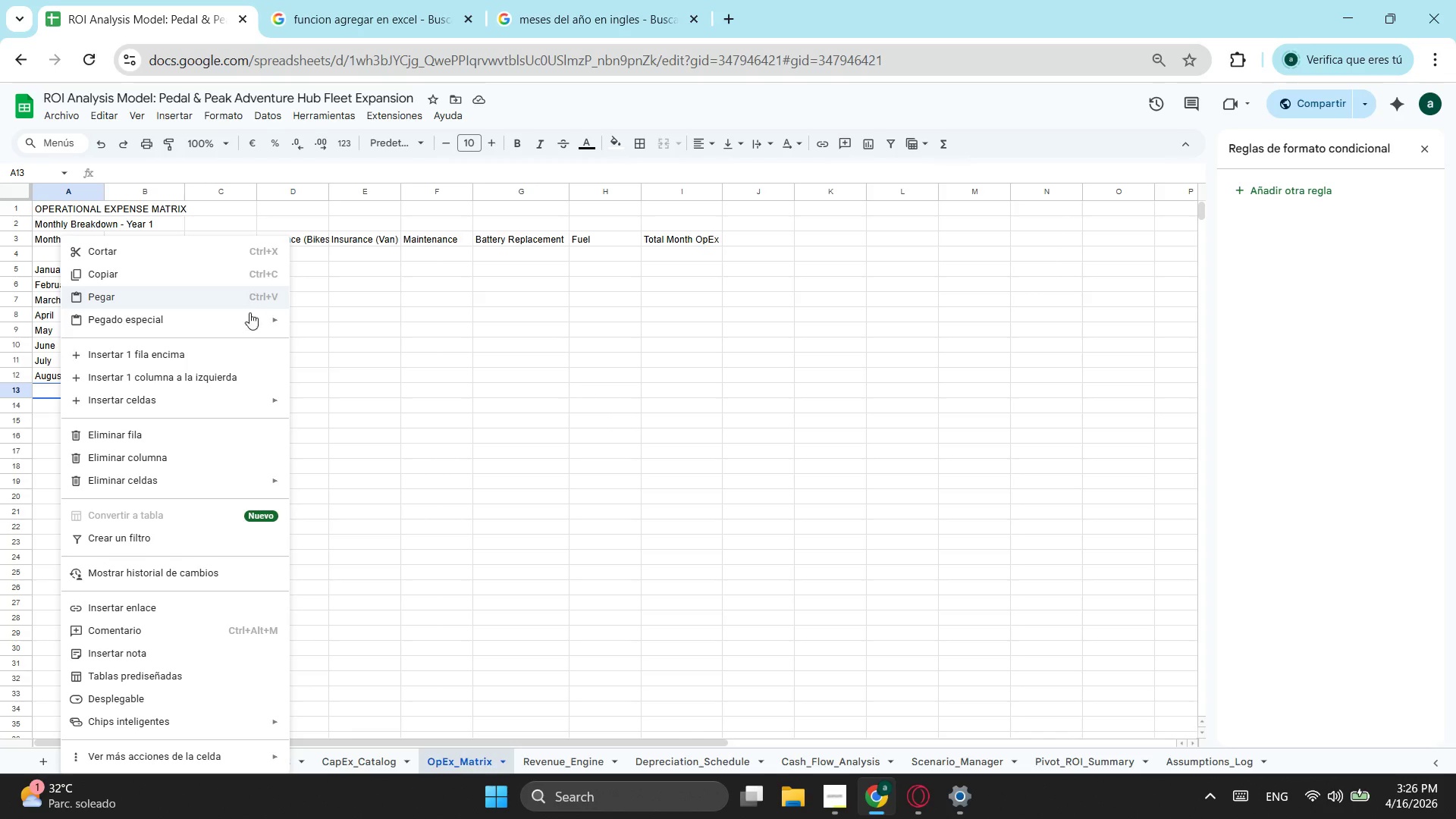 
left_click([312, 324])
 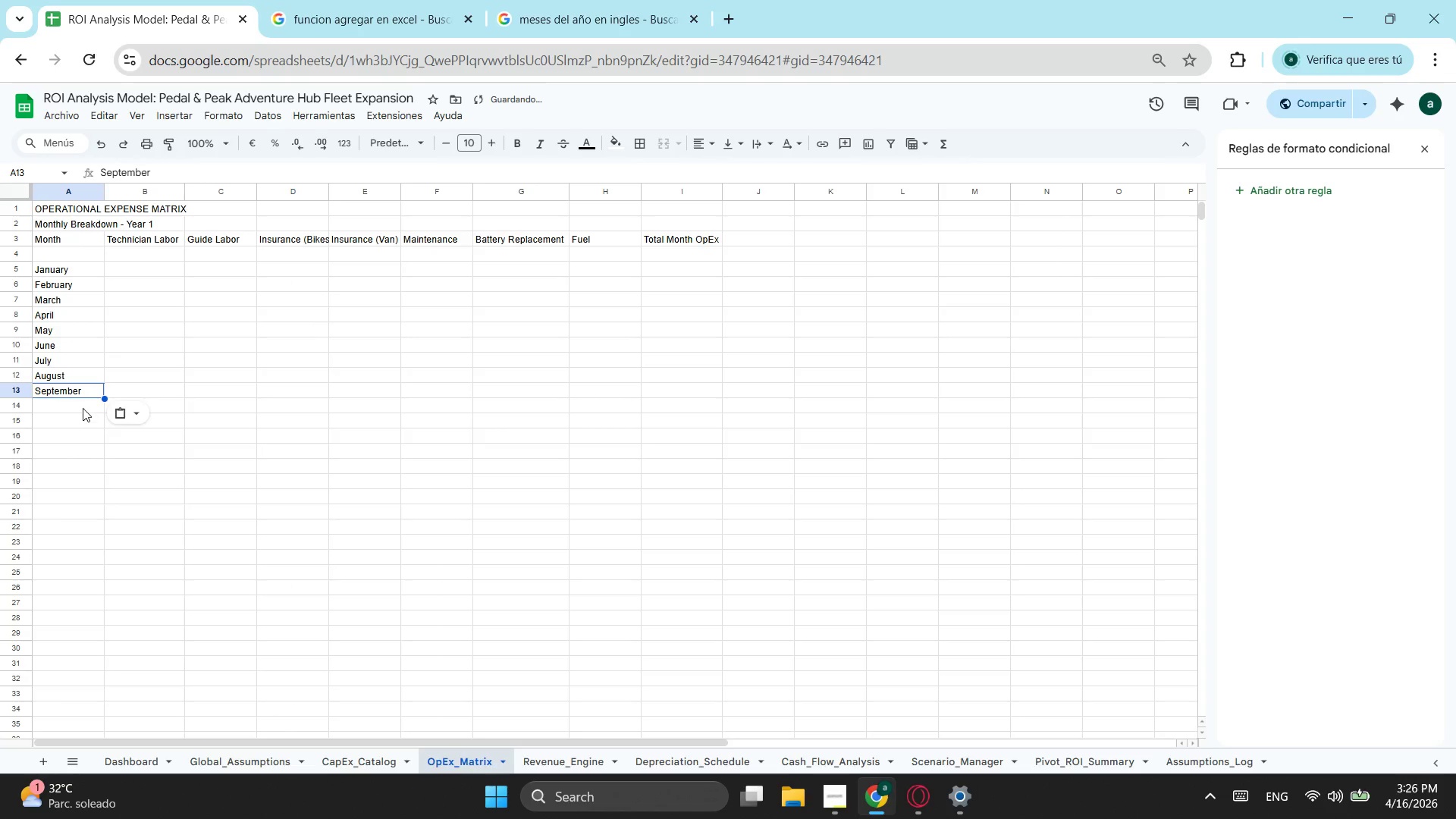 
left_click([75, 400])
 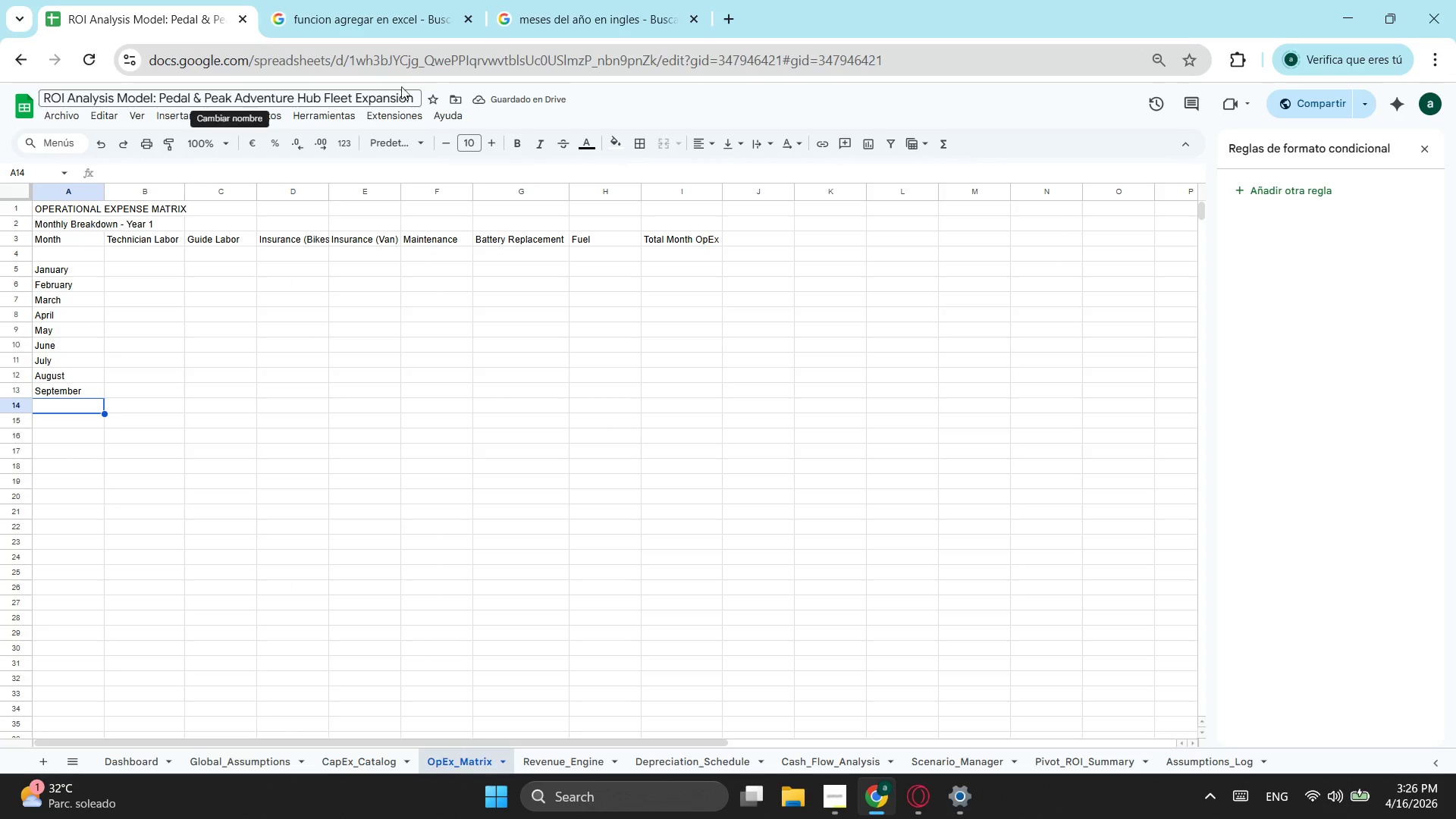 
left_click([404, 0])
 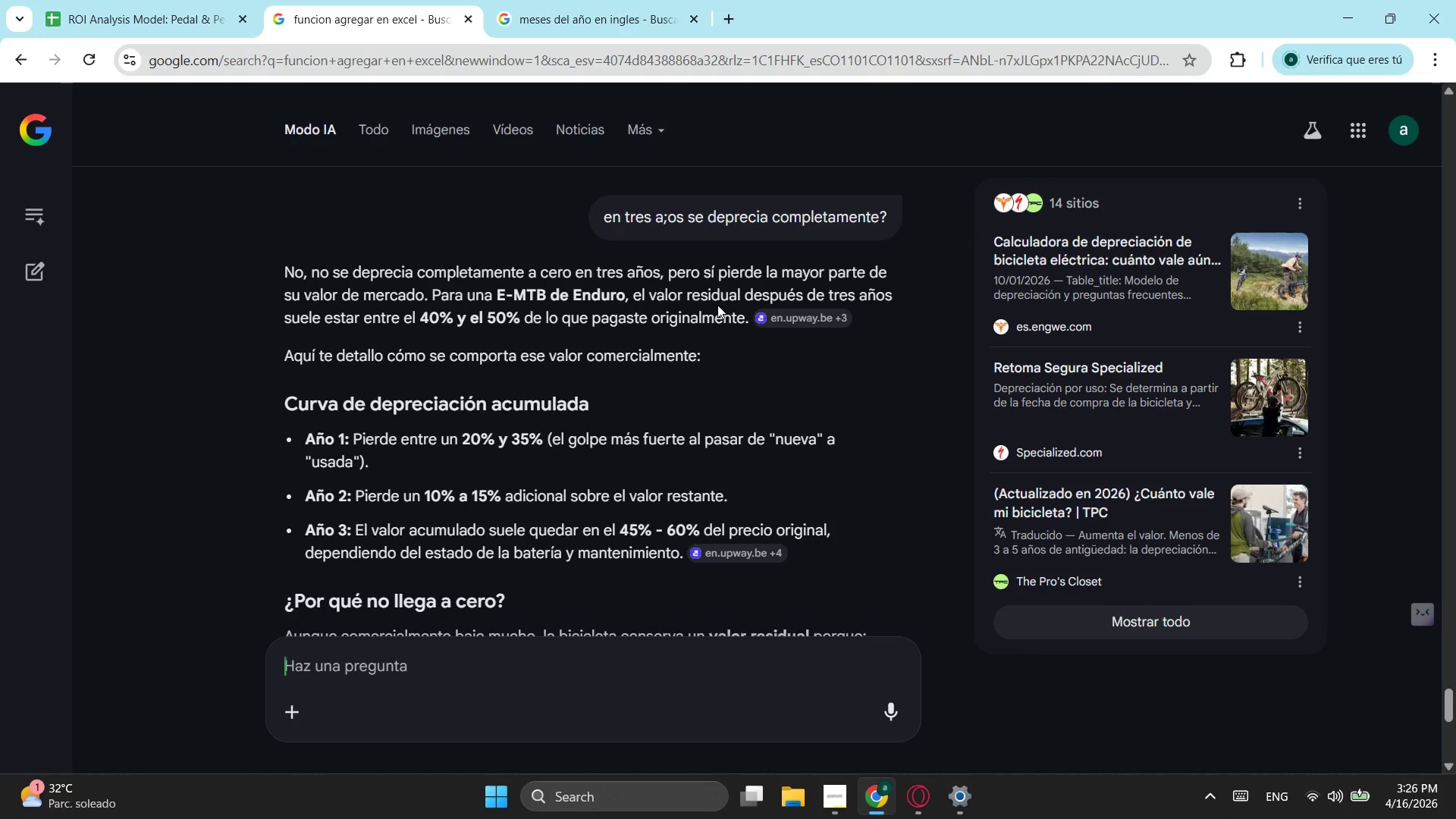 
wait(5.34)
 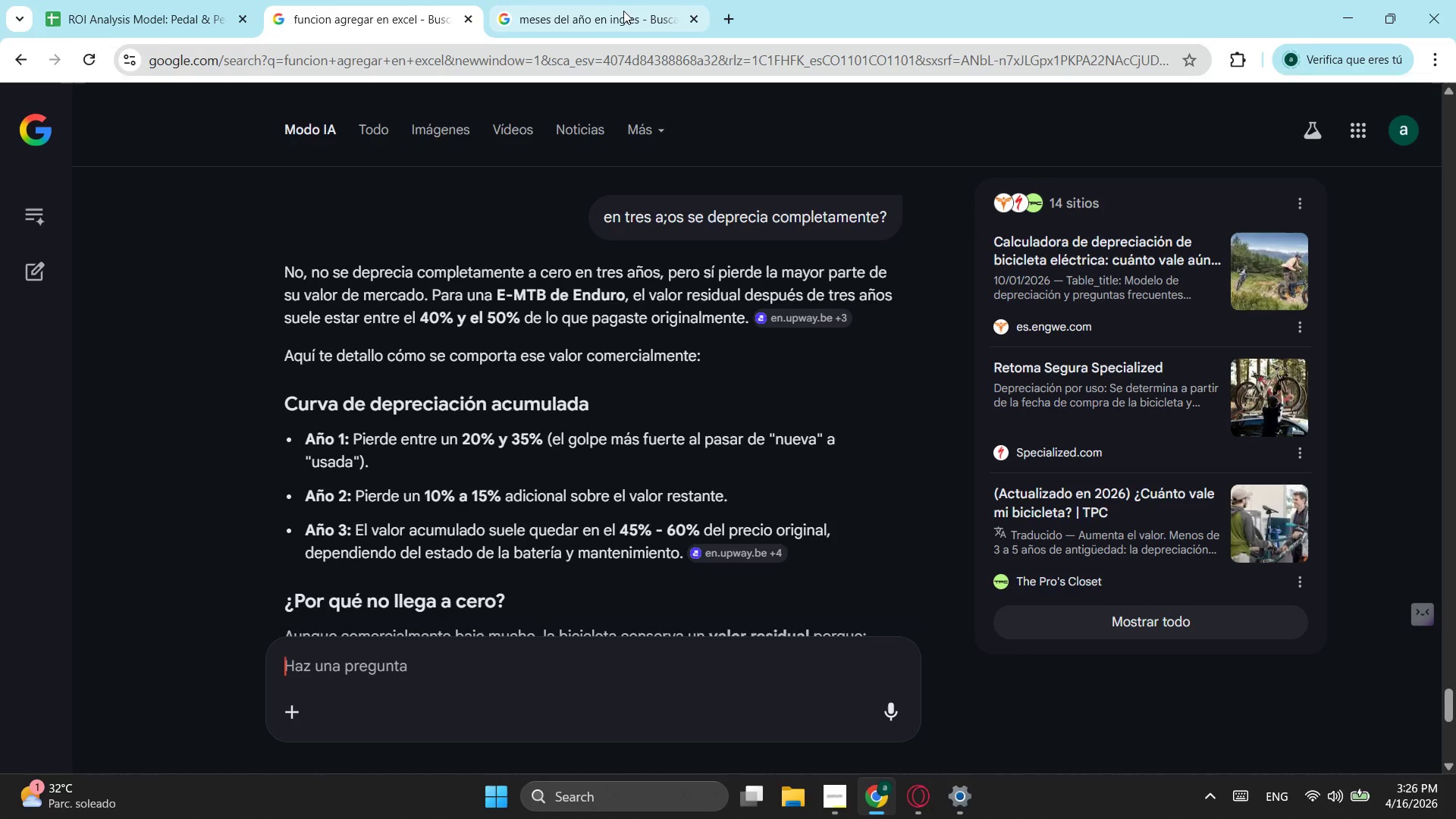 
left_click([595, 2])
 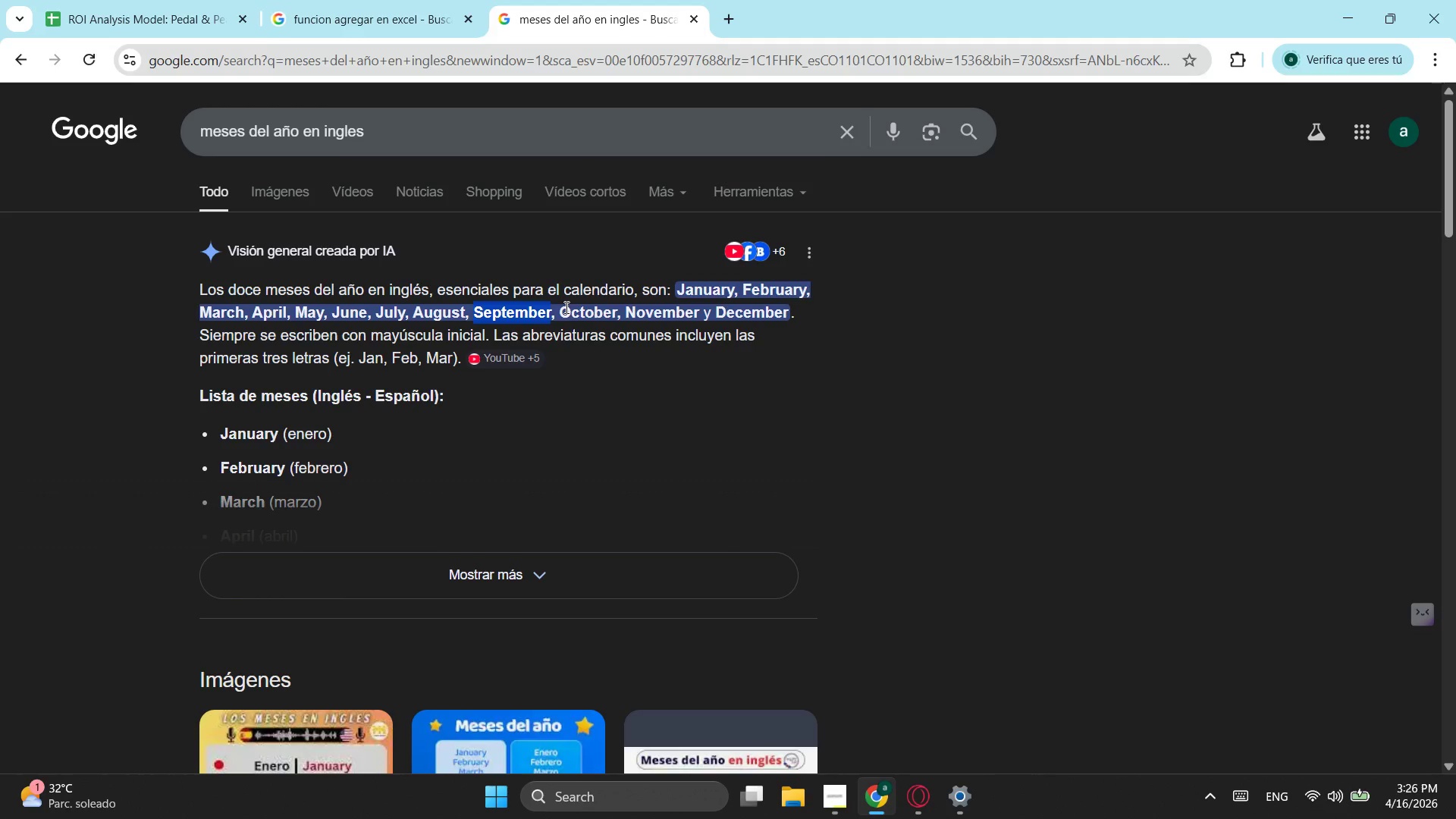 
left_click_drag(start_coordinate=[560, 312], to_coordinate=[618, 314])
 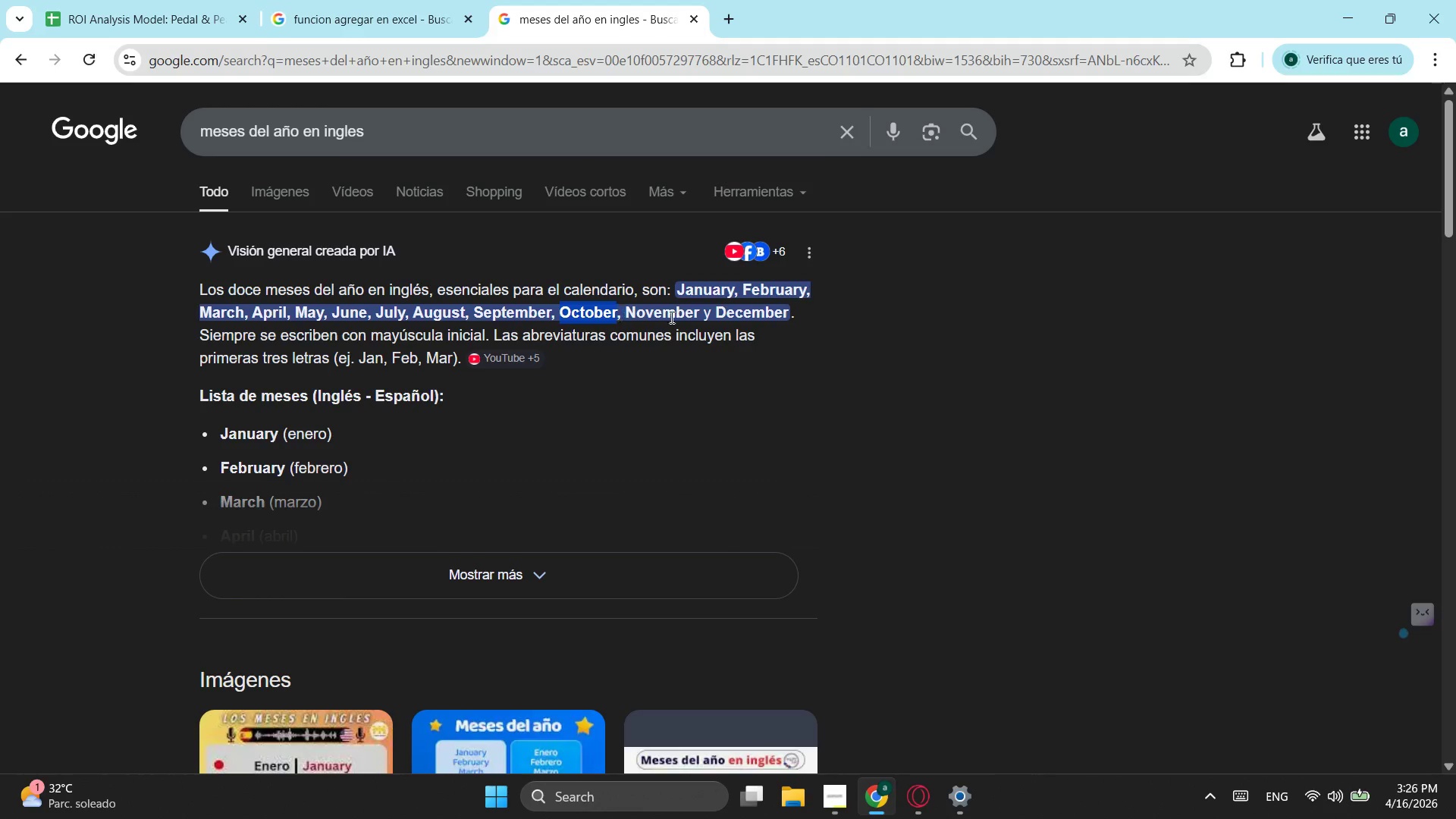 
key(Control+ControlLeft)
 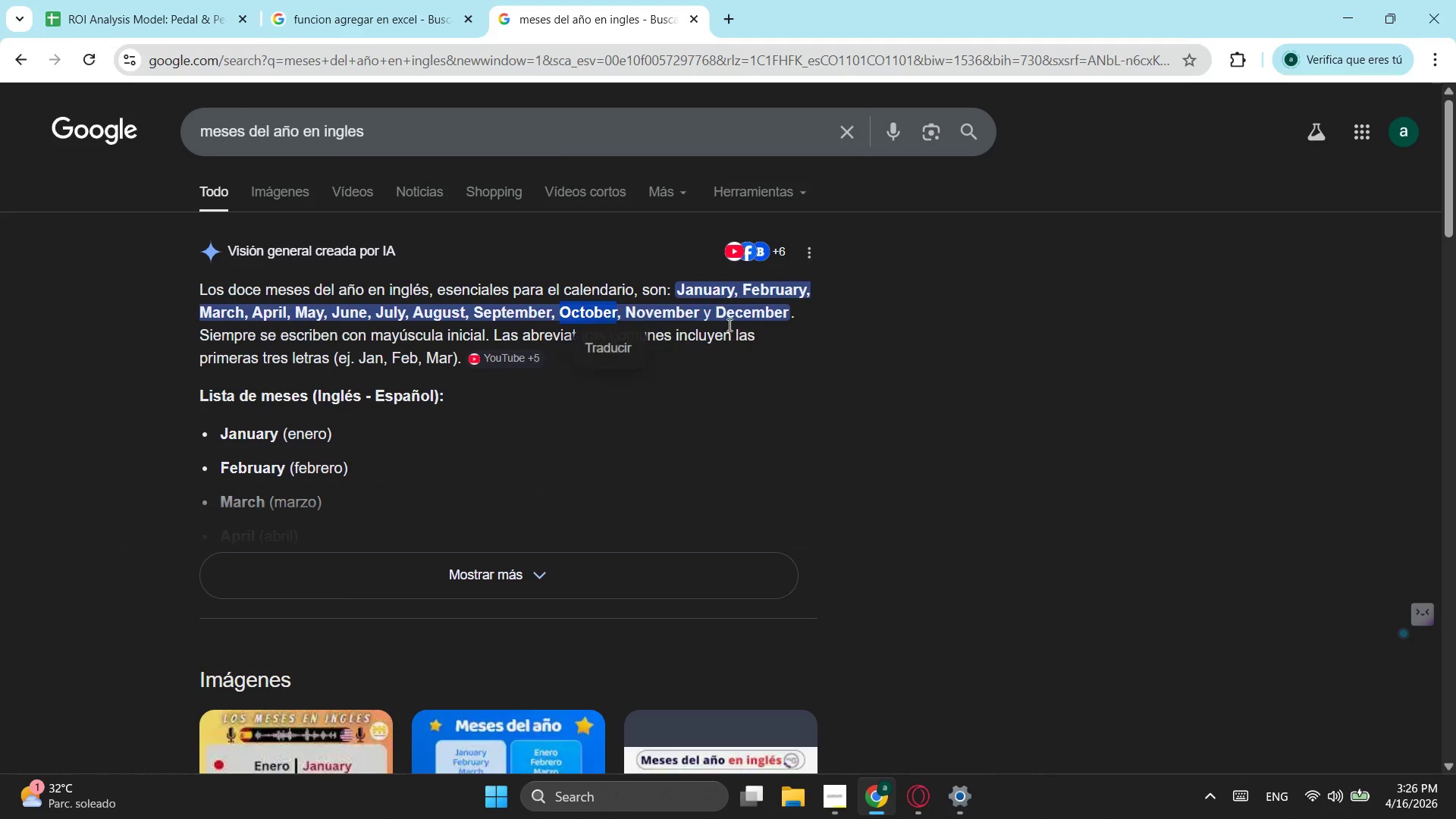 
key(Control+C)
 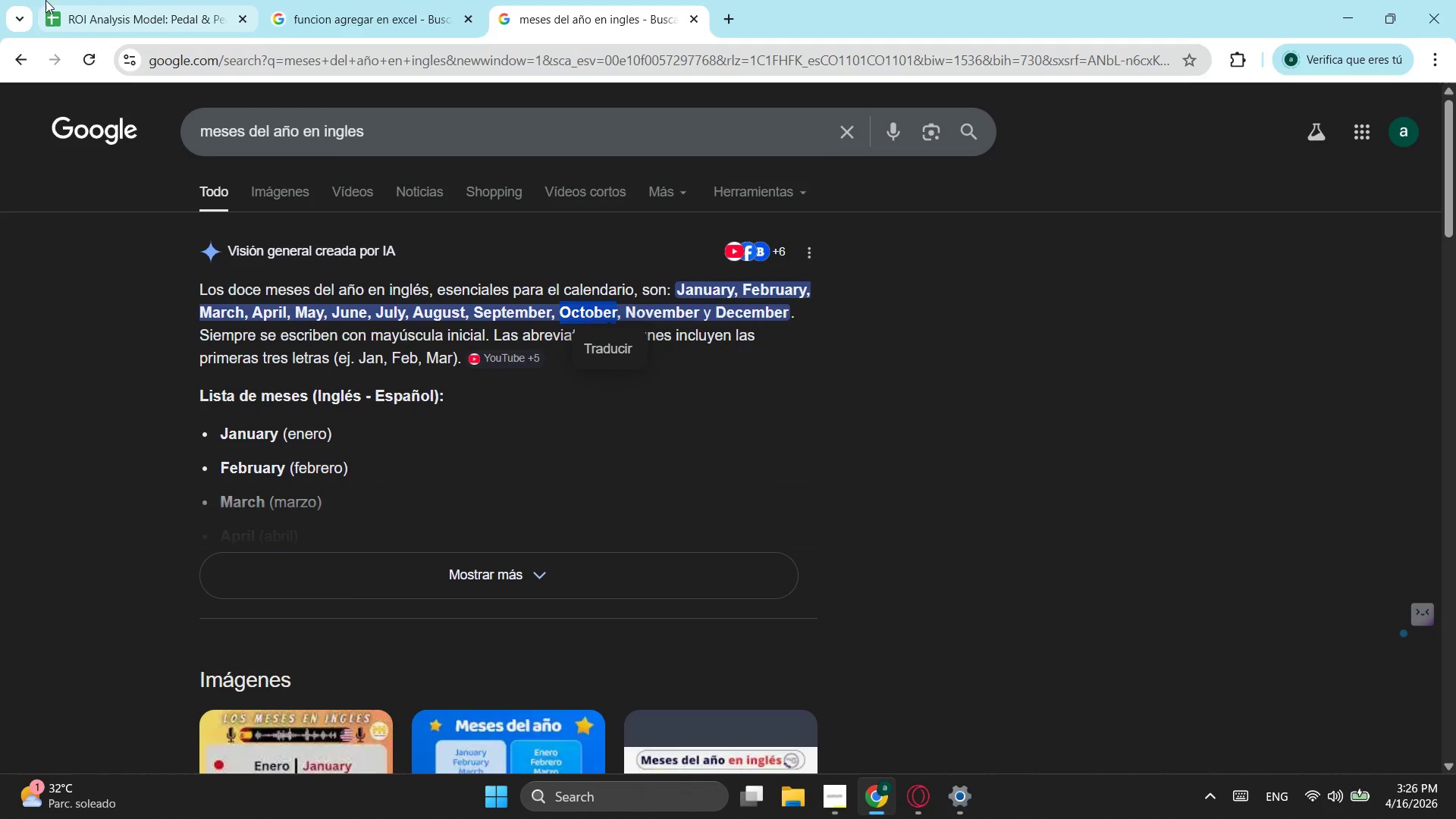 
left_click_drag(start_coordinate=[140, 7], to_coordinate=[174, 18])
 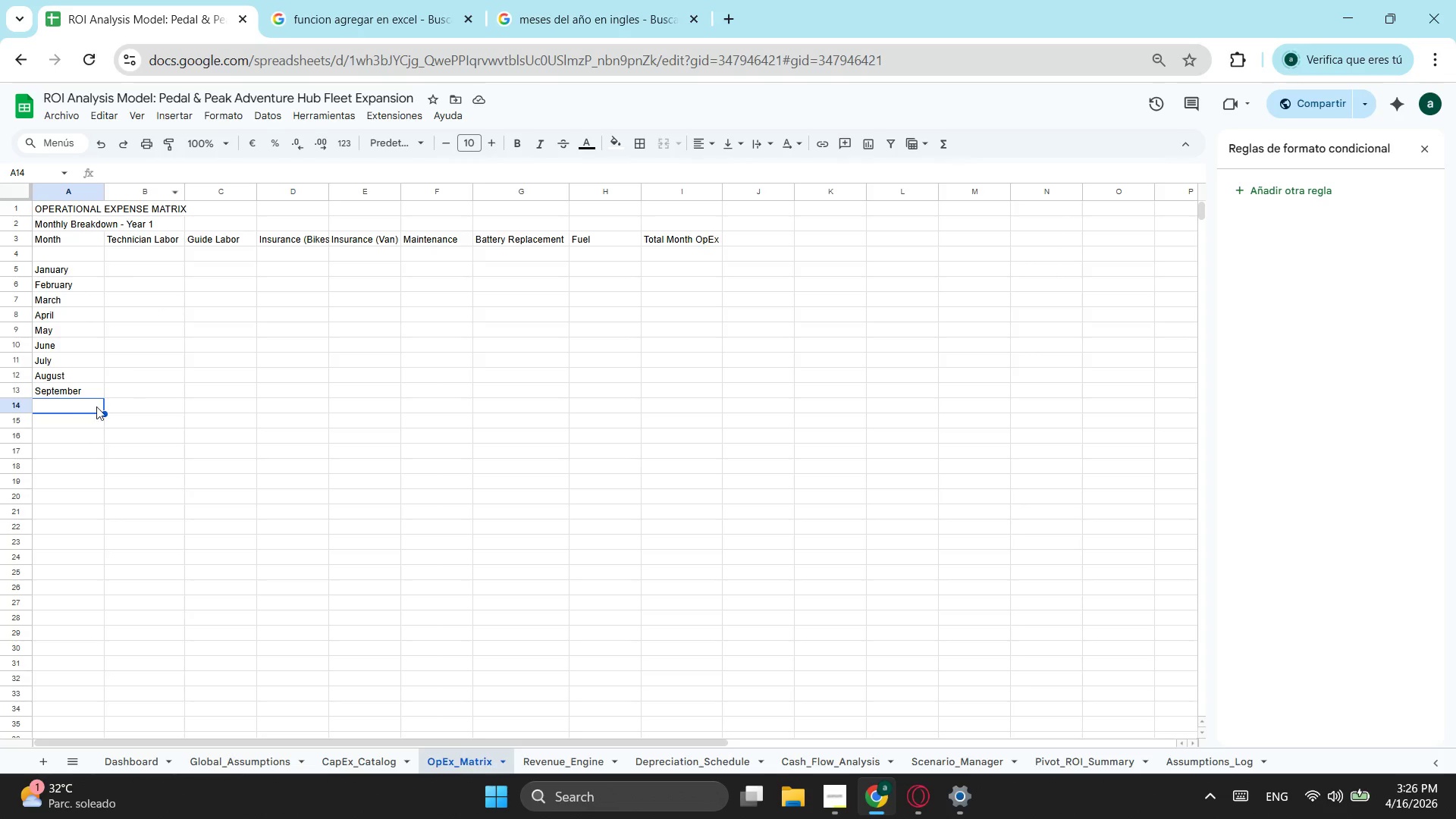 
key(Control+ControlLeft)
 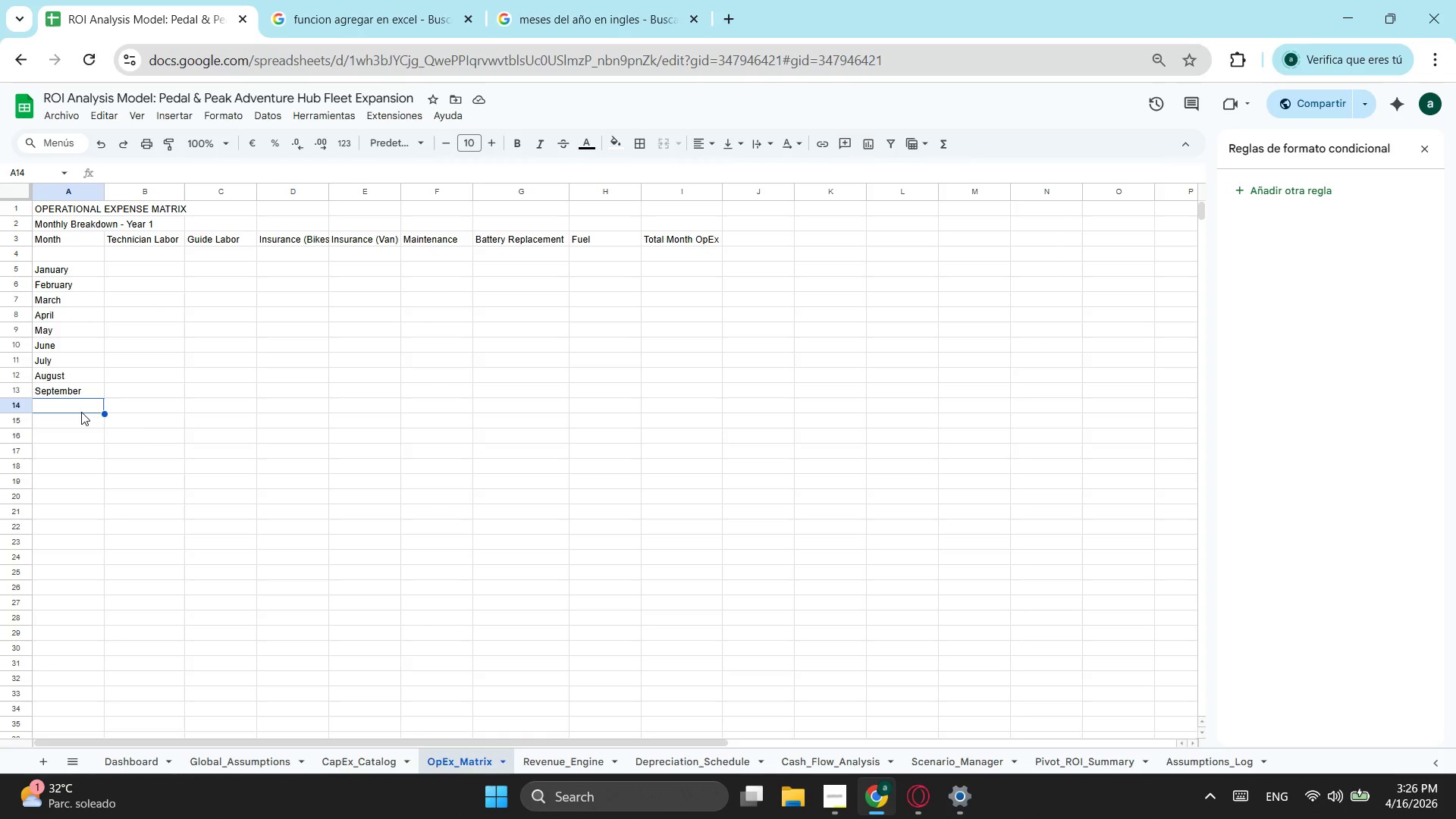 
key(Control+V)
 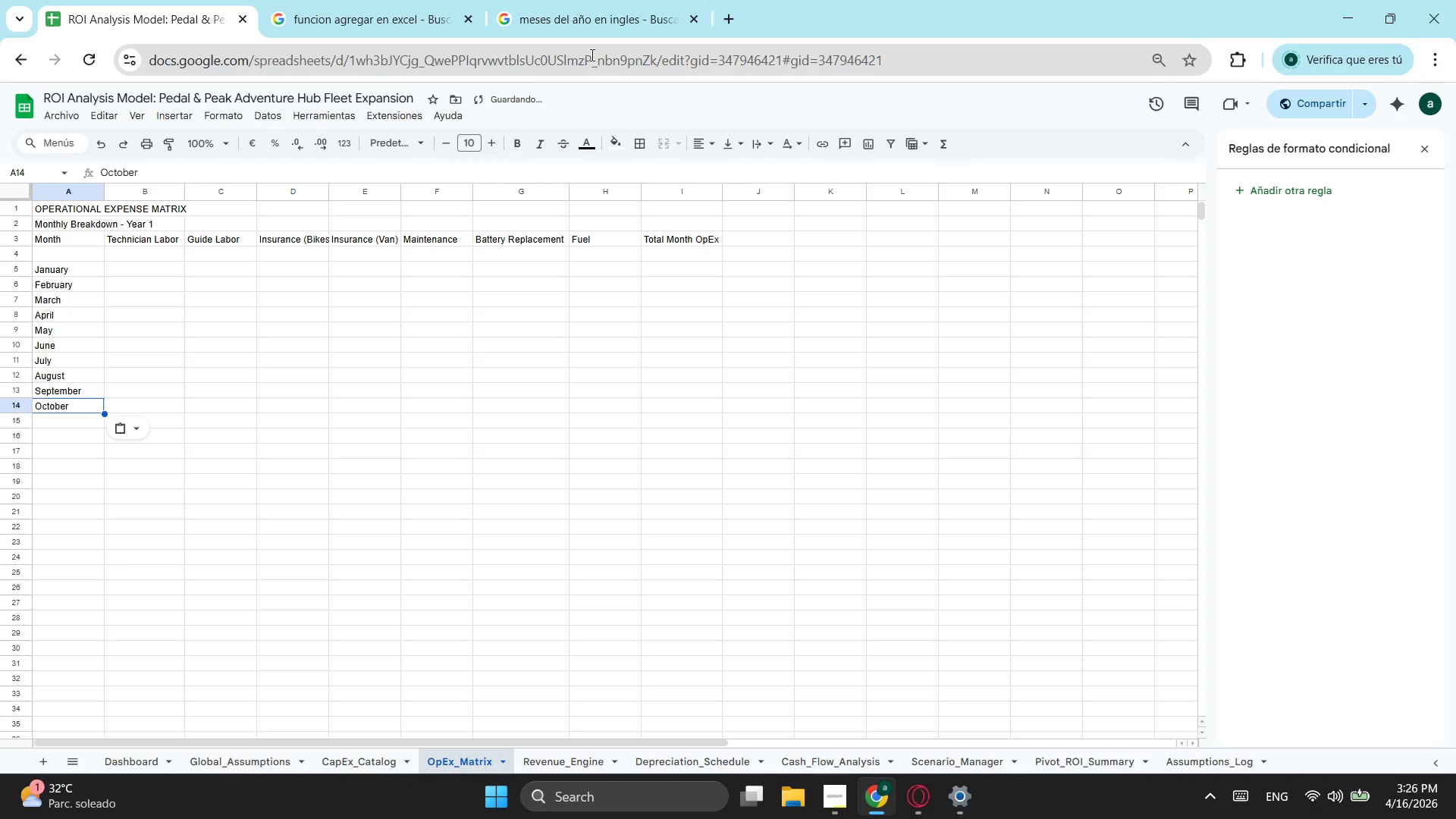 
left_click([604, 0])
 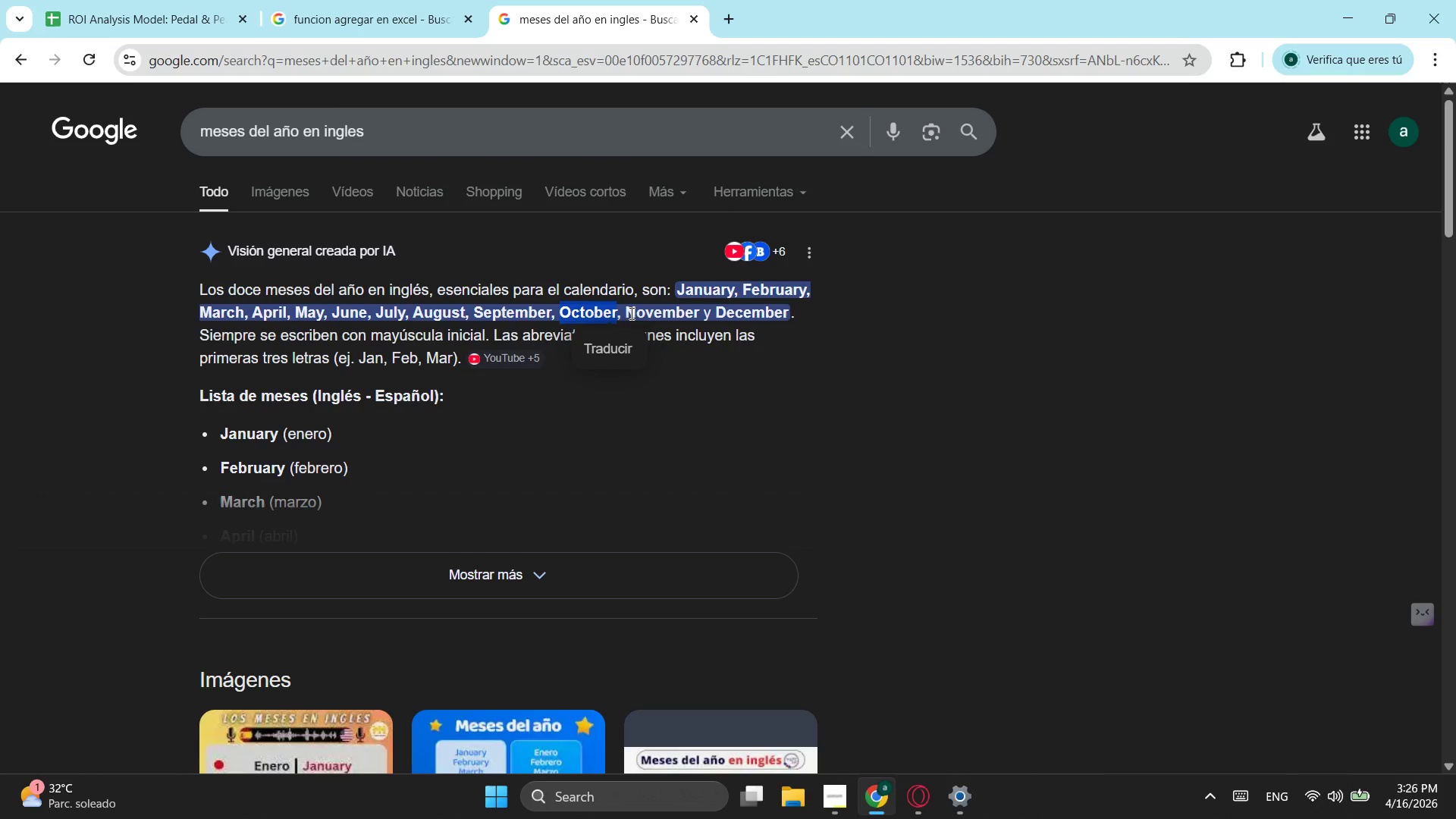 
left_click_drag(start_coordinate=[629, 313], to_coordinate=[699, 320])
 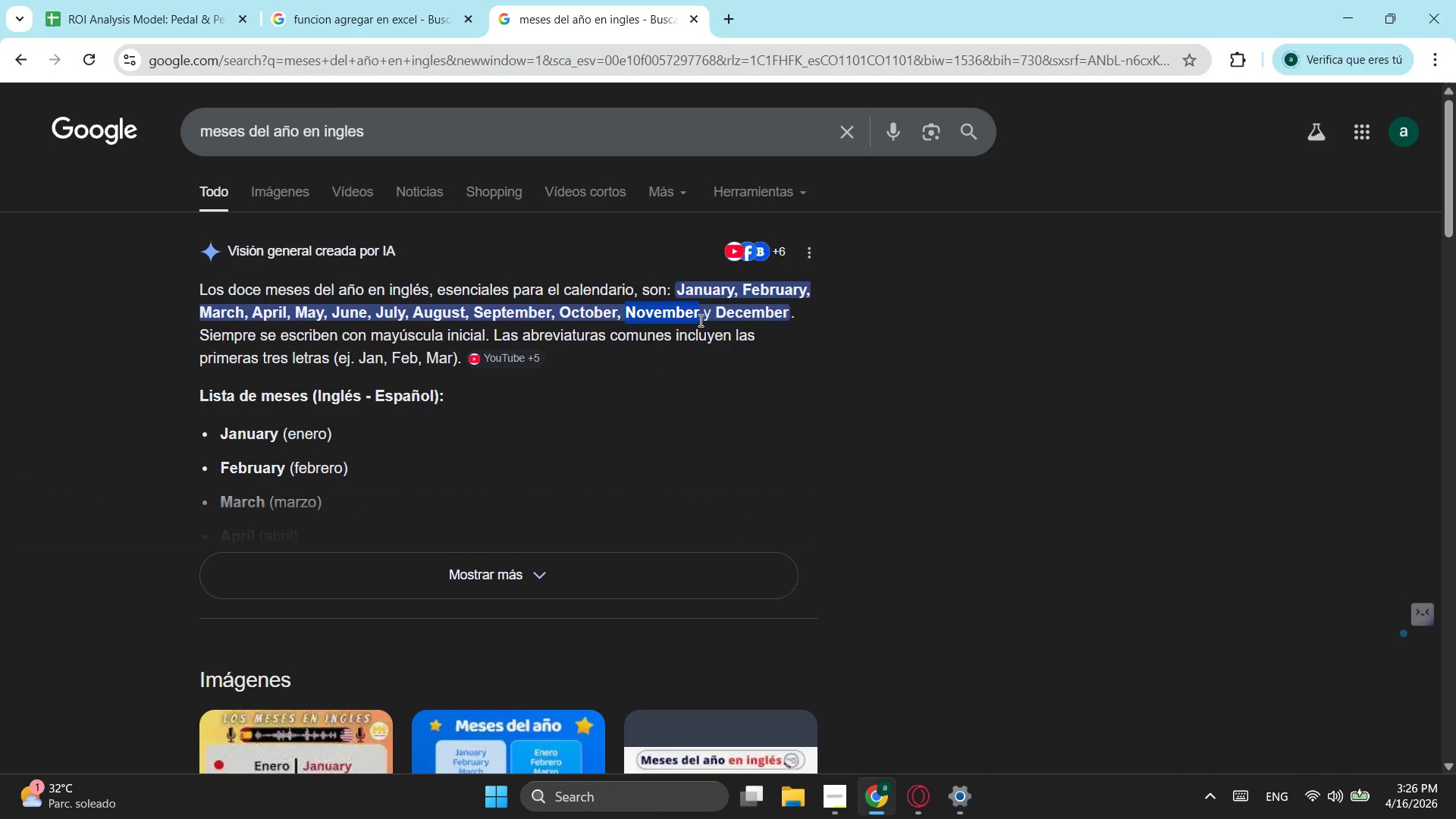 
key(Control+ControlLeft)
 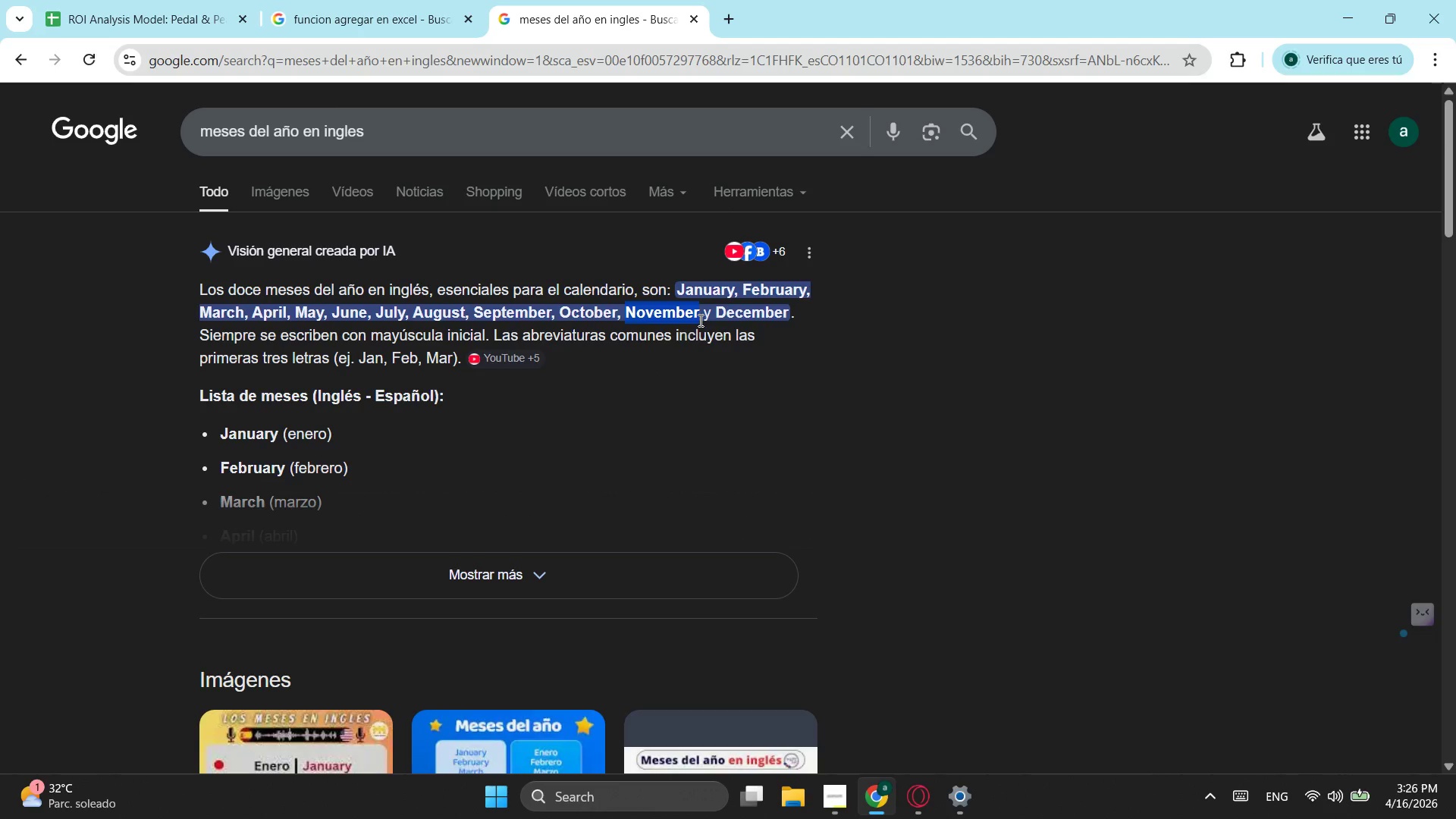 
key(Control+C)
 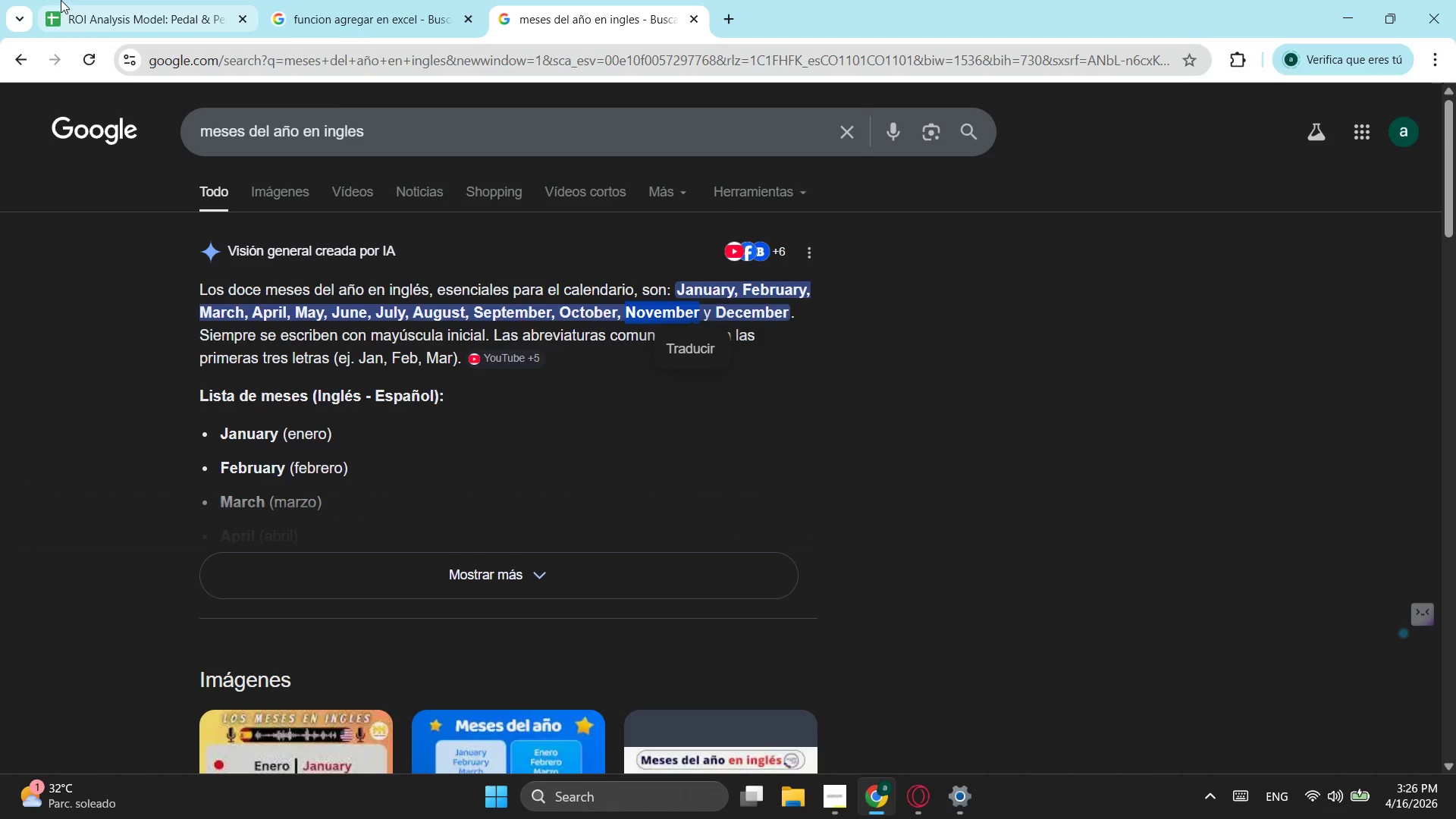 
left_click_drag(start_coordinate=[106, 3], to_coordinate=[113, 3])
 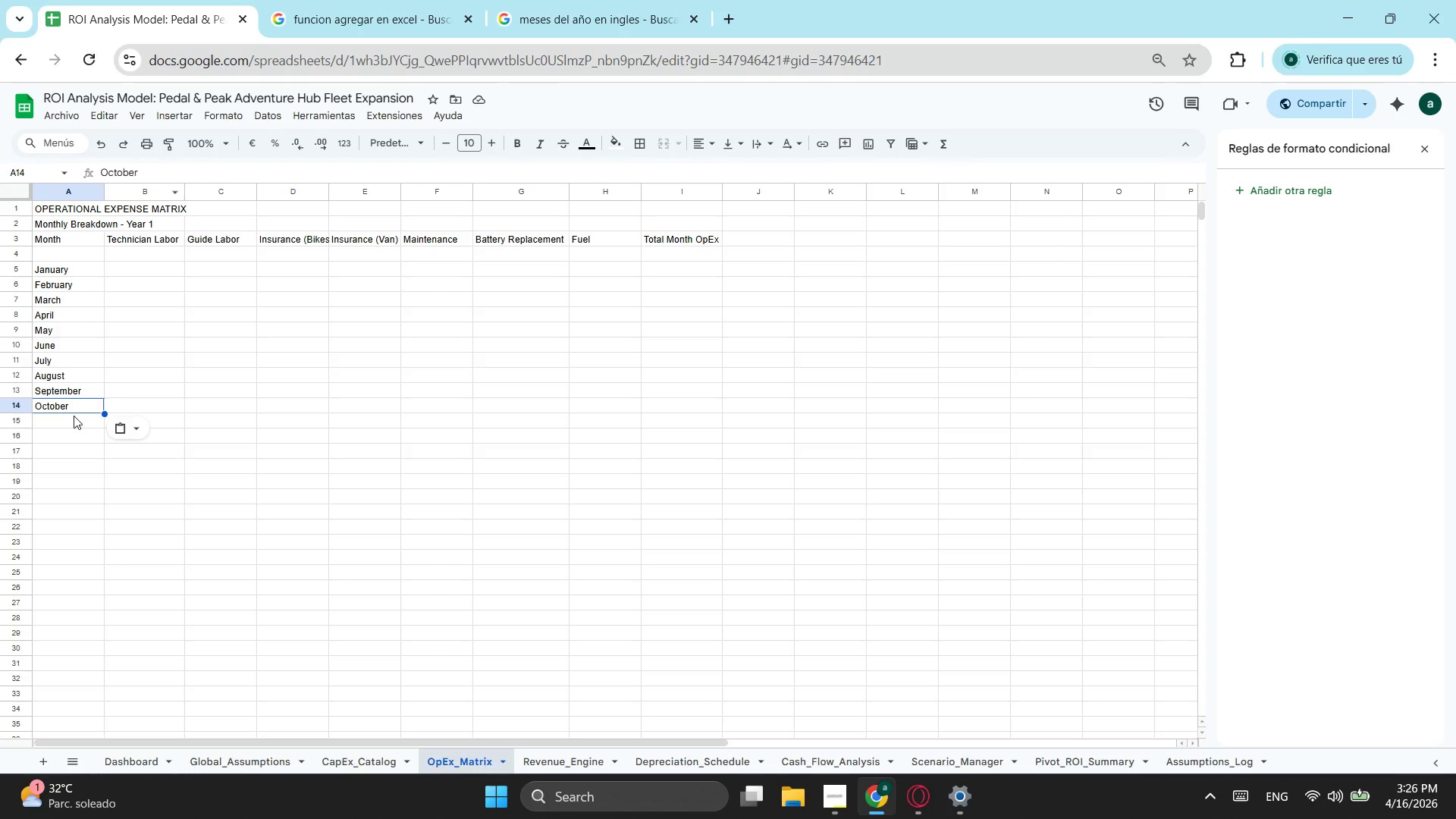 
left_click([71, 419])
 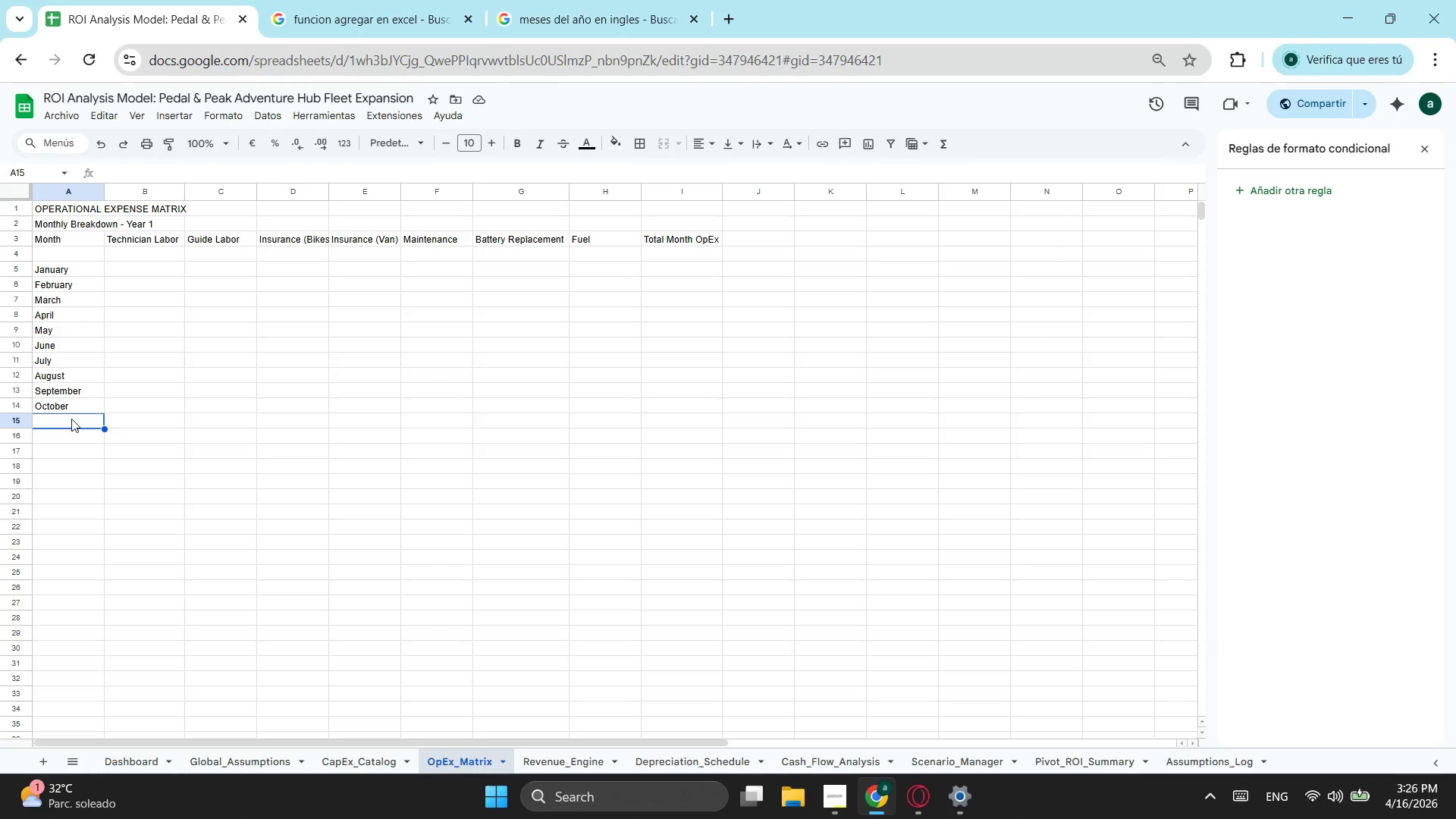 
right_click([71, 419])
 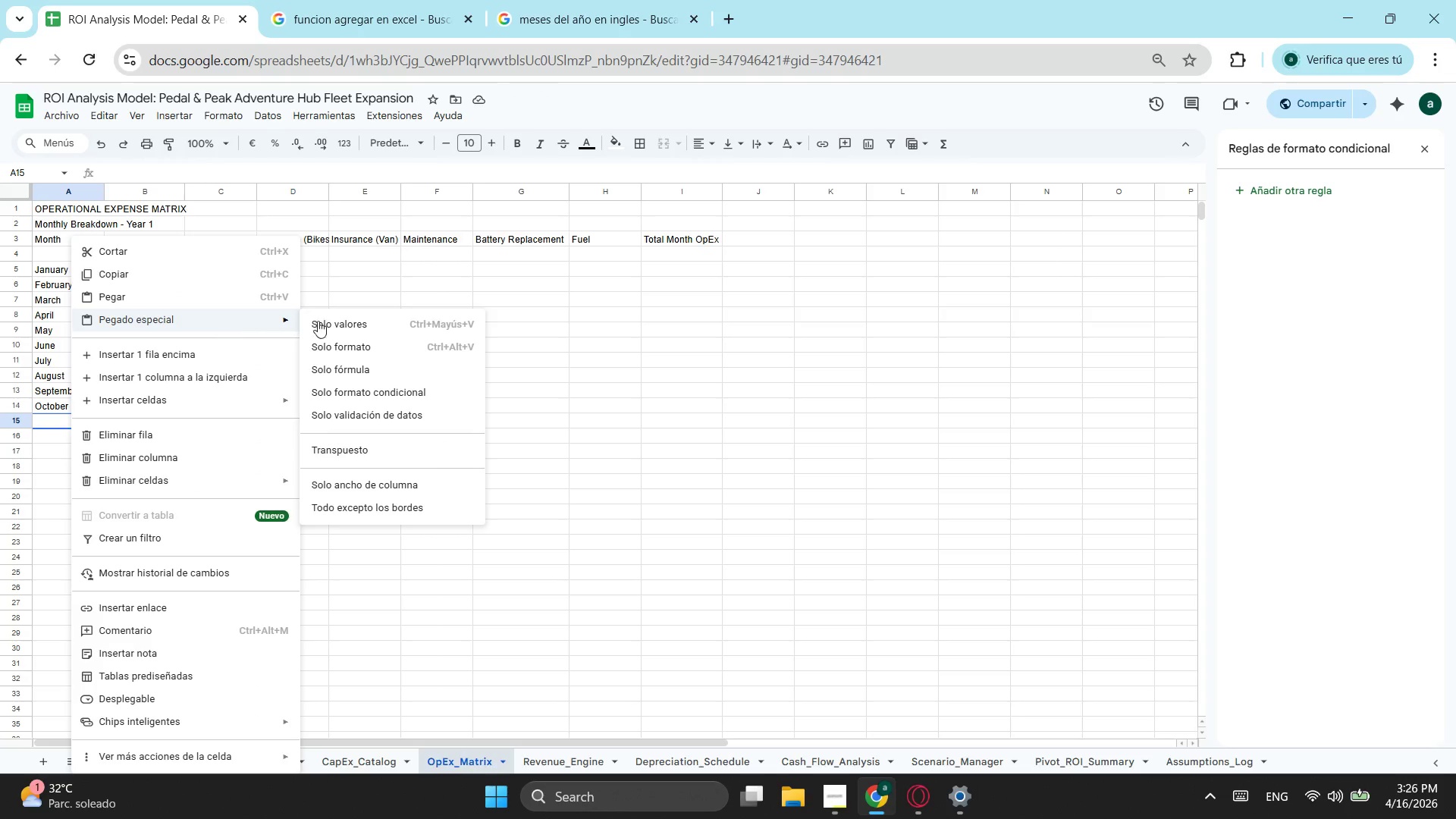 
left_click([420, 322])
 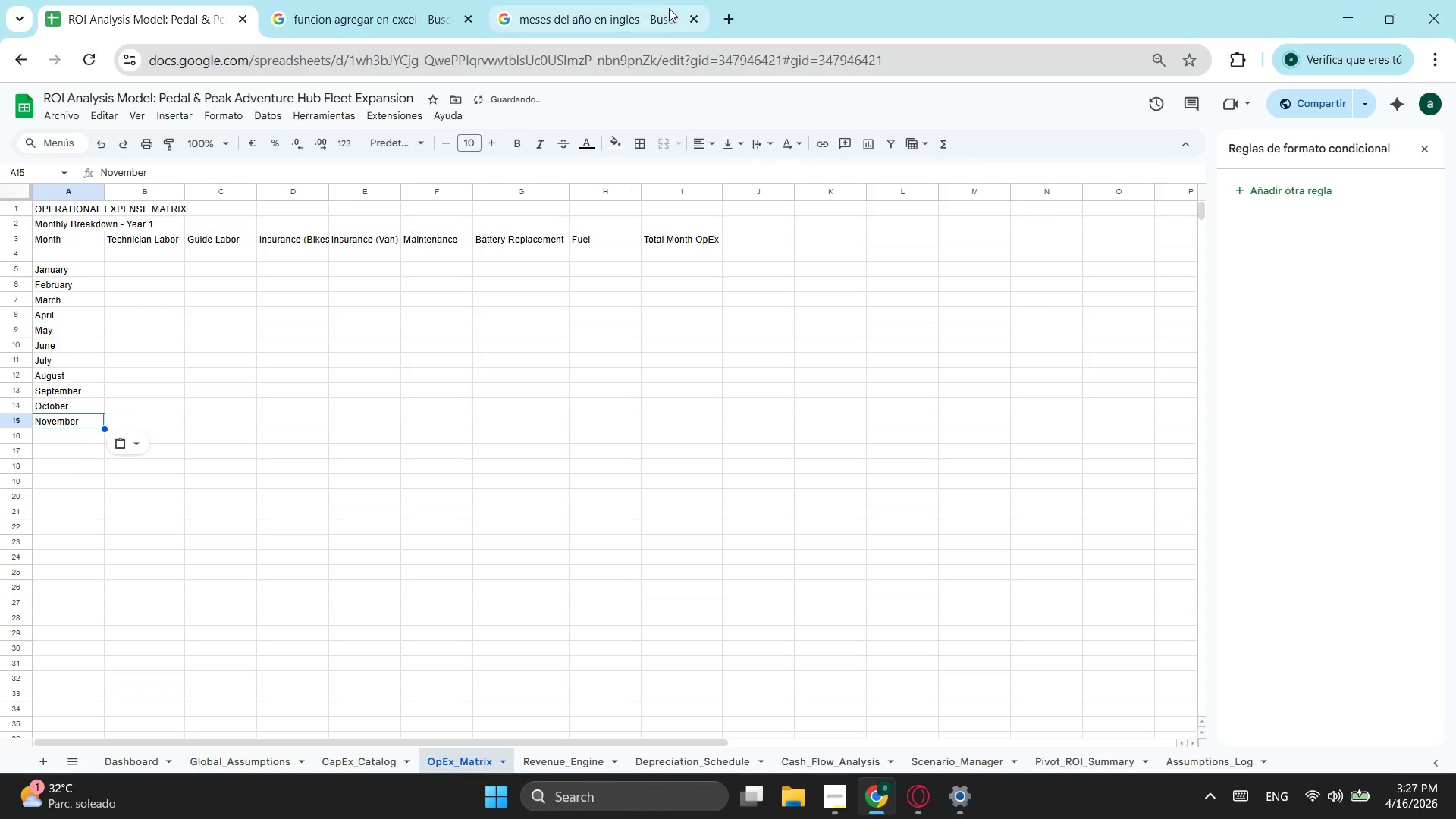 
left_click([607, 0])
 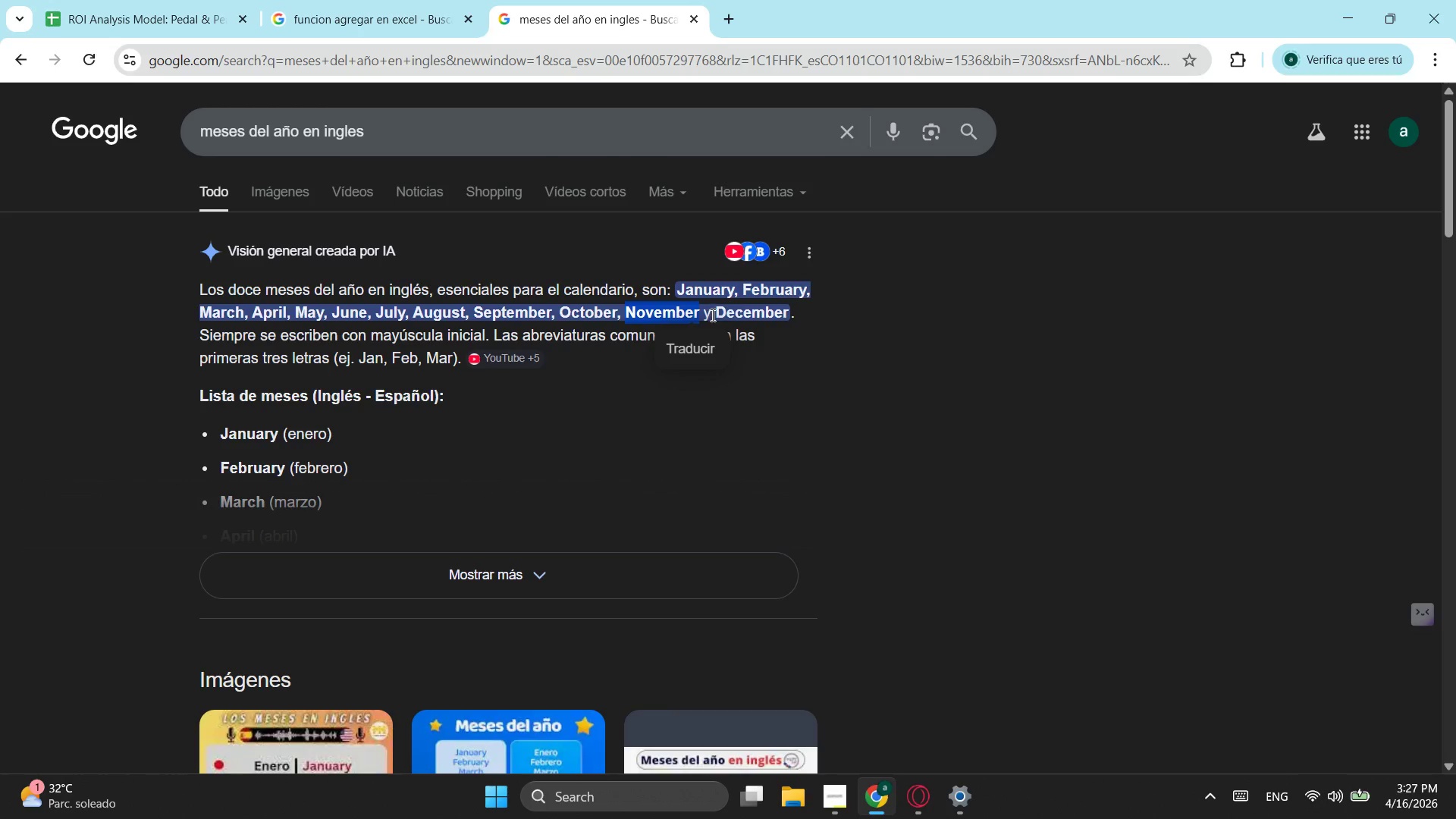 
left_click_drag(start_coordinate=[716, 313], to_coordinate=[789, 313])
 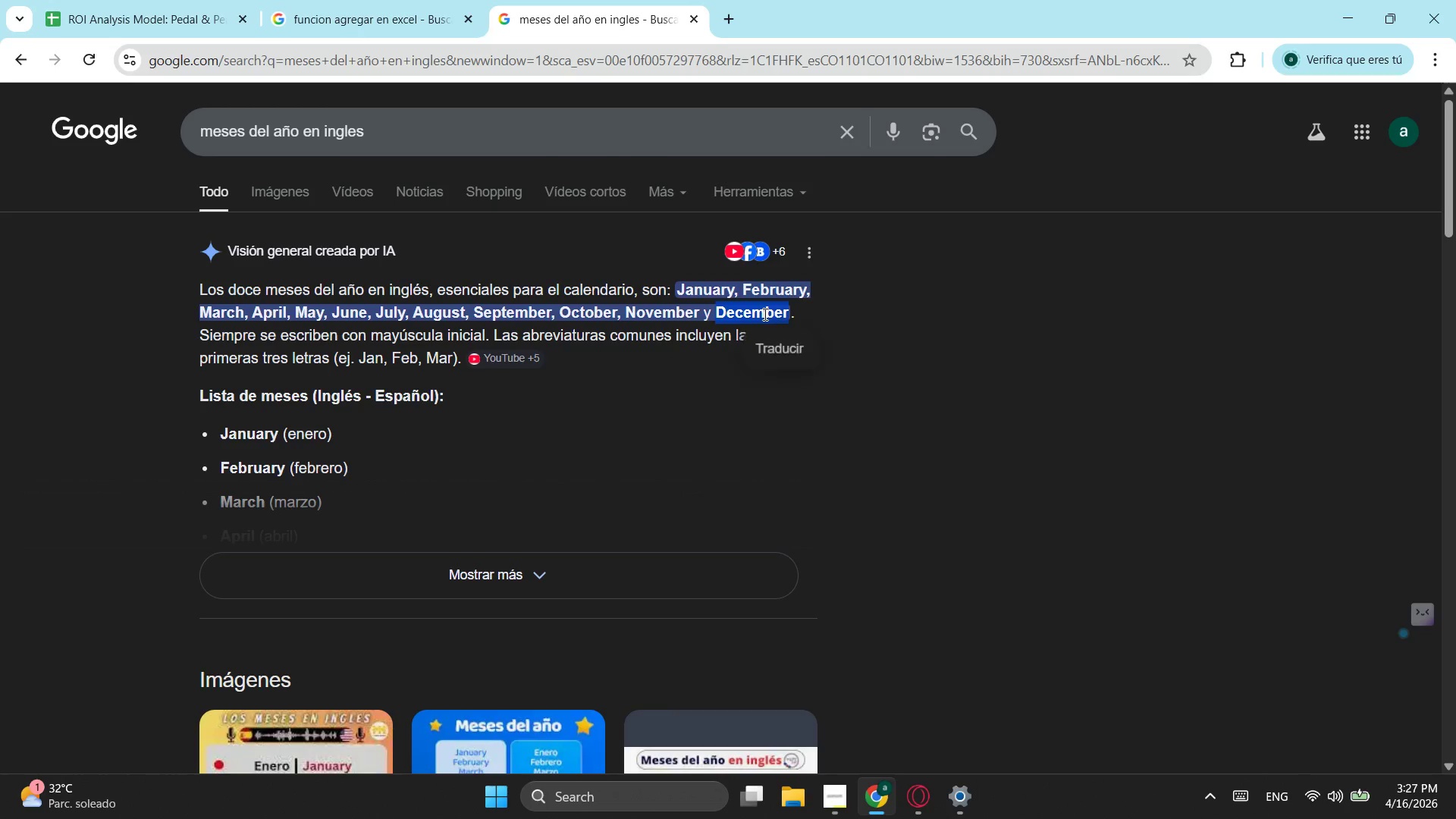 
right_click([764, 314])
 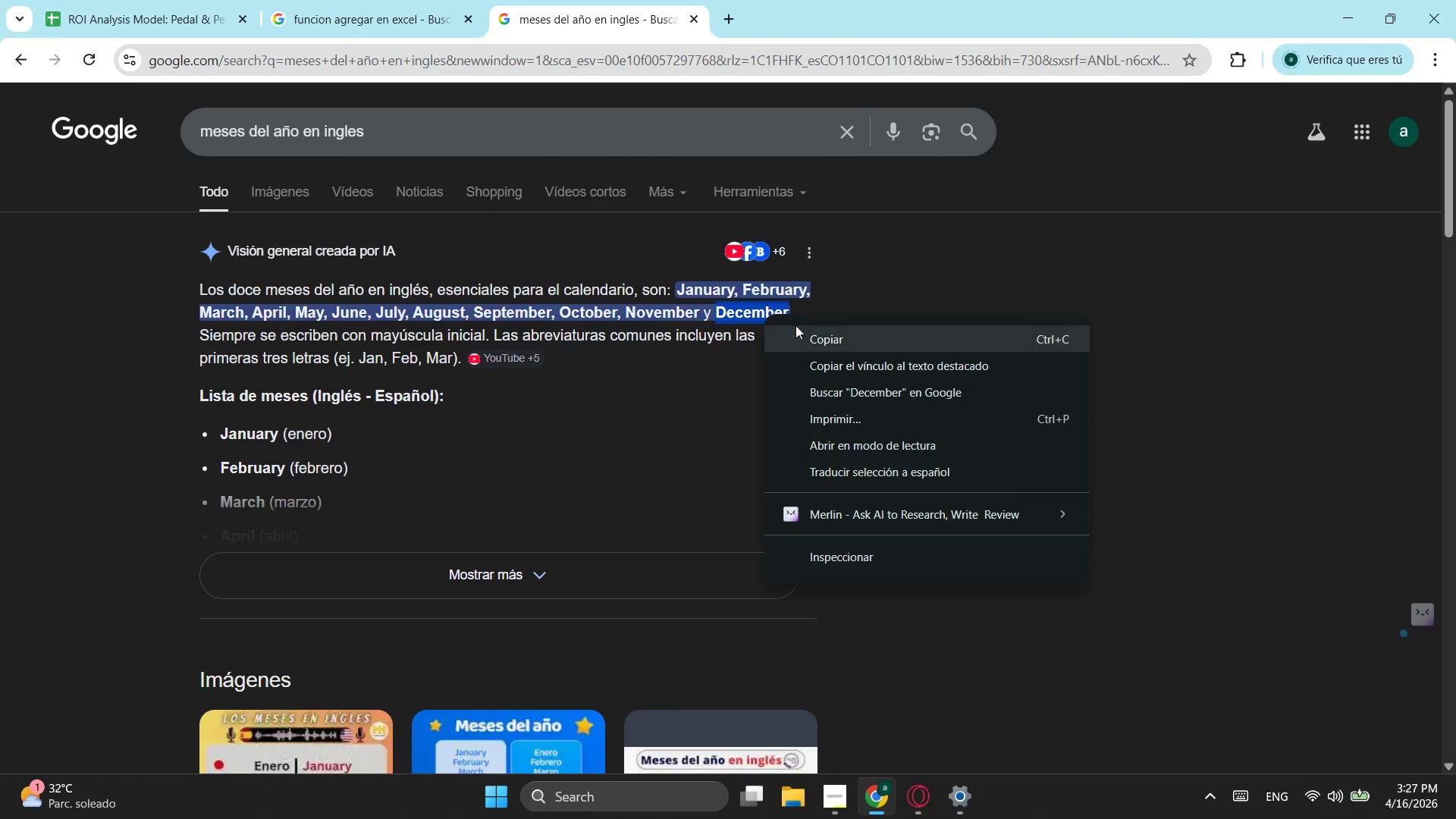 
left_click([808, 328])
 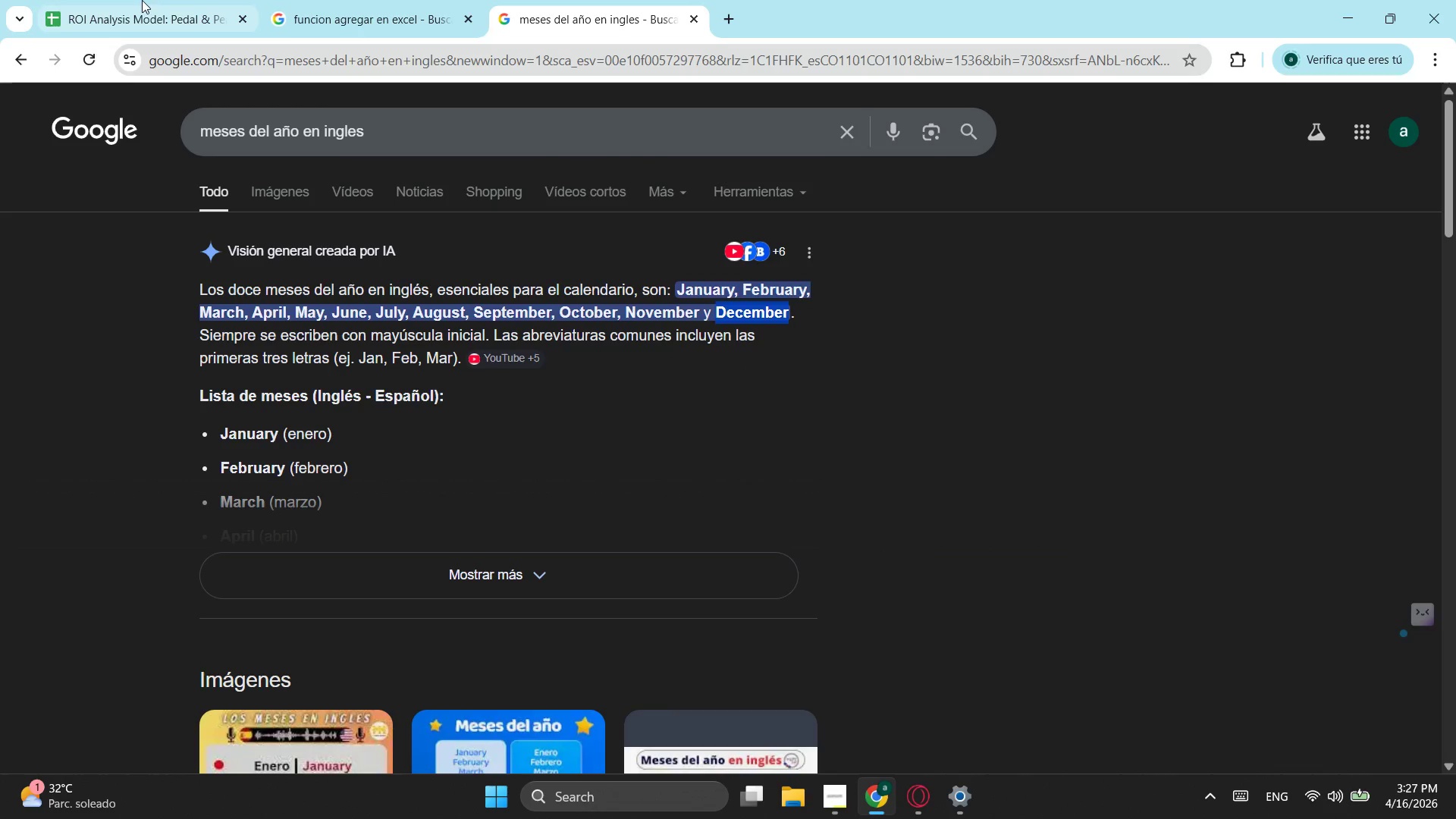 
left_click([122, 0])
 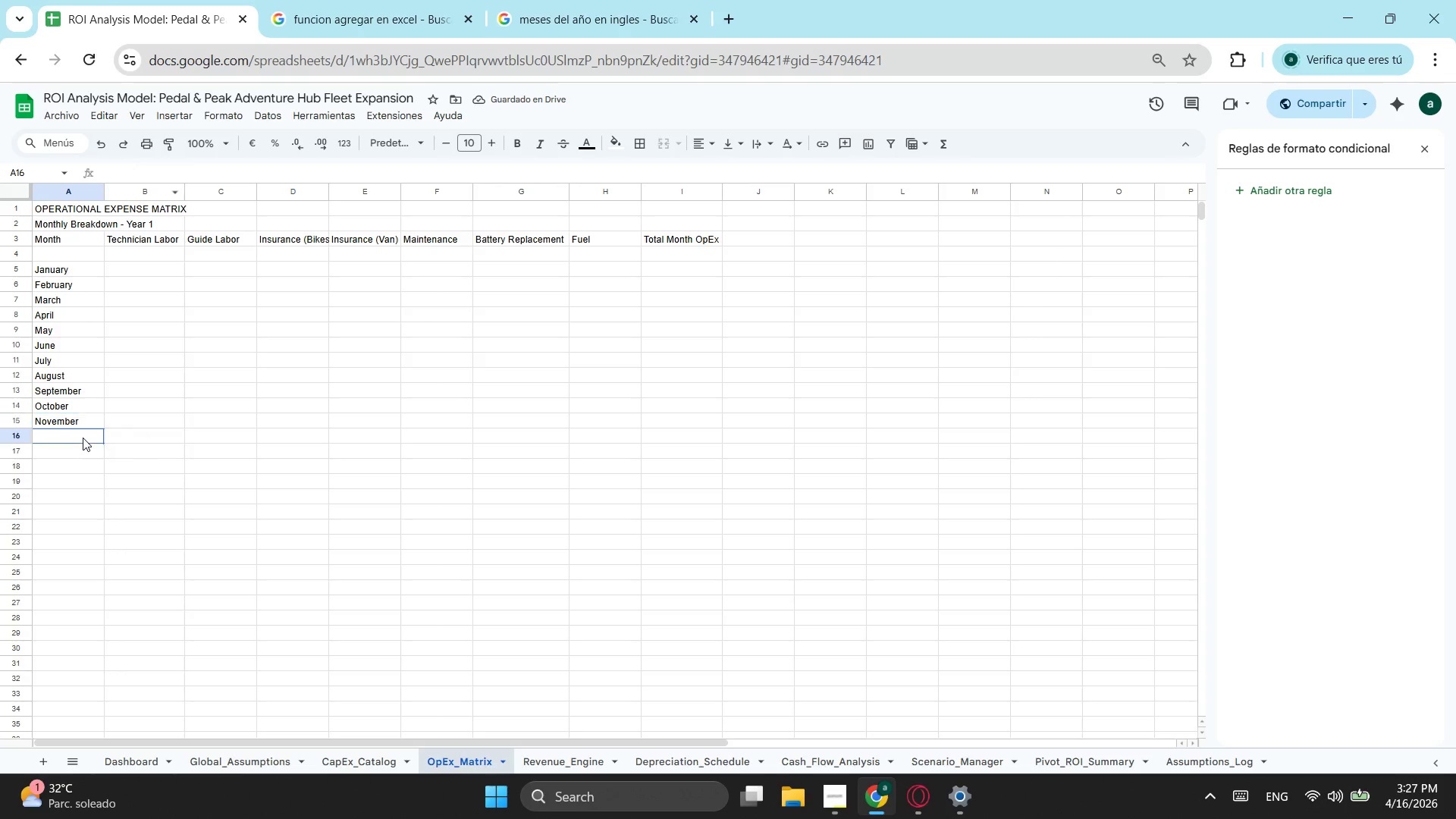 
right_click([83, 438])
 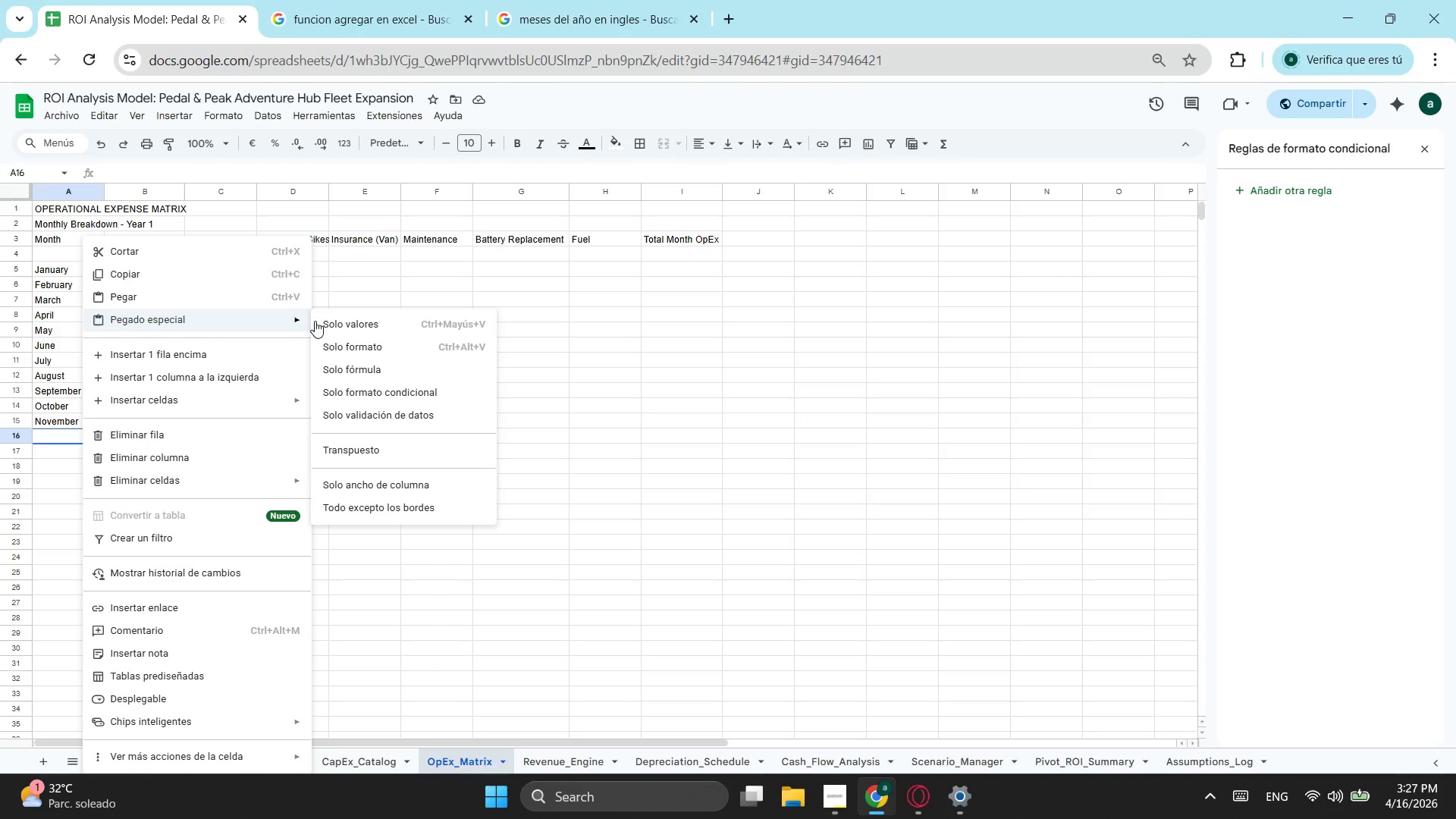 
left_click([431, 326])
 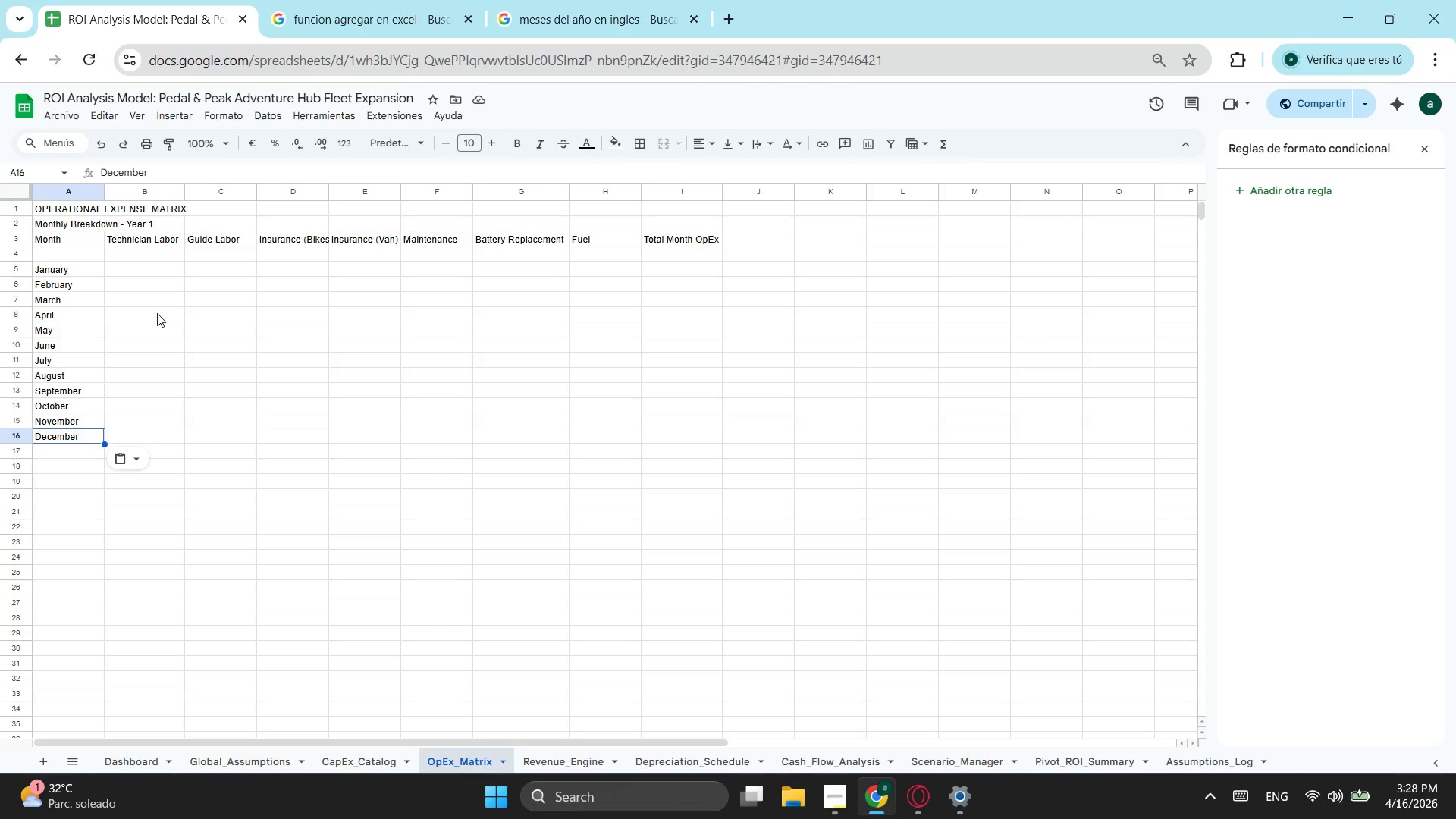 
wait(78.27)
 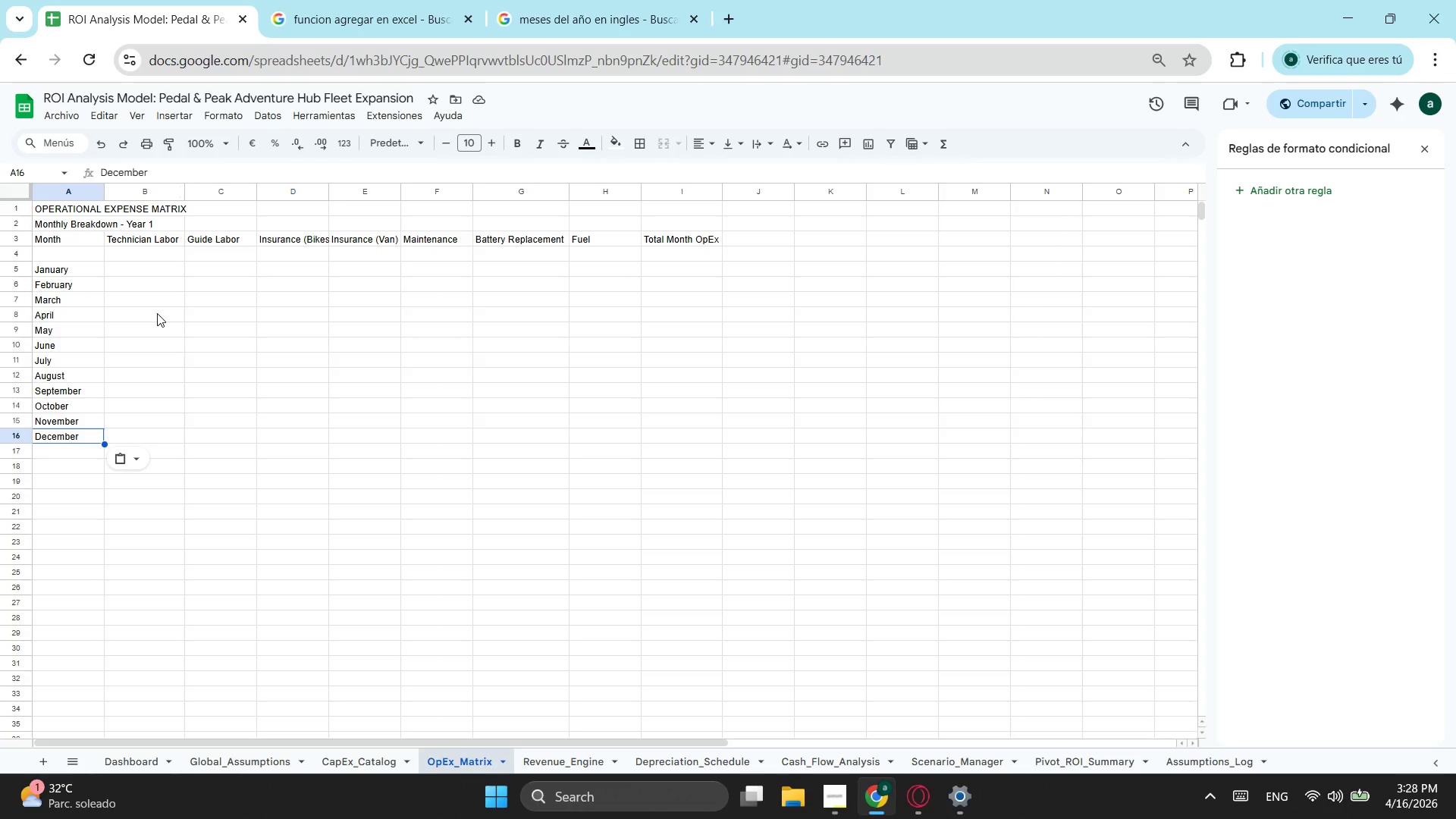 
left_click([144, 273])
 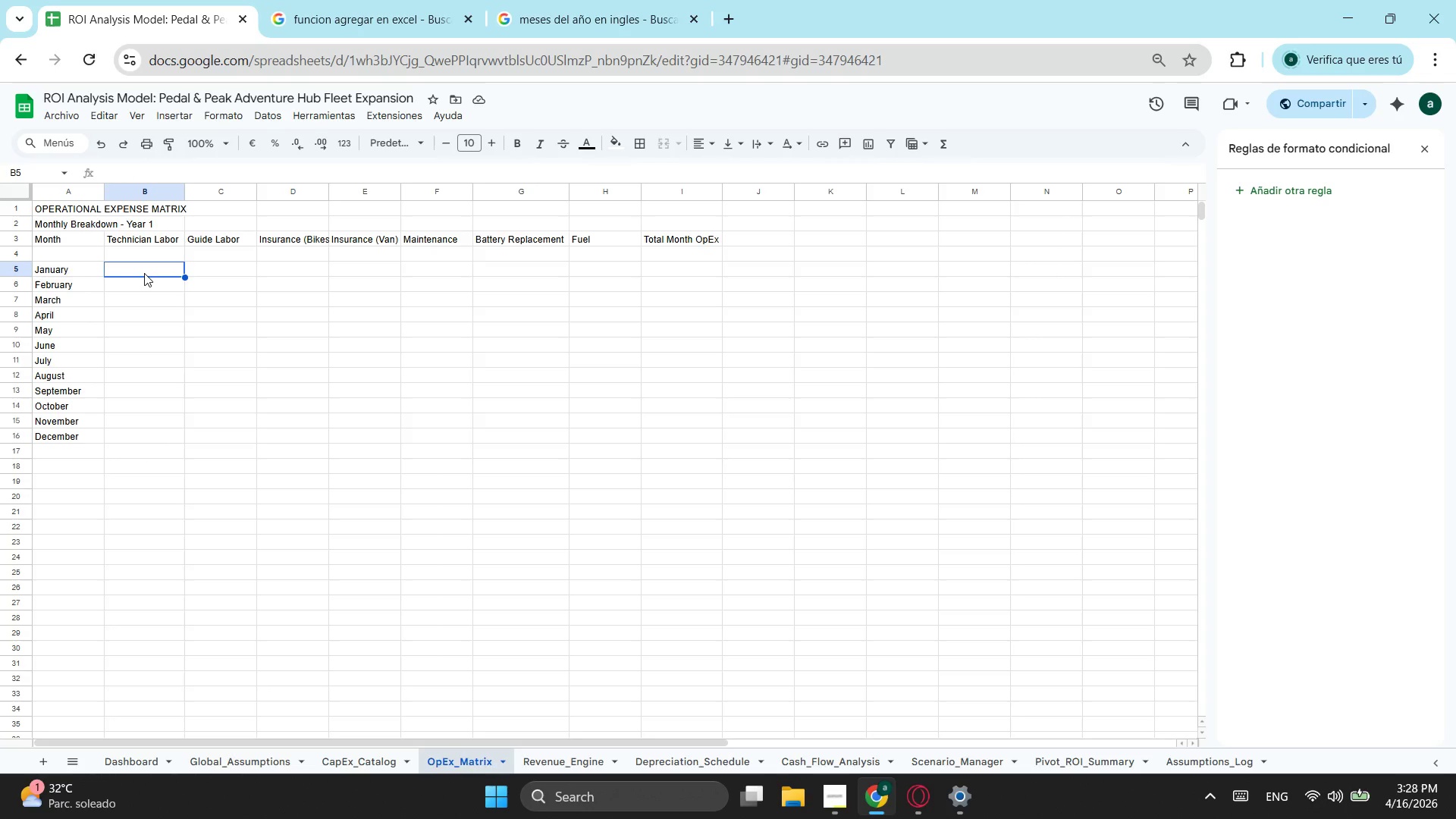 
key(Equal)
 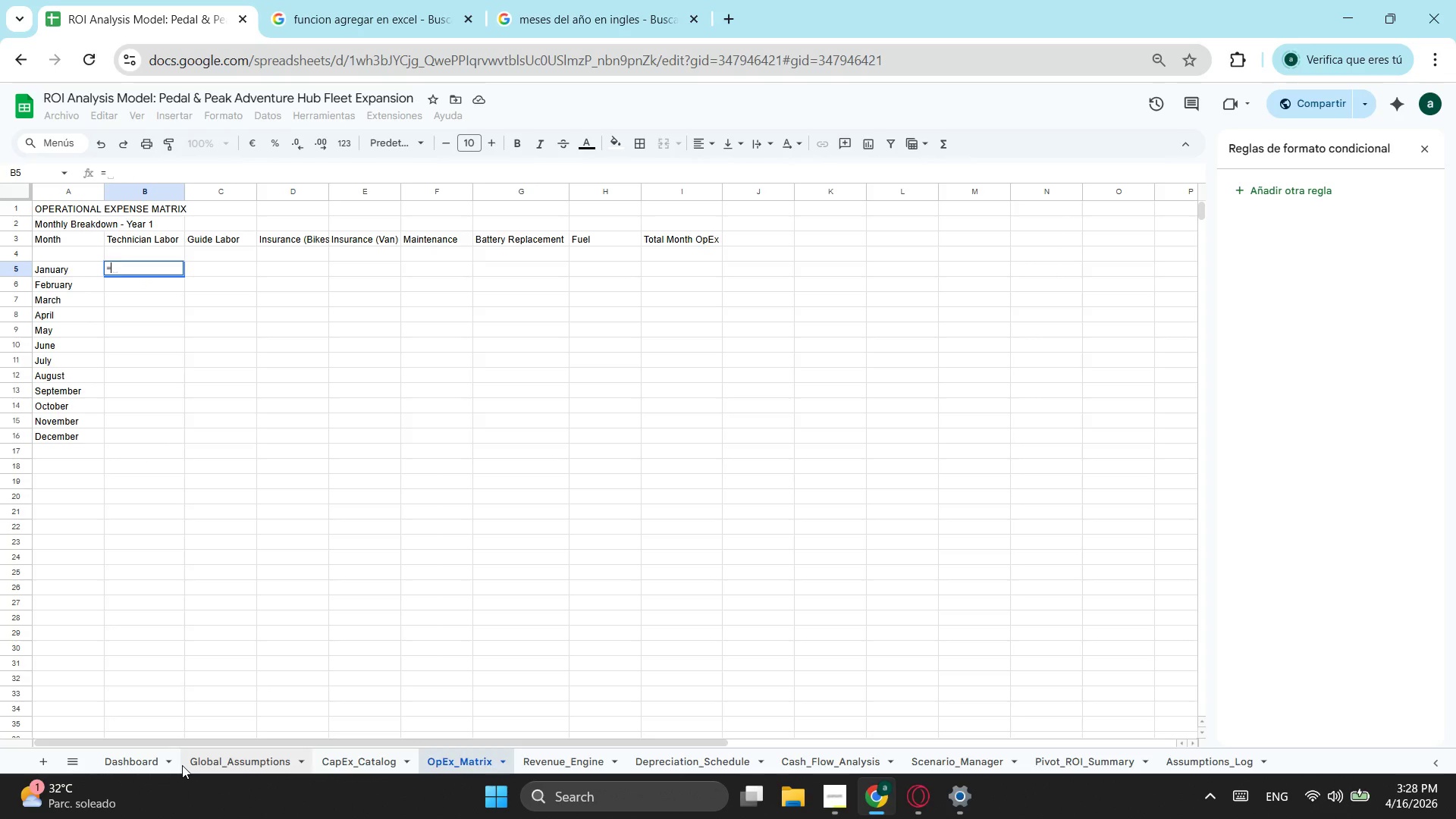 
wait(7.67)
 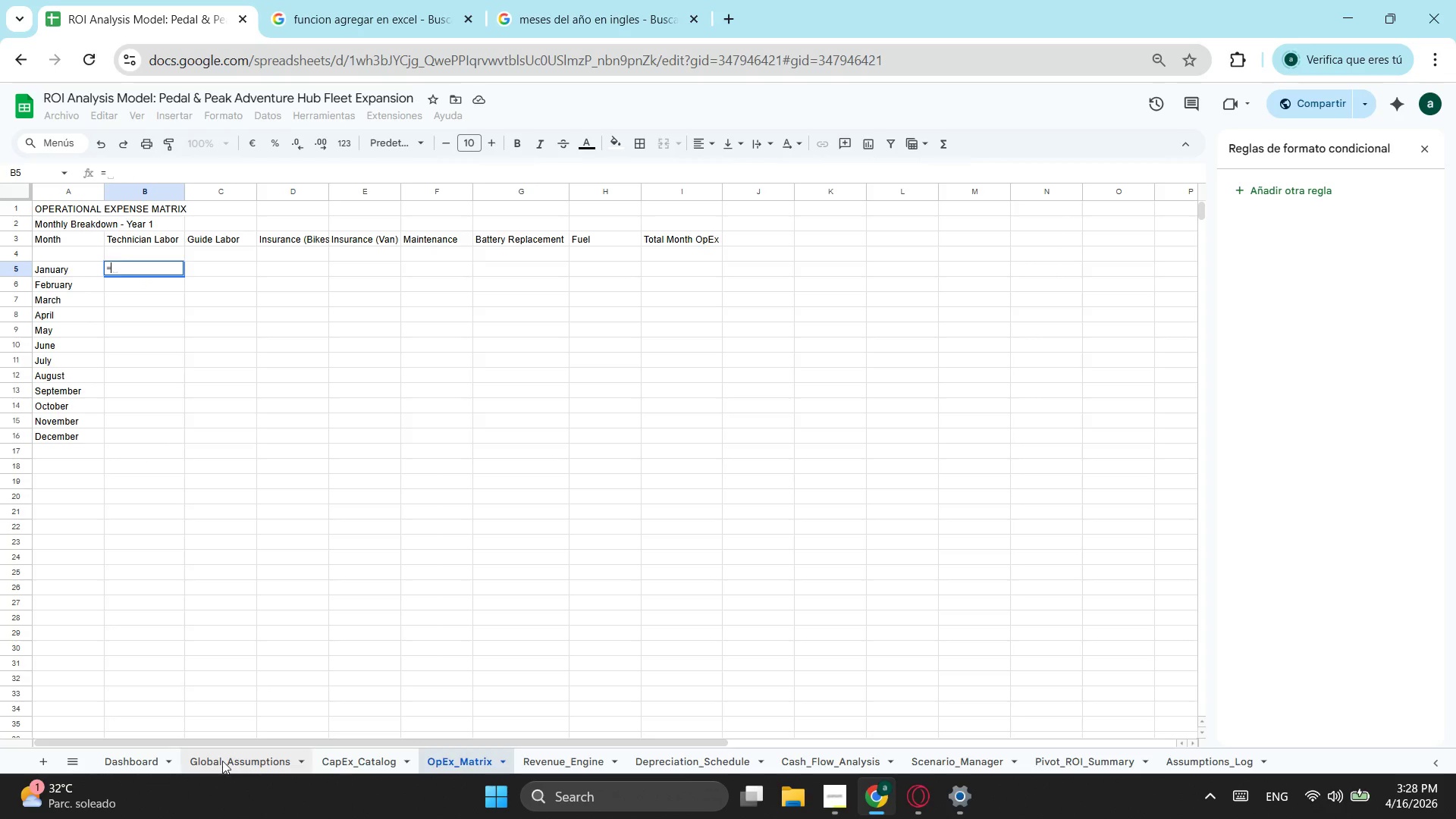 
left_click([199, 765])
 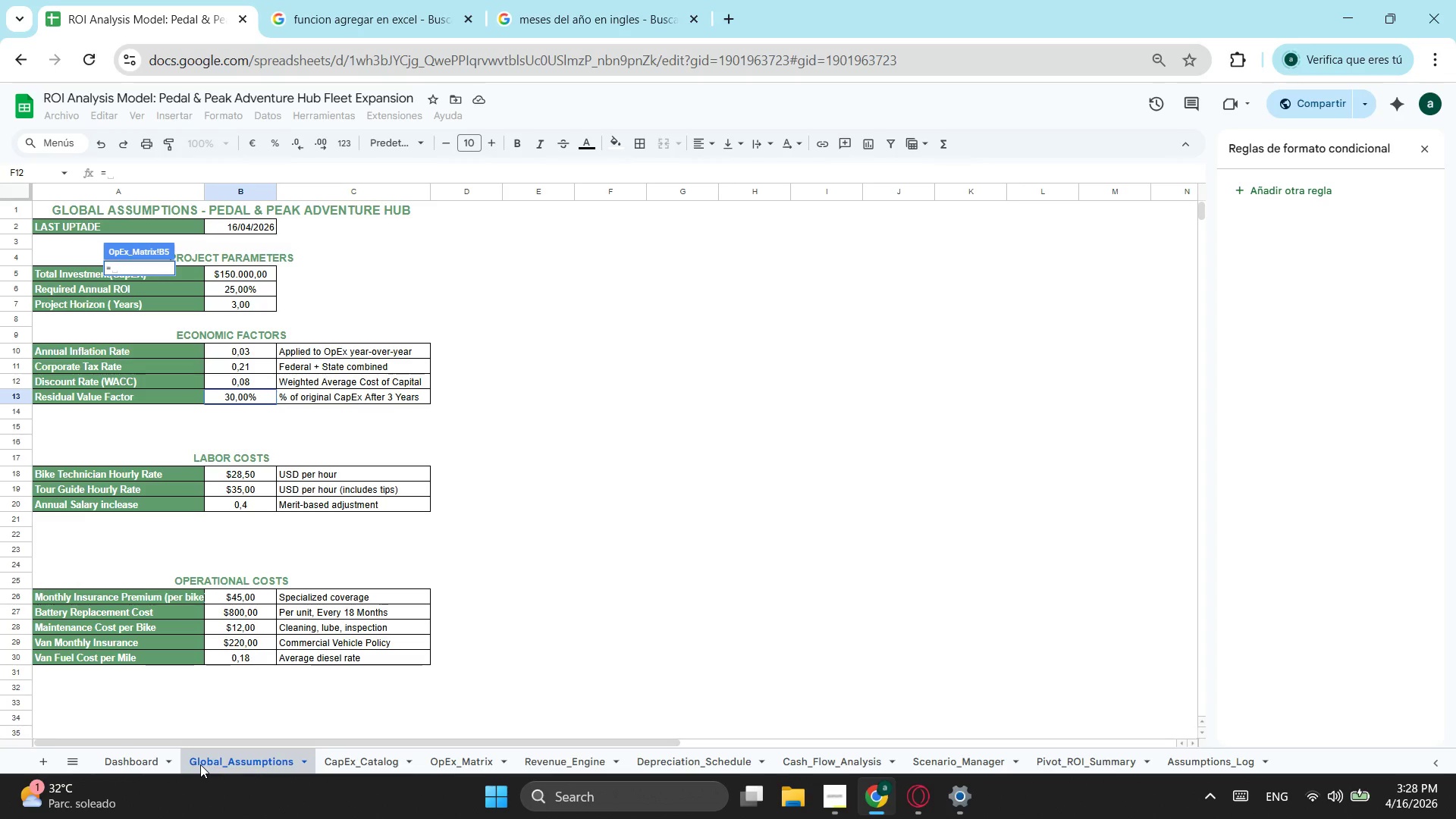 
wait(26.75)
 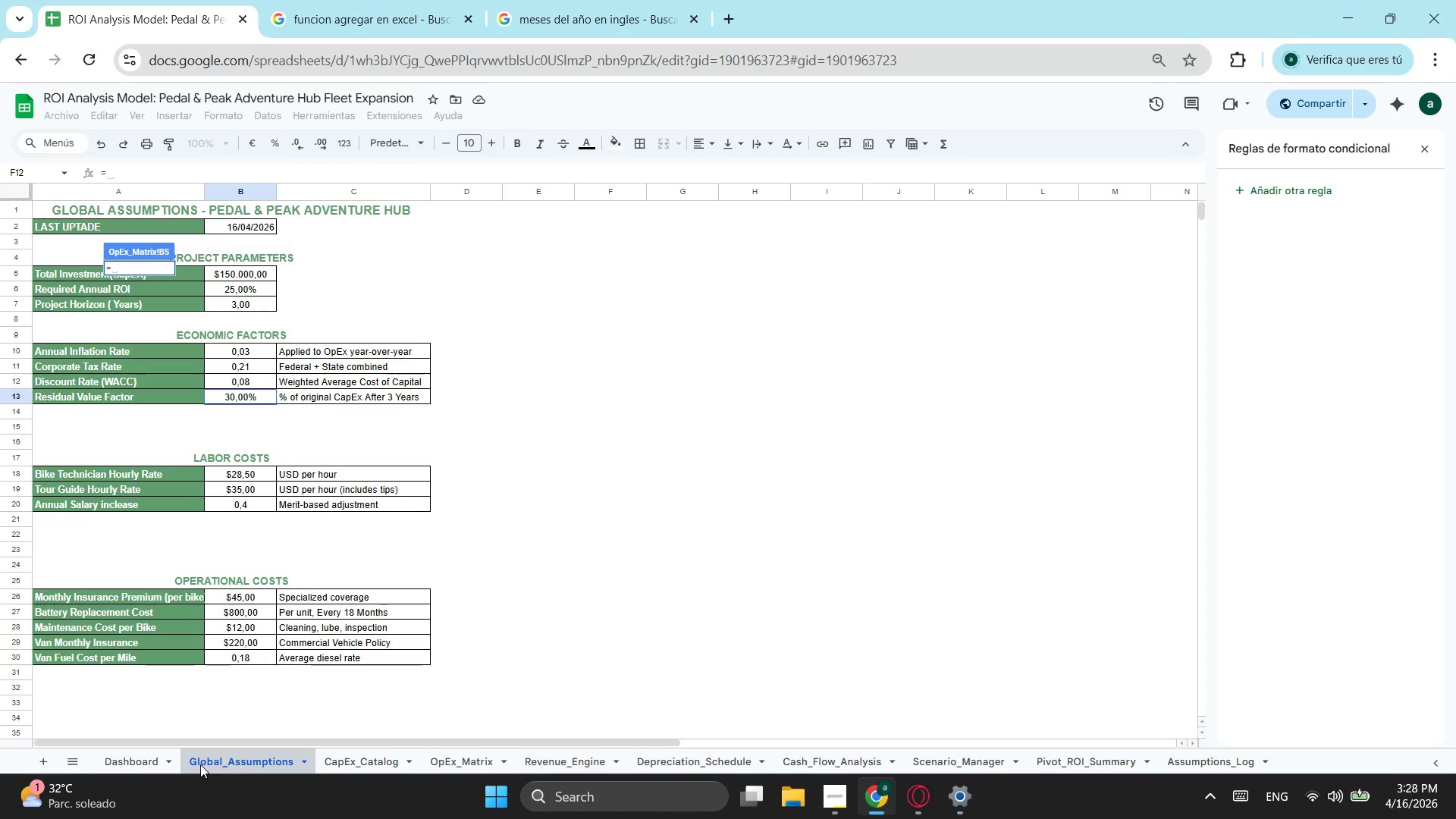 
left_click([234, 473])
 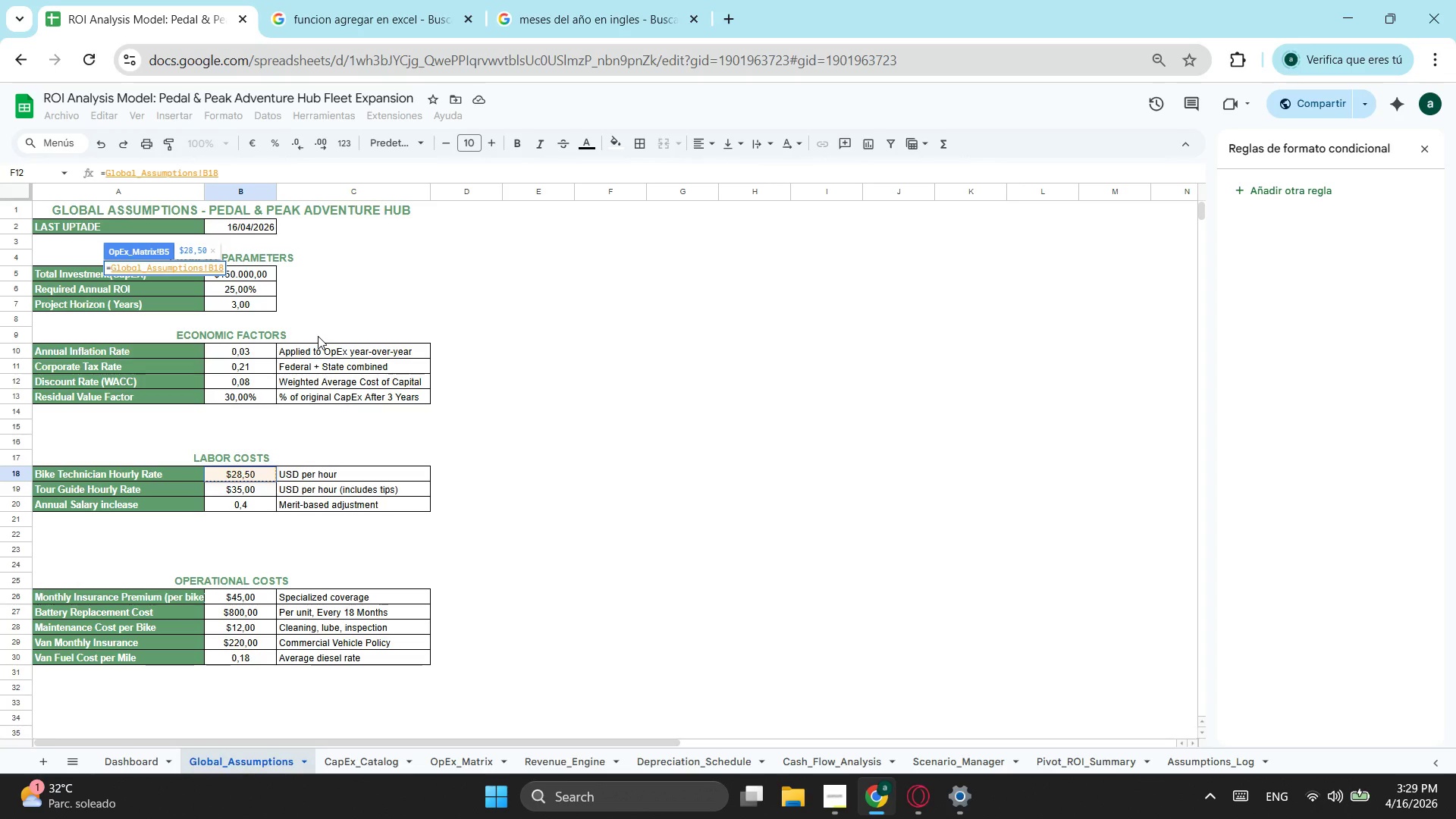 
key(NumpadMultiply)
 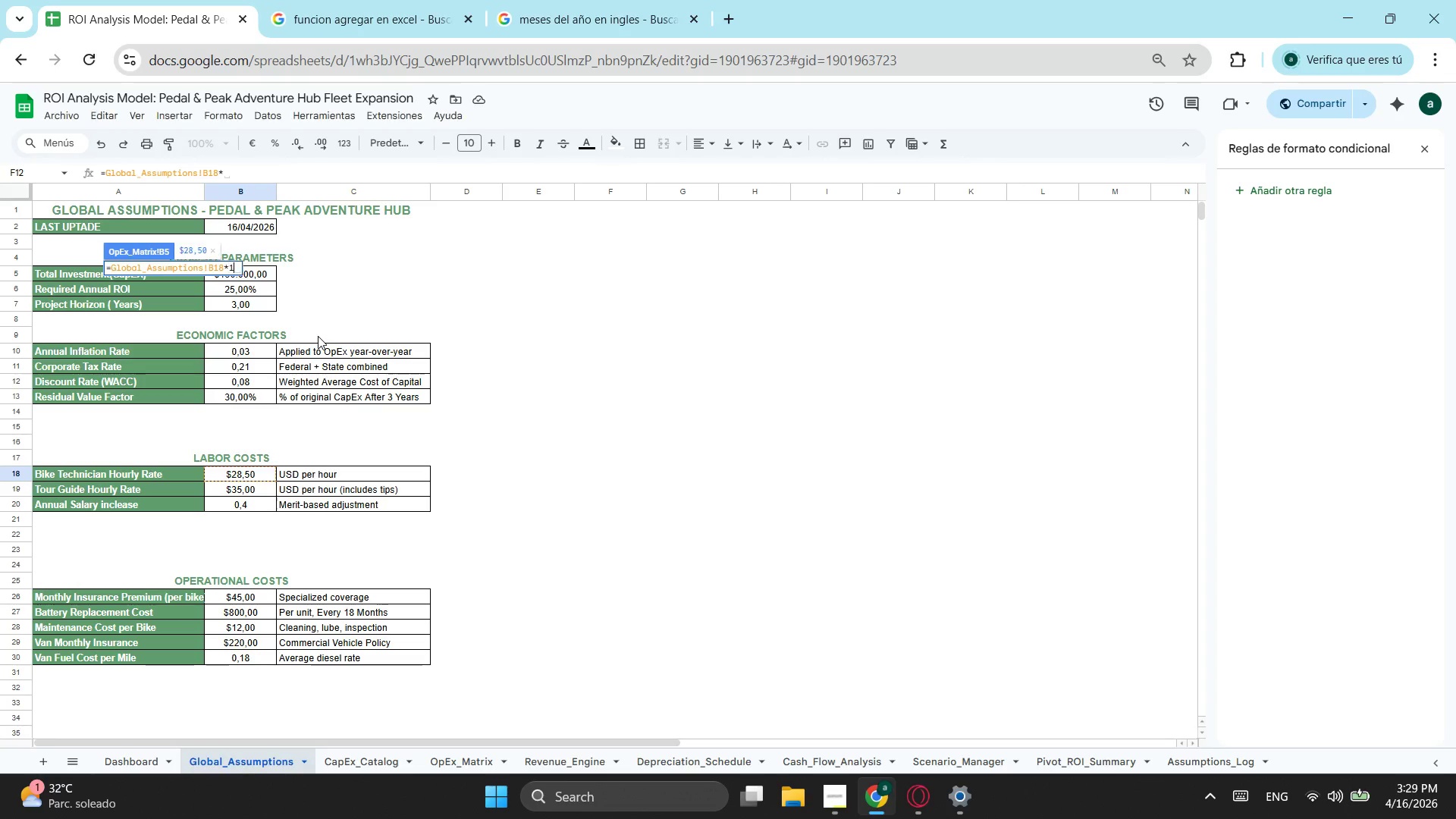 
key(Numpad1)
 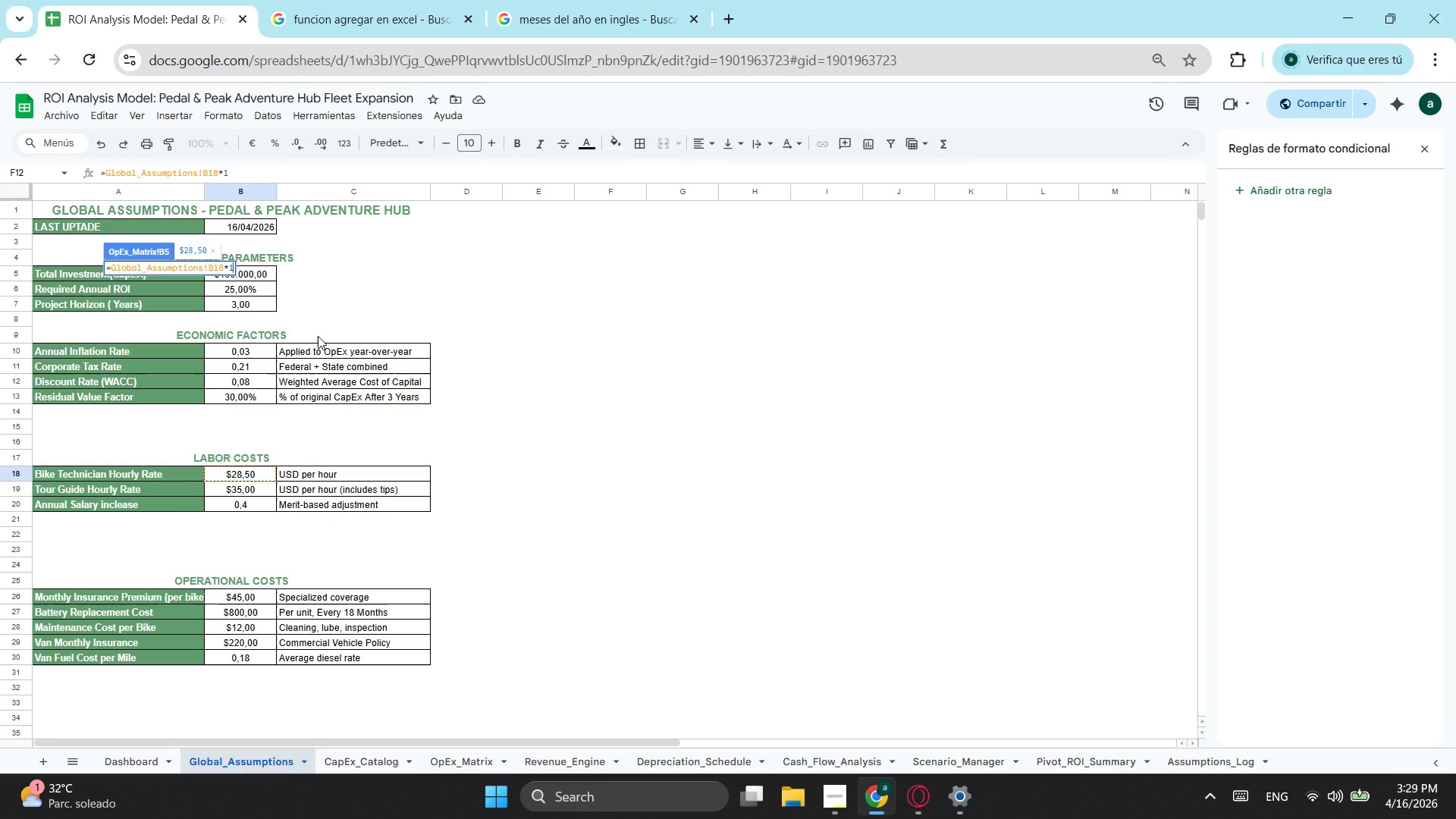 
key(Numpad6)
 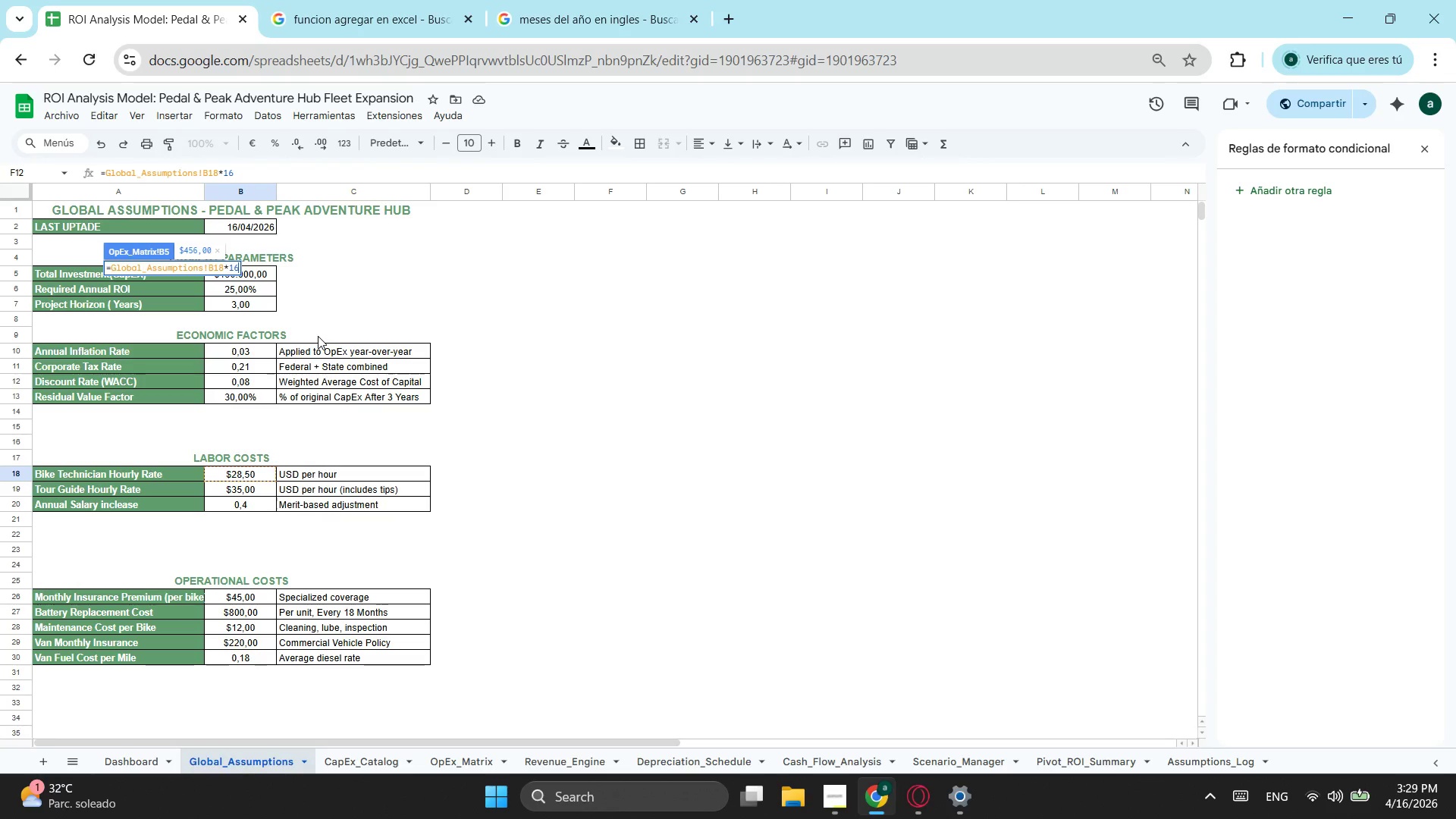 
key(Numpad0)
 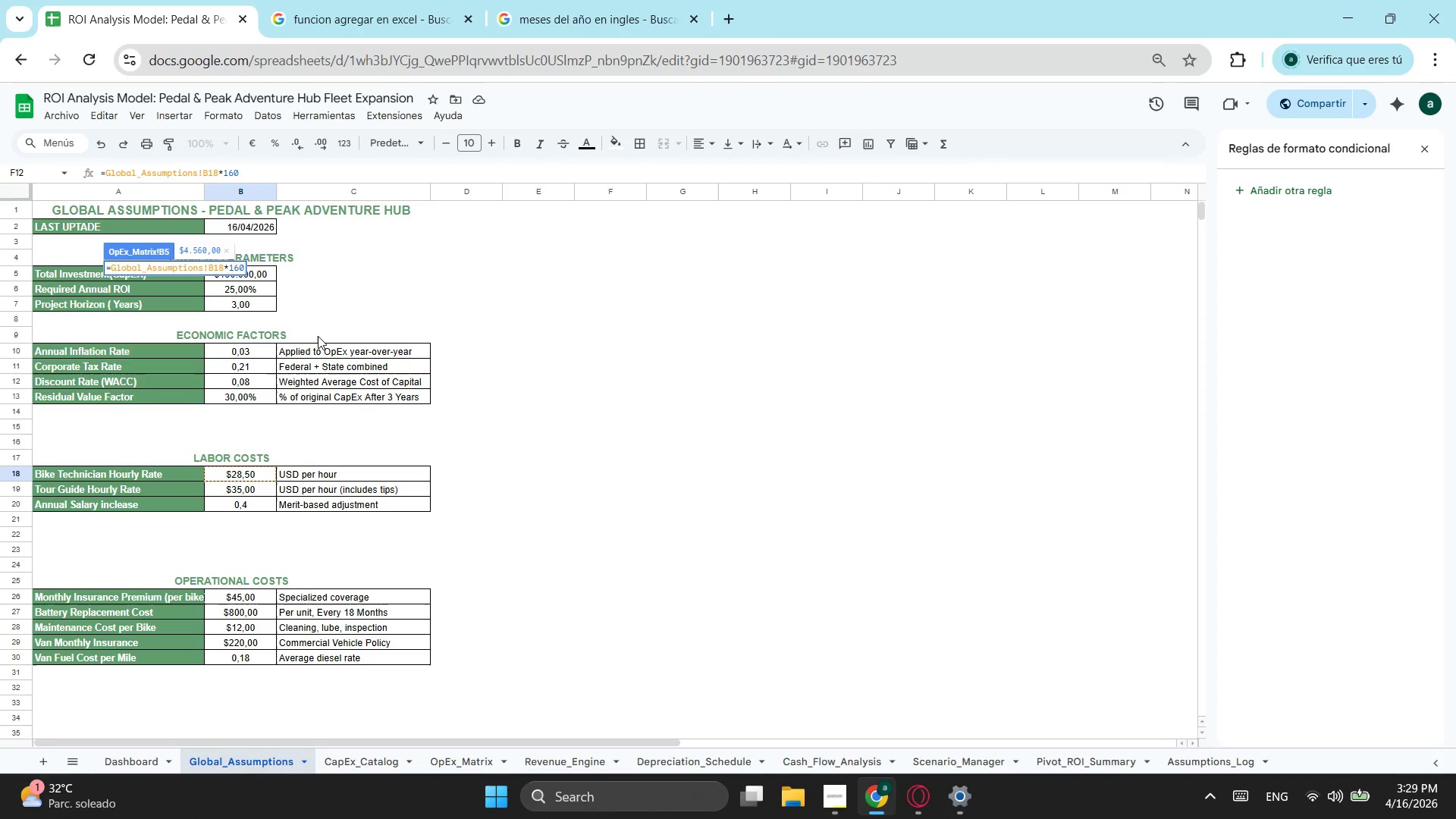 
key(Enter)
 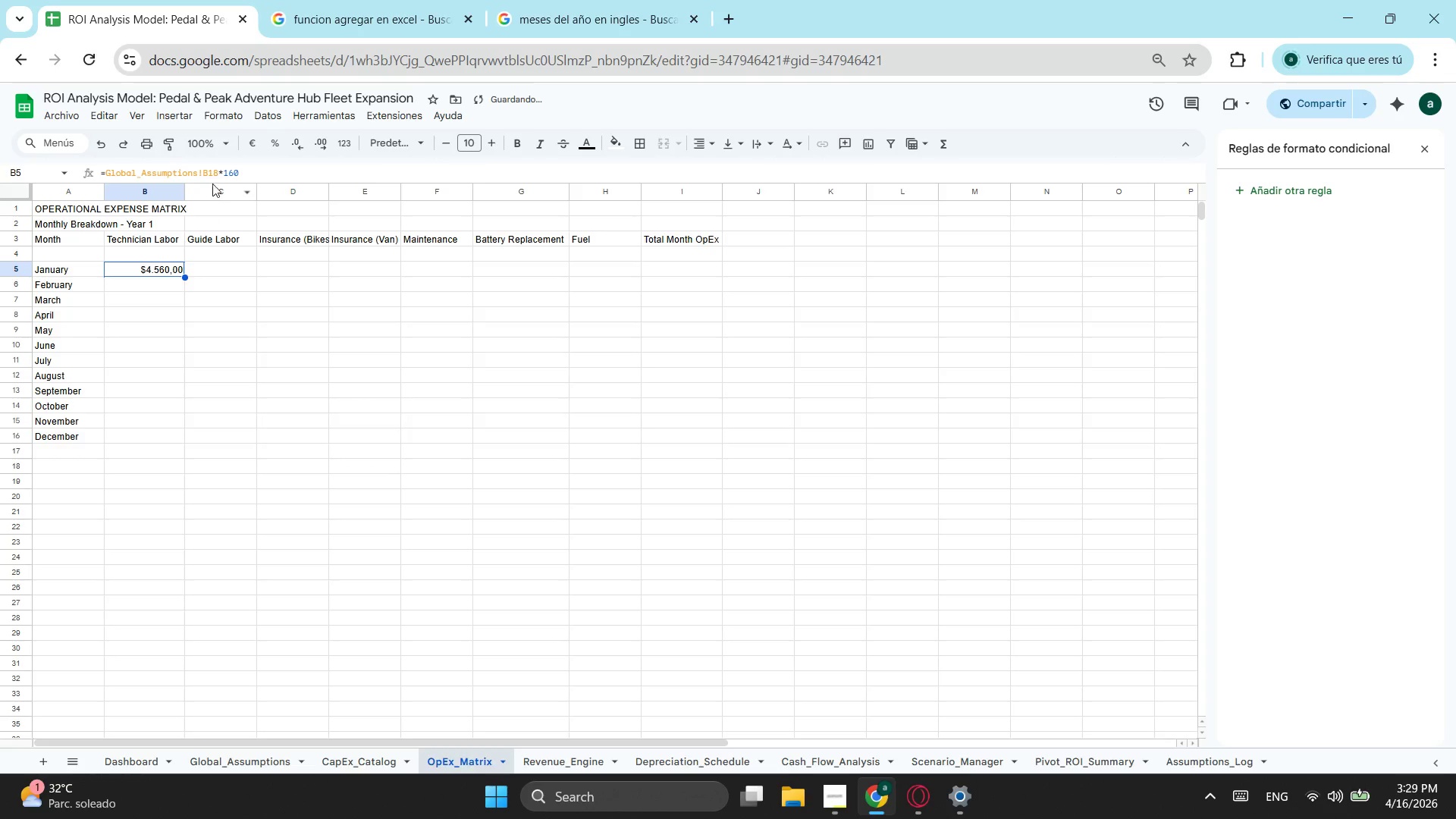 
key(Shift+4)
 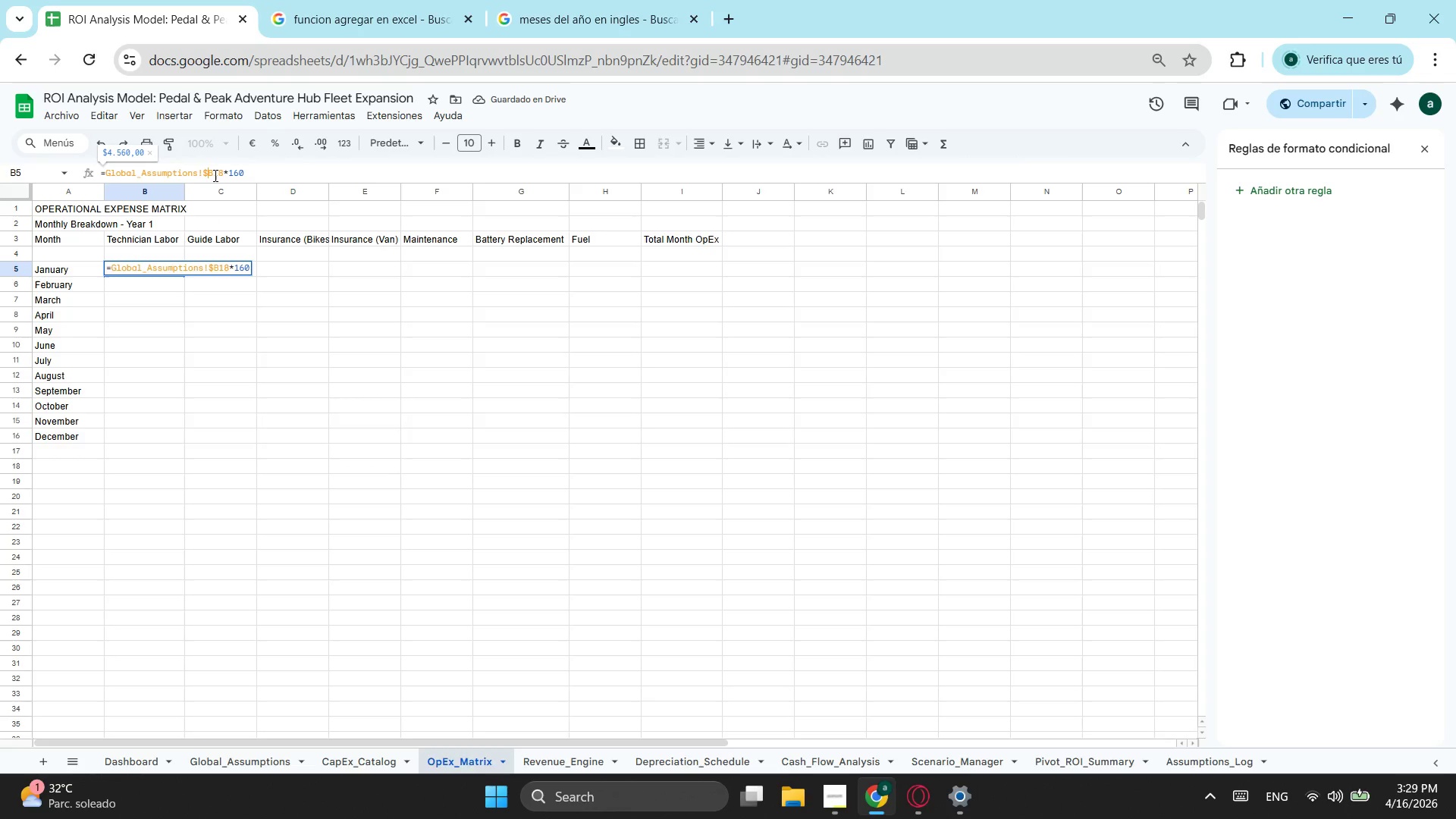 
left_click([214, 175])
 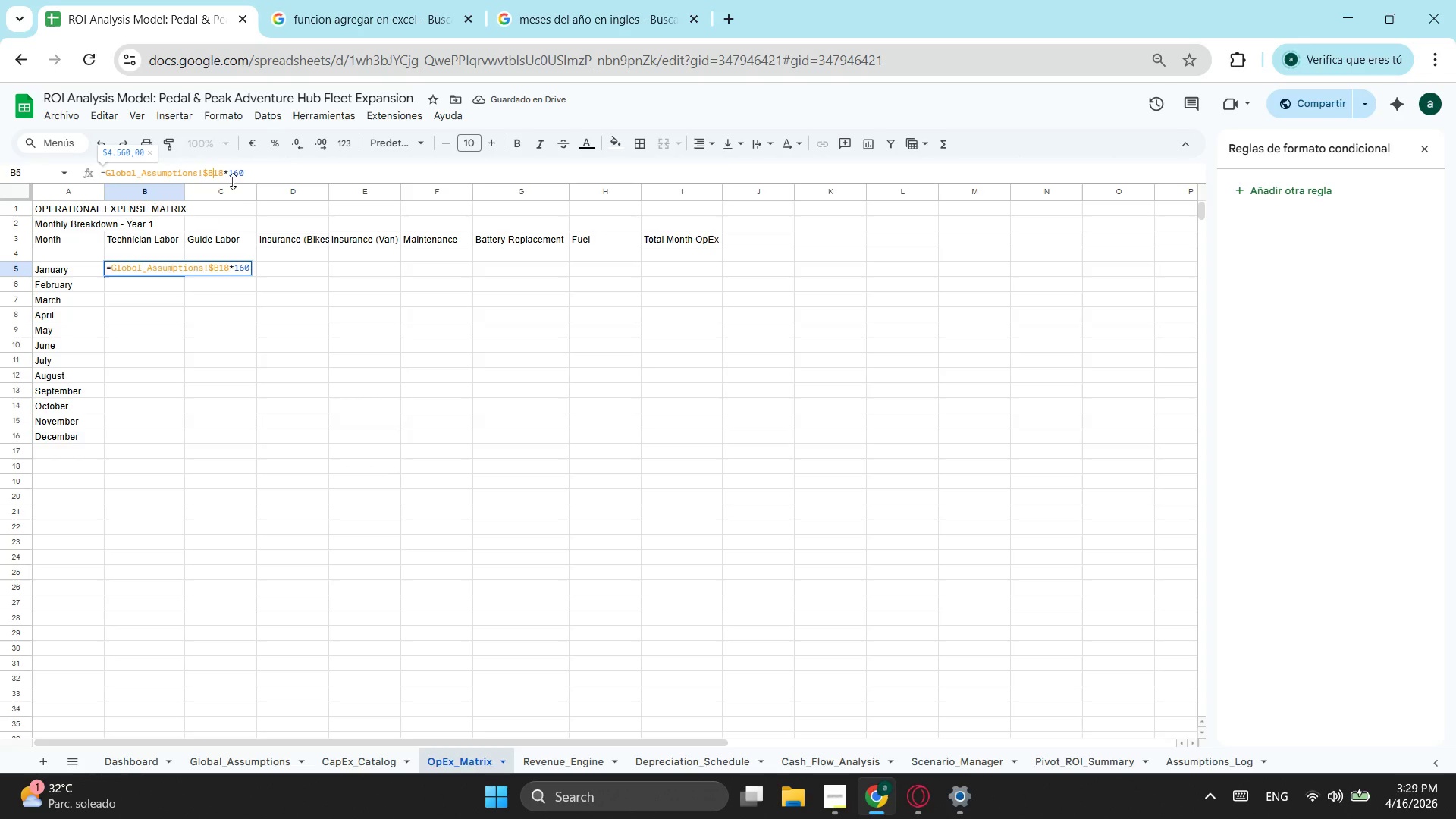 
key(Shift+ShiftLeft)
 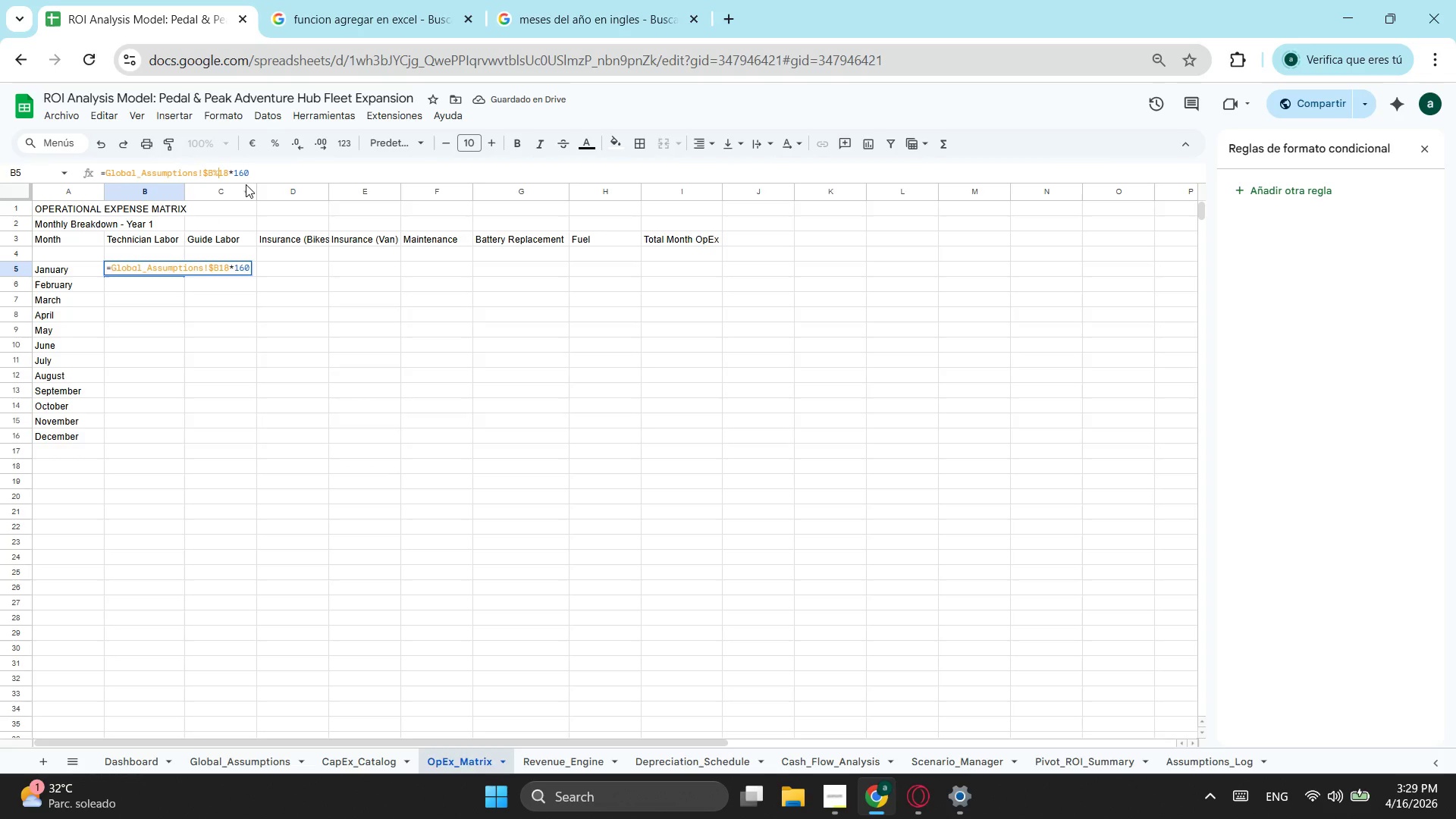 
key(Shift+5)
 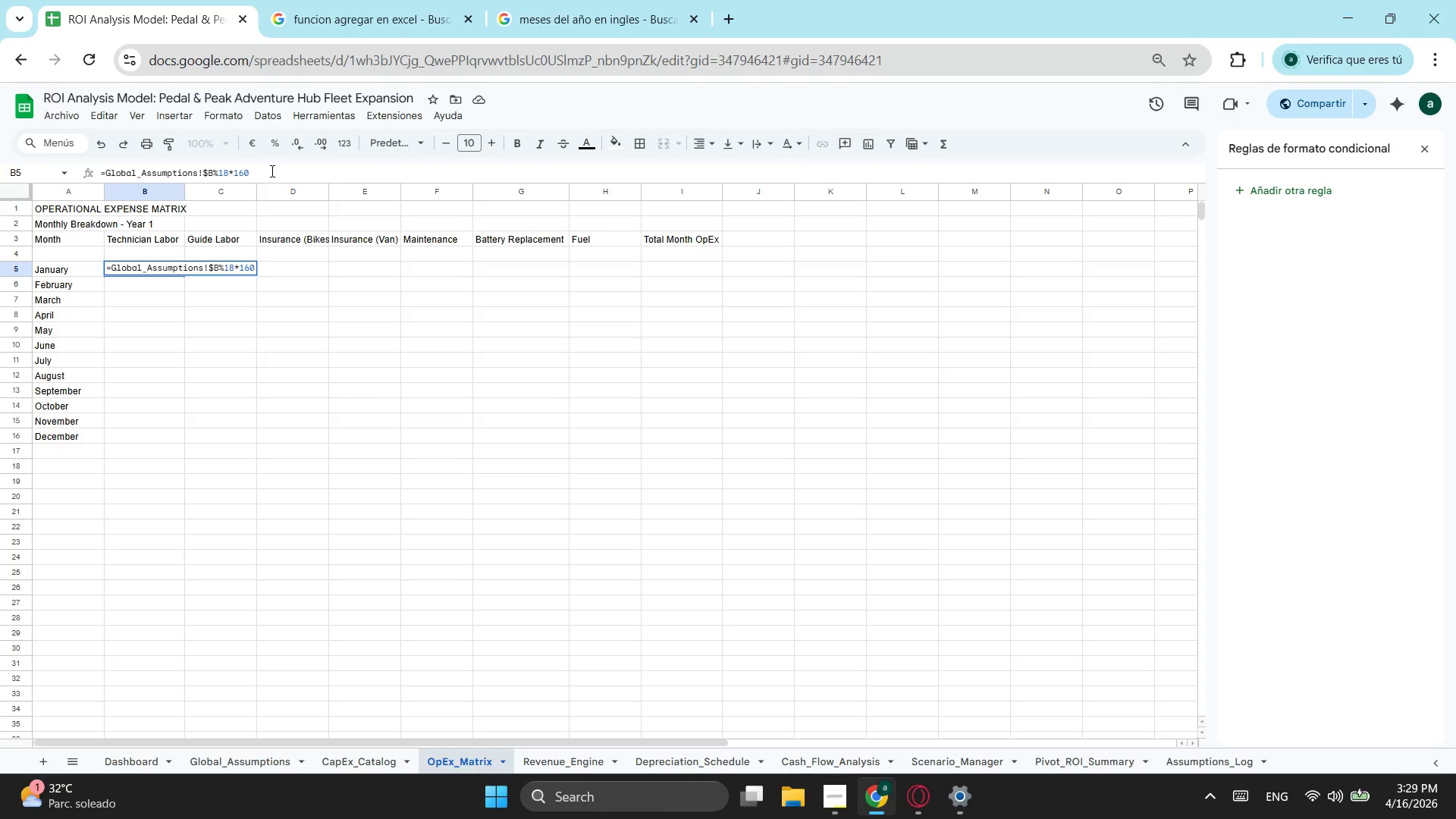 
key(Backspace)
 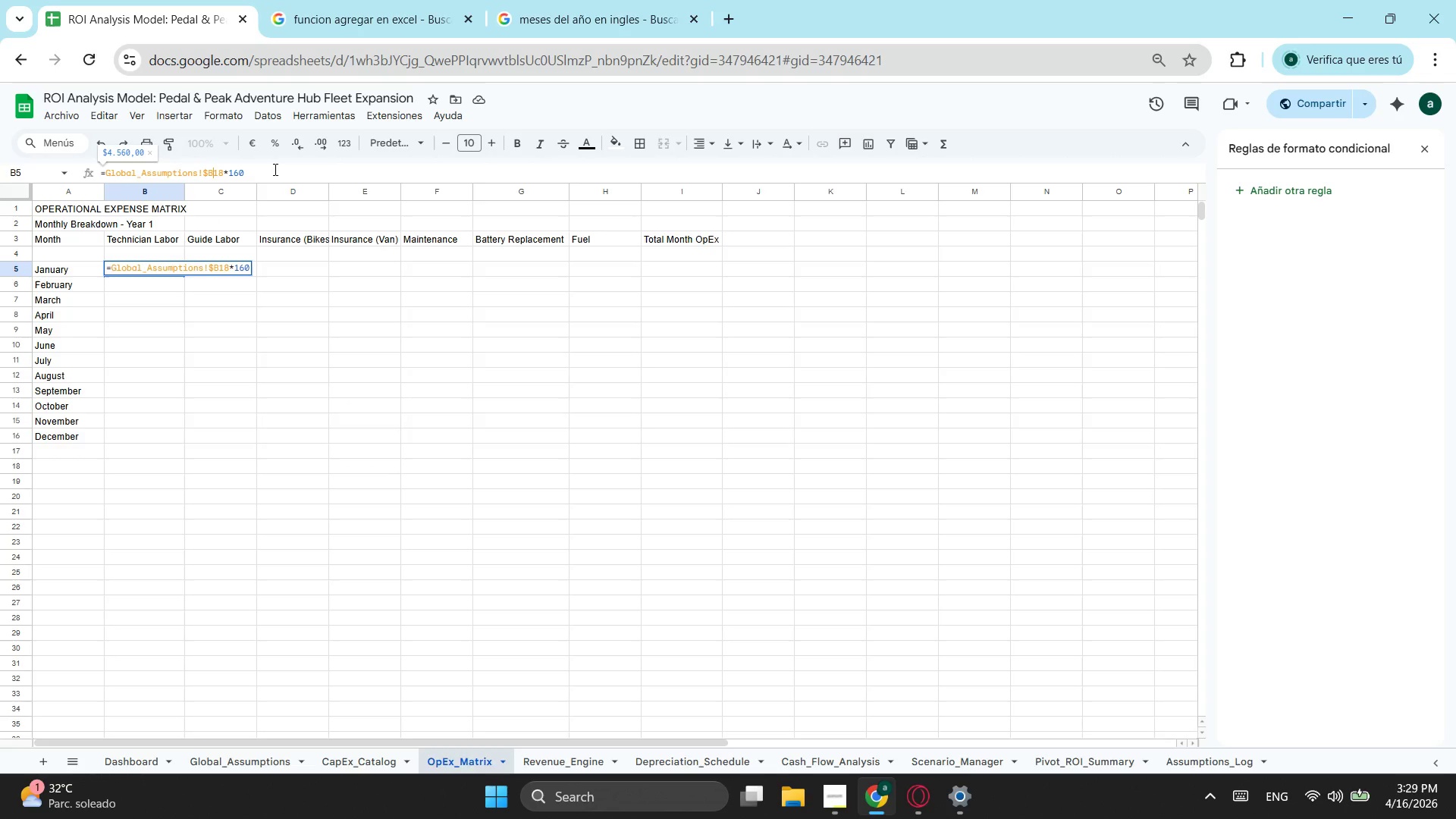 
key(Shift+ShiftLeft)
 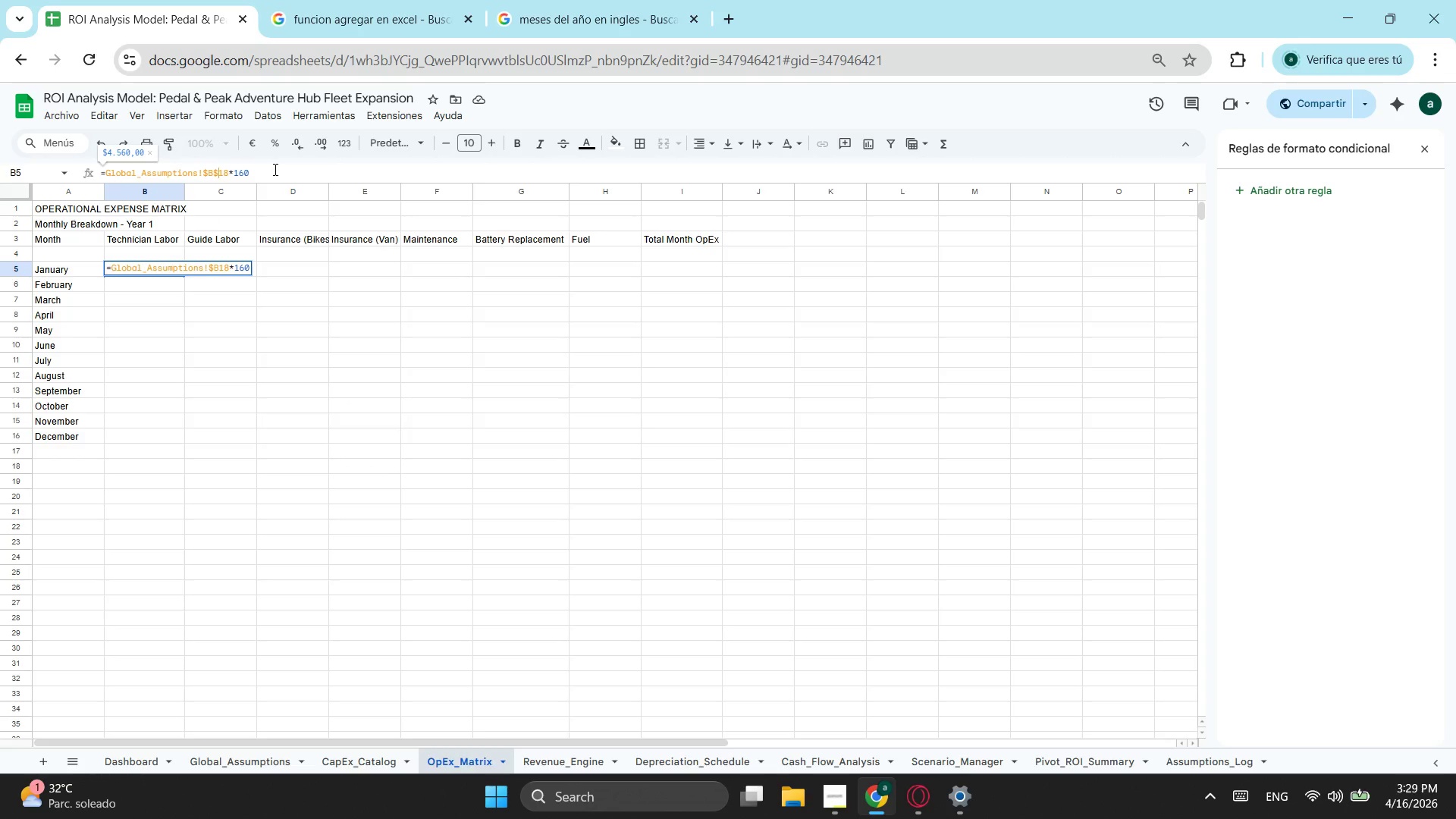 
key(Shift+4)
 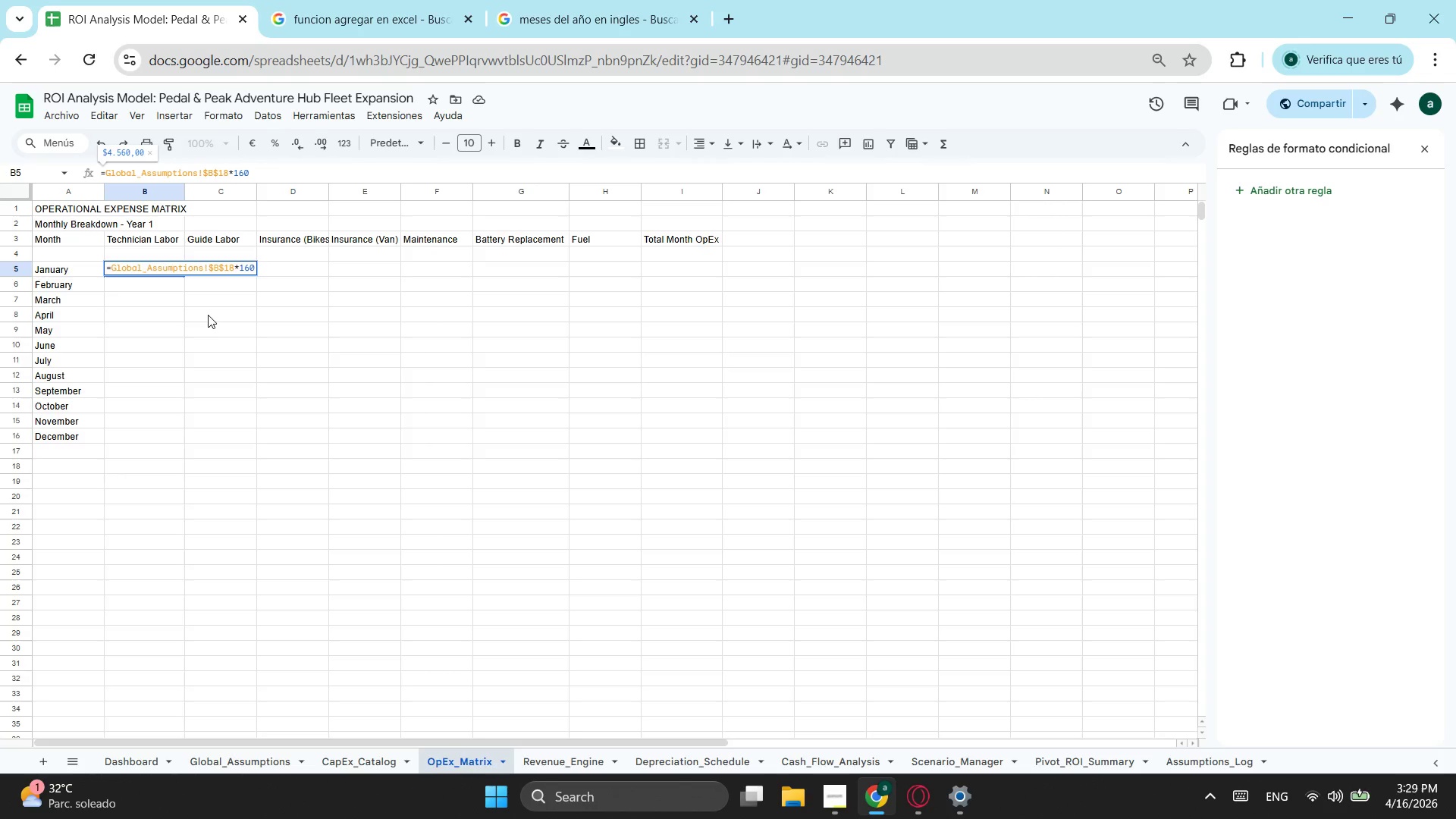 
wait(6.84)
 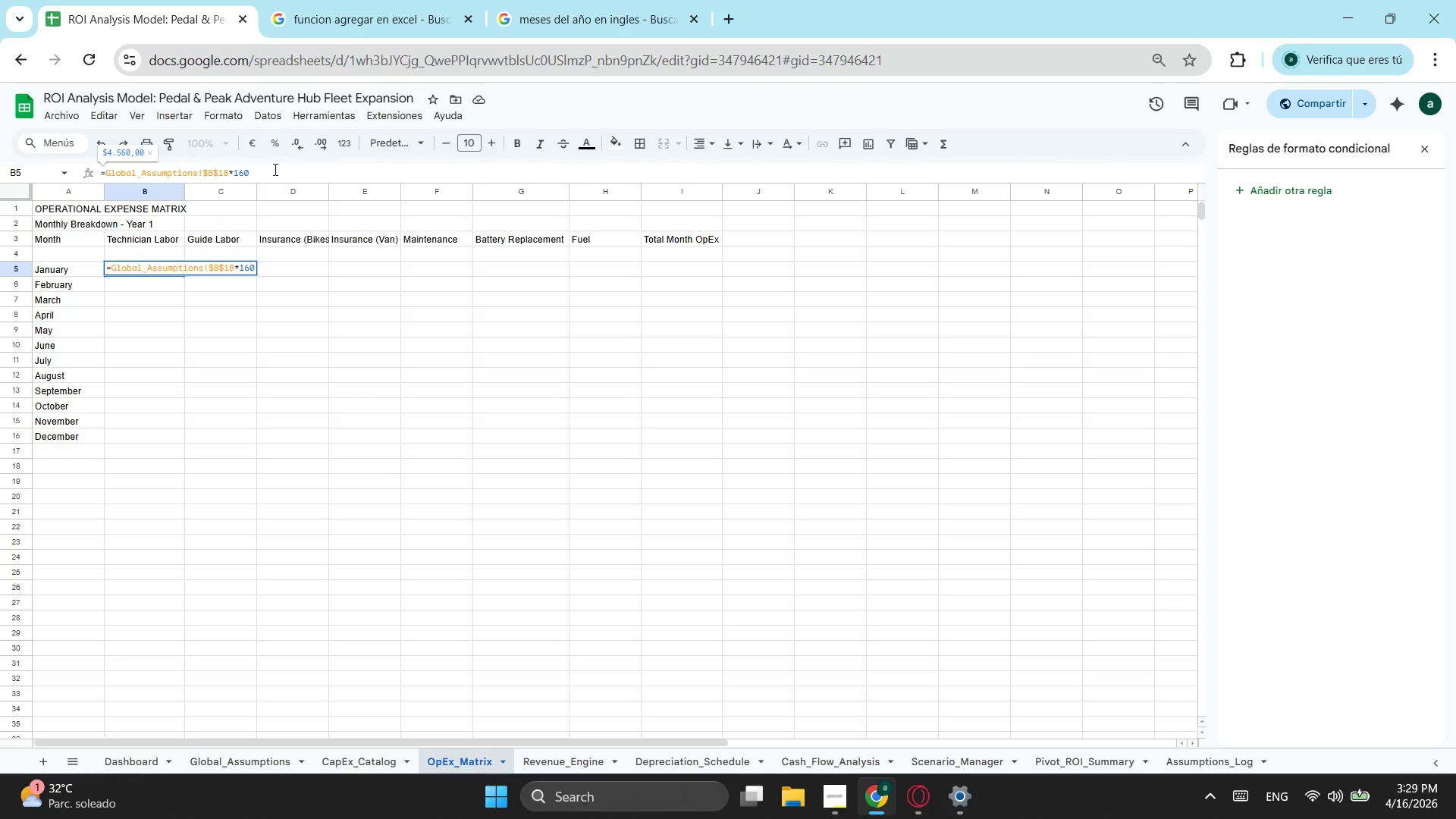 
left_click([166, 304])
 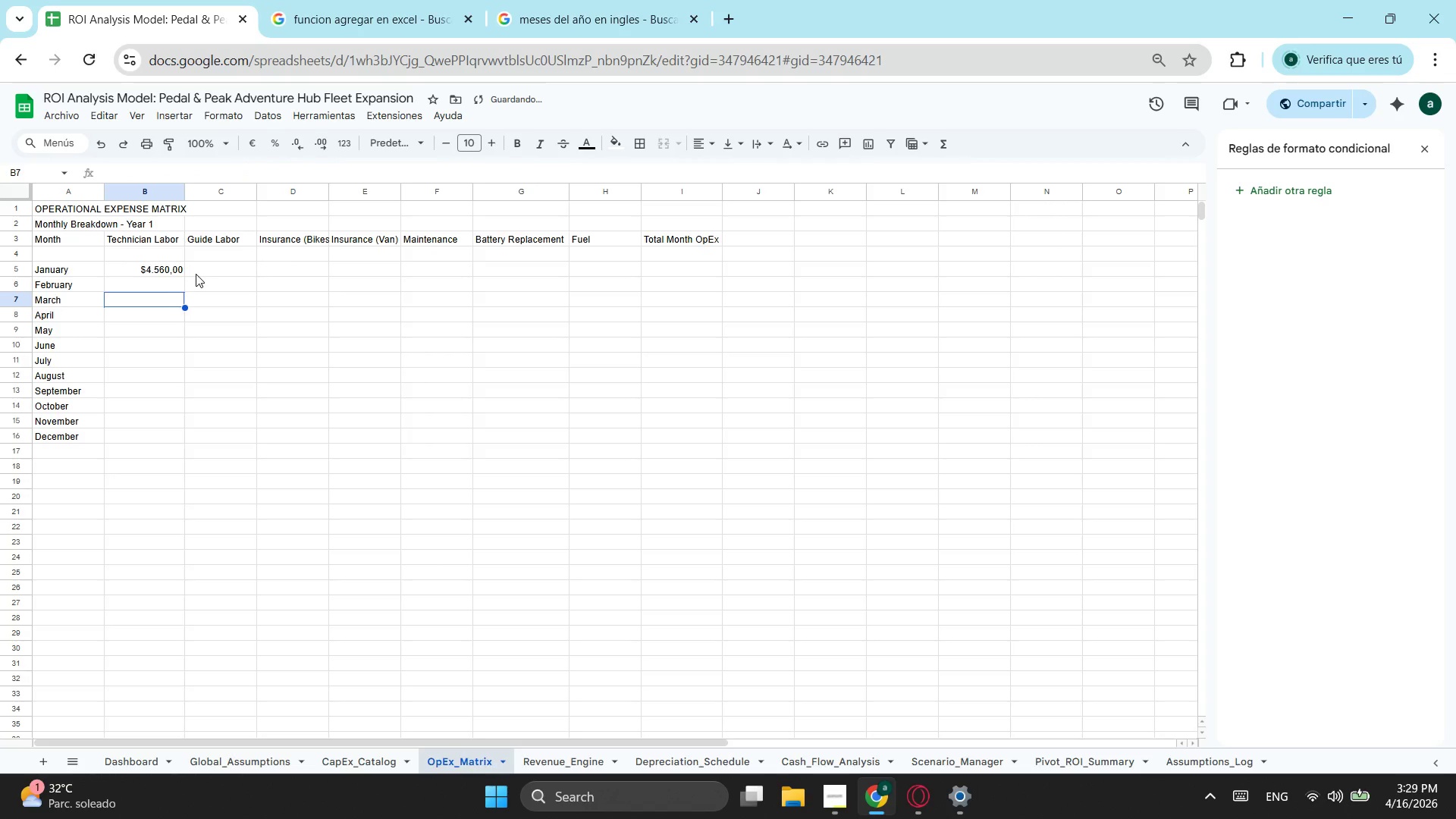 
left_click([224, 278])
 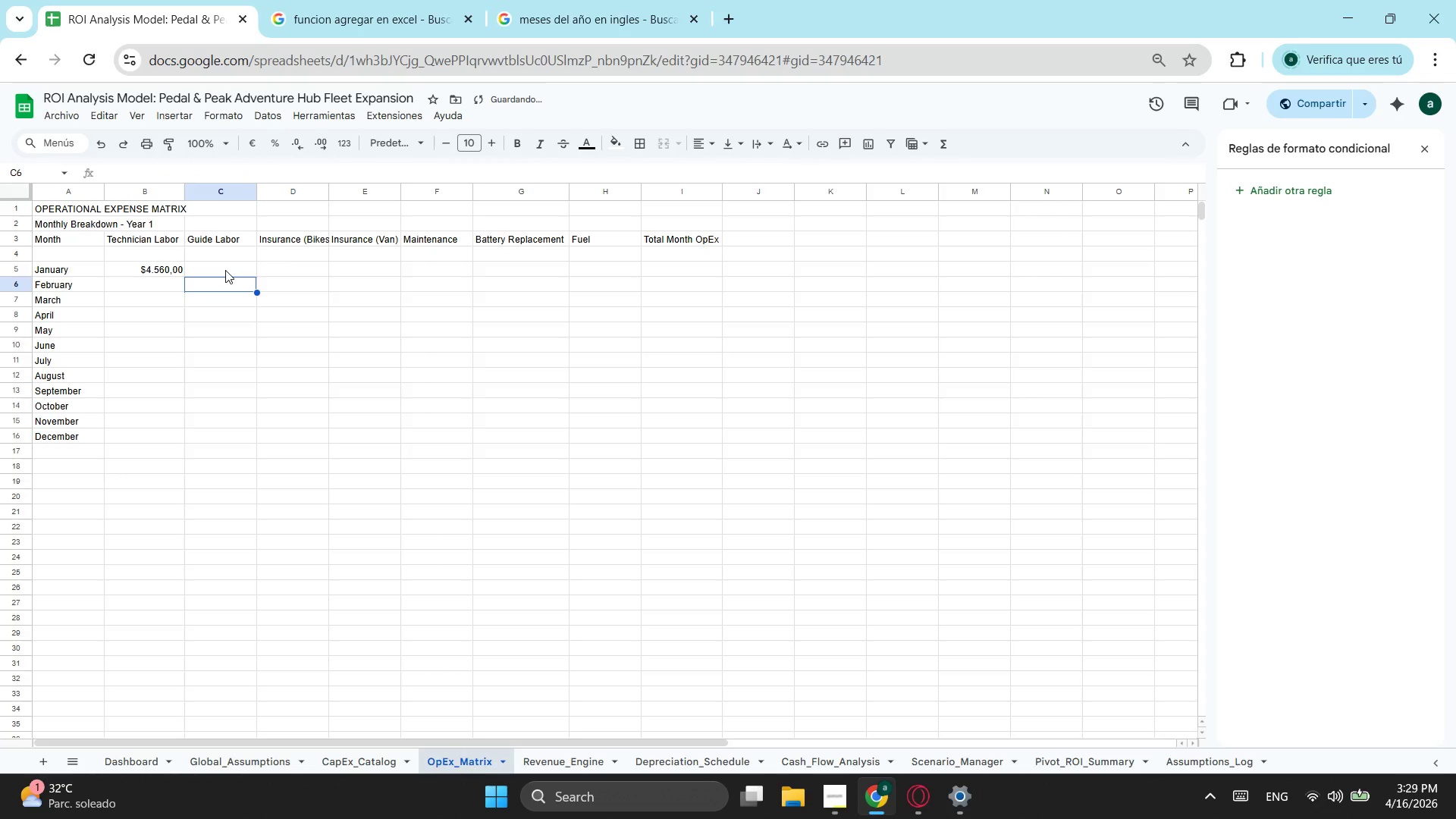 
left_click([225, 270])
 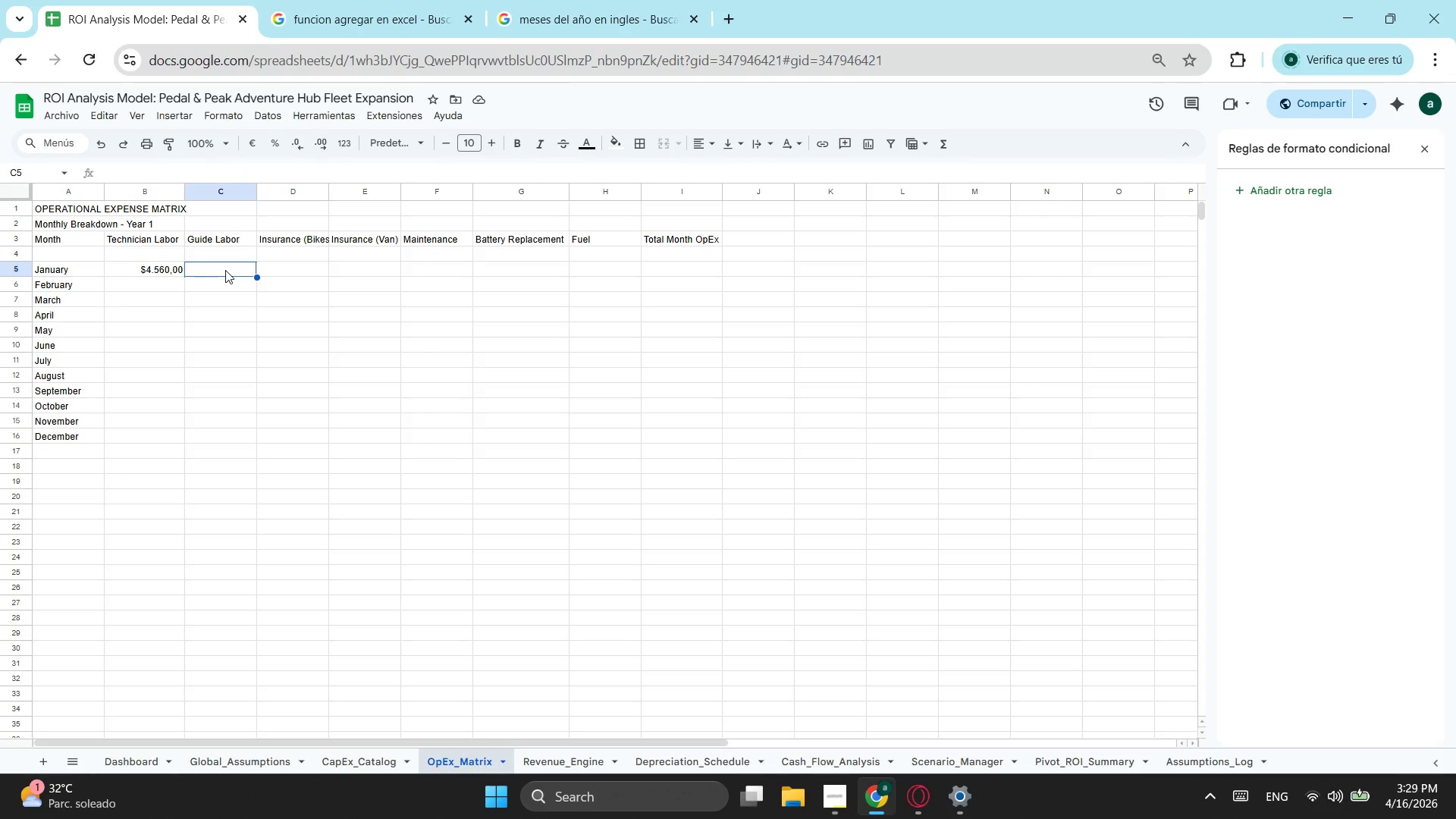 
wait(5.31)
 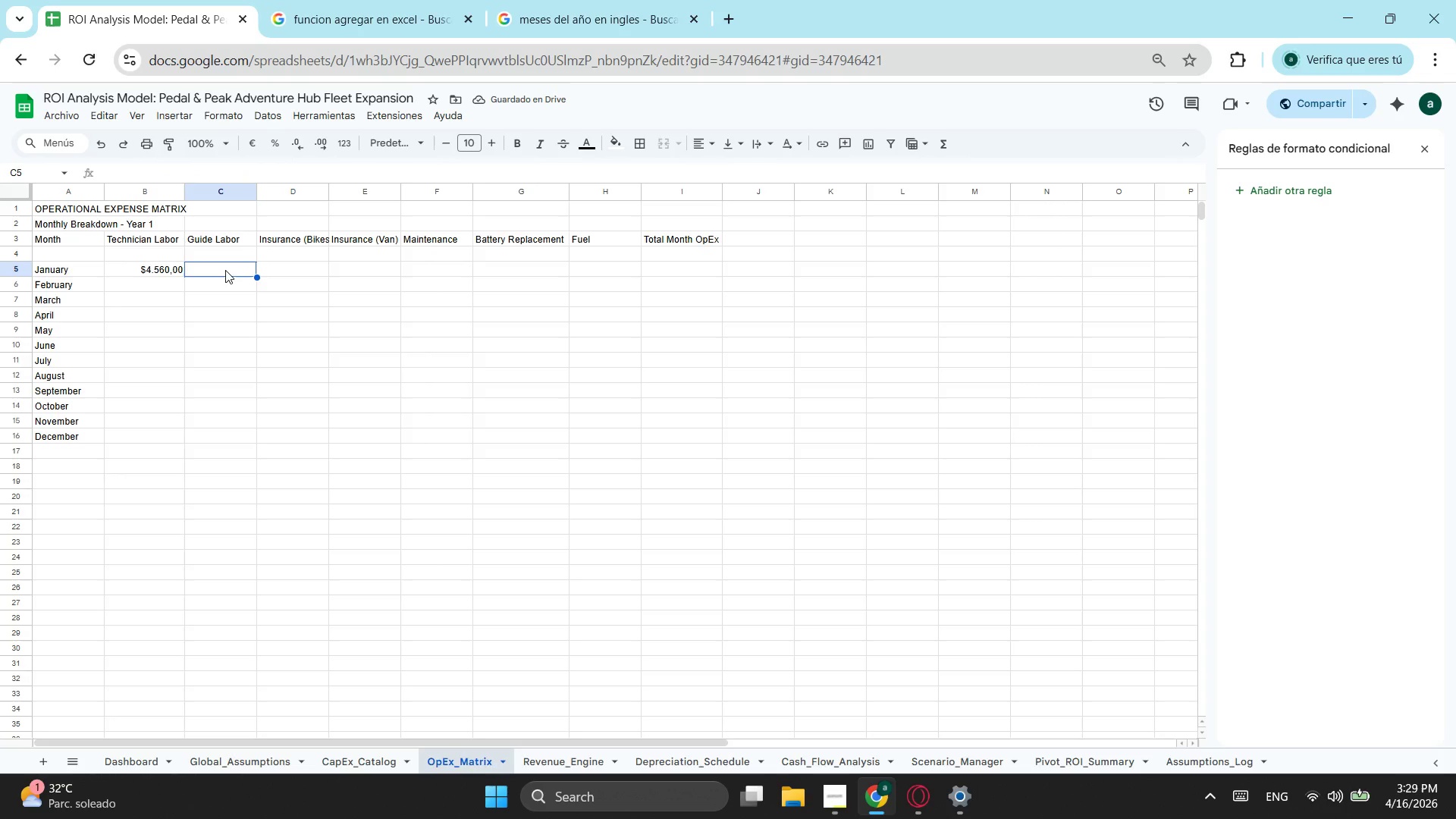 
key(Equal)
 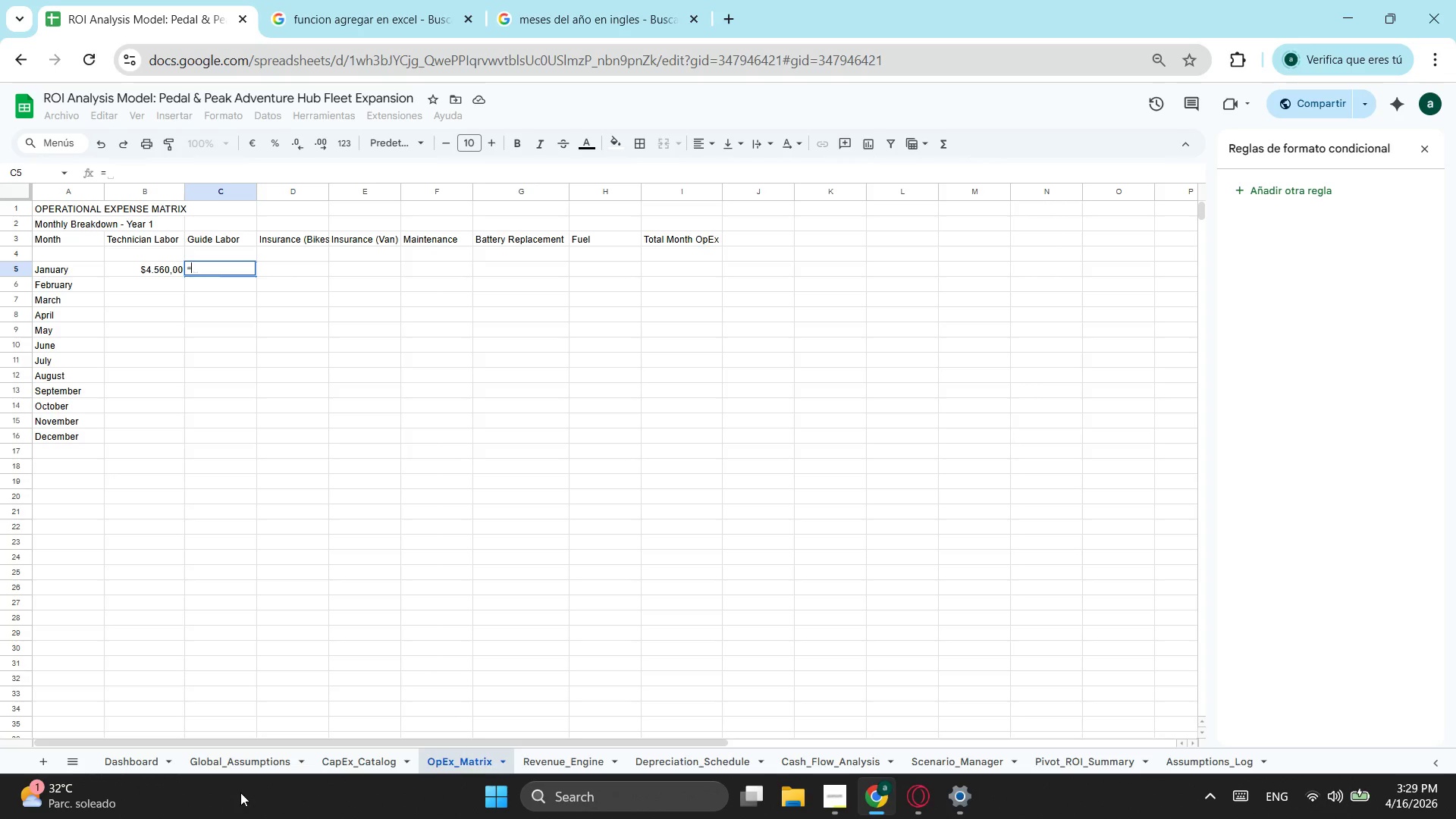 
left_click([225, 764])
 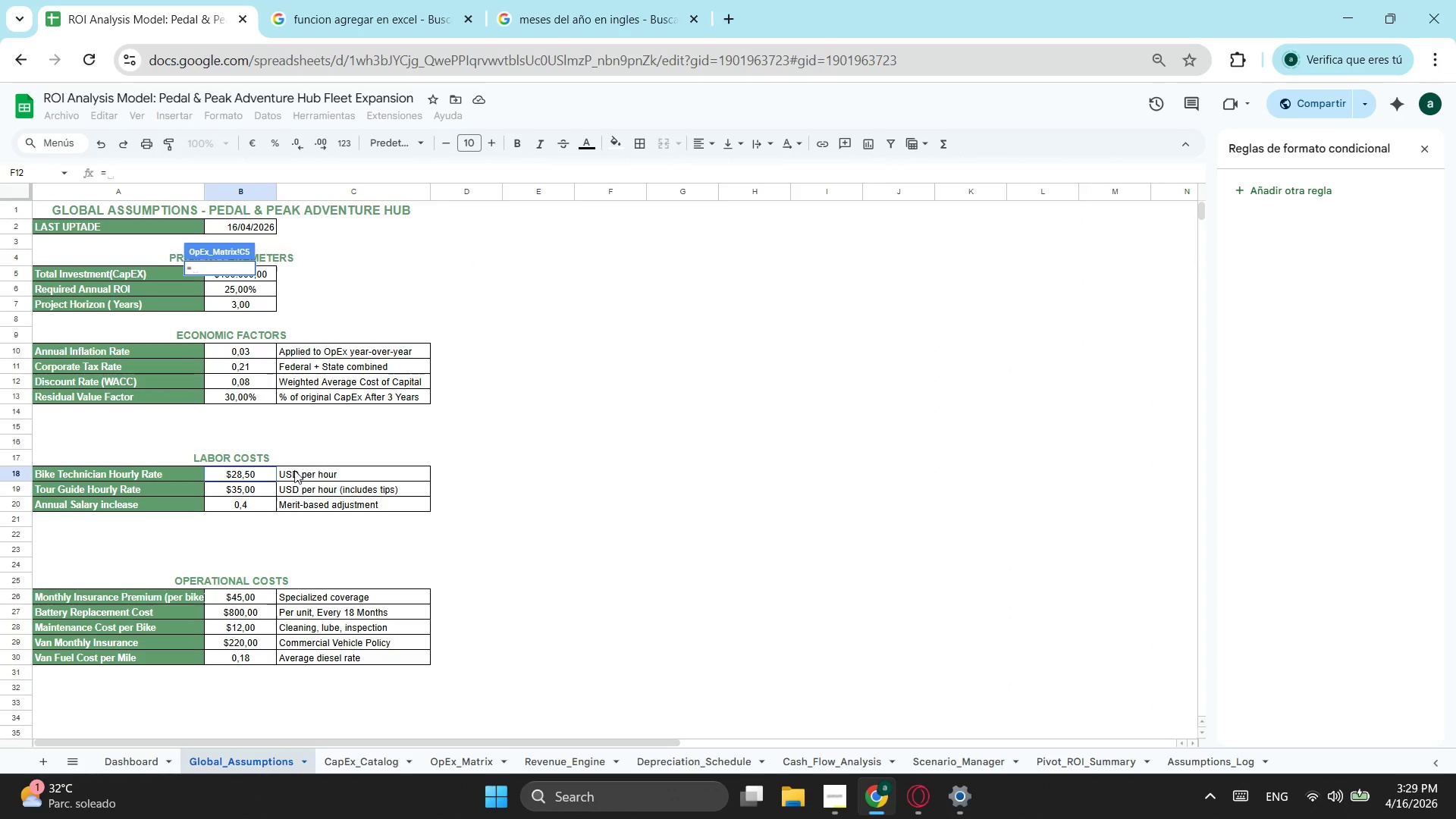 
left_click([224, 493])
 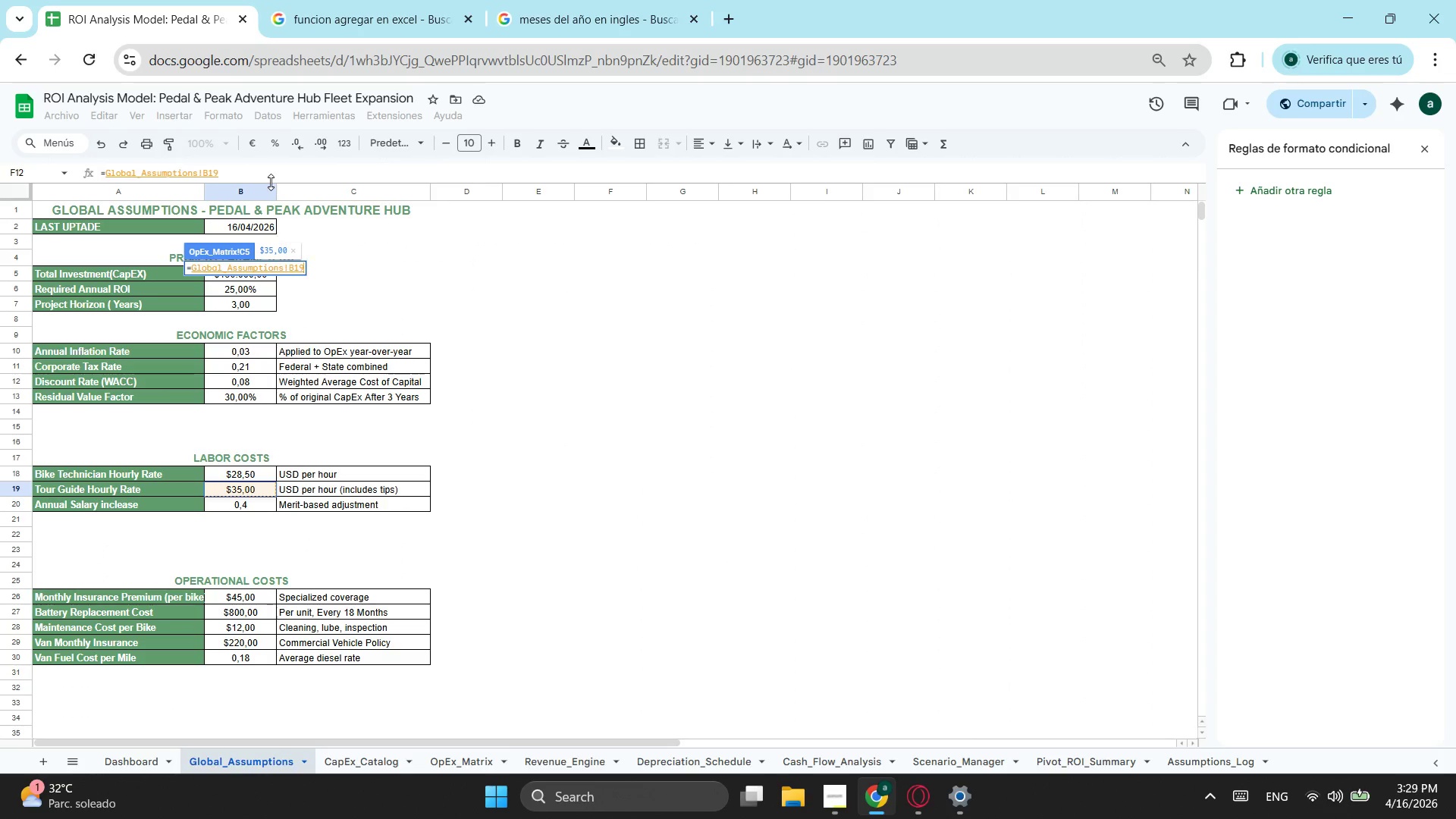 
left_click([271, 172])
 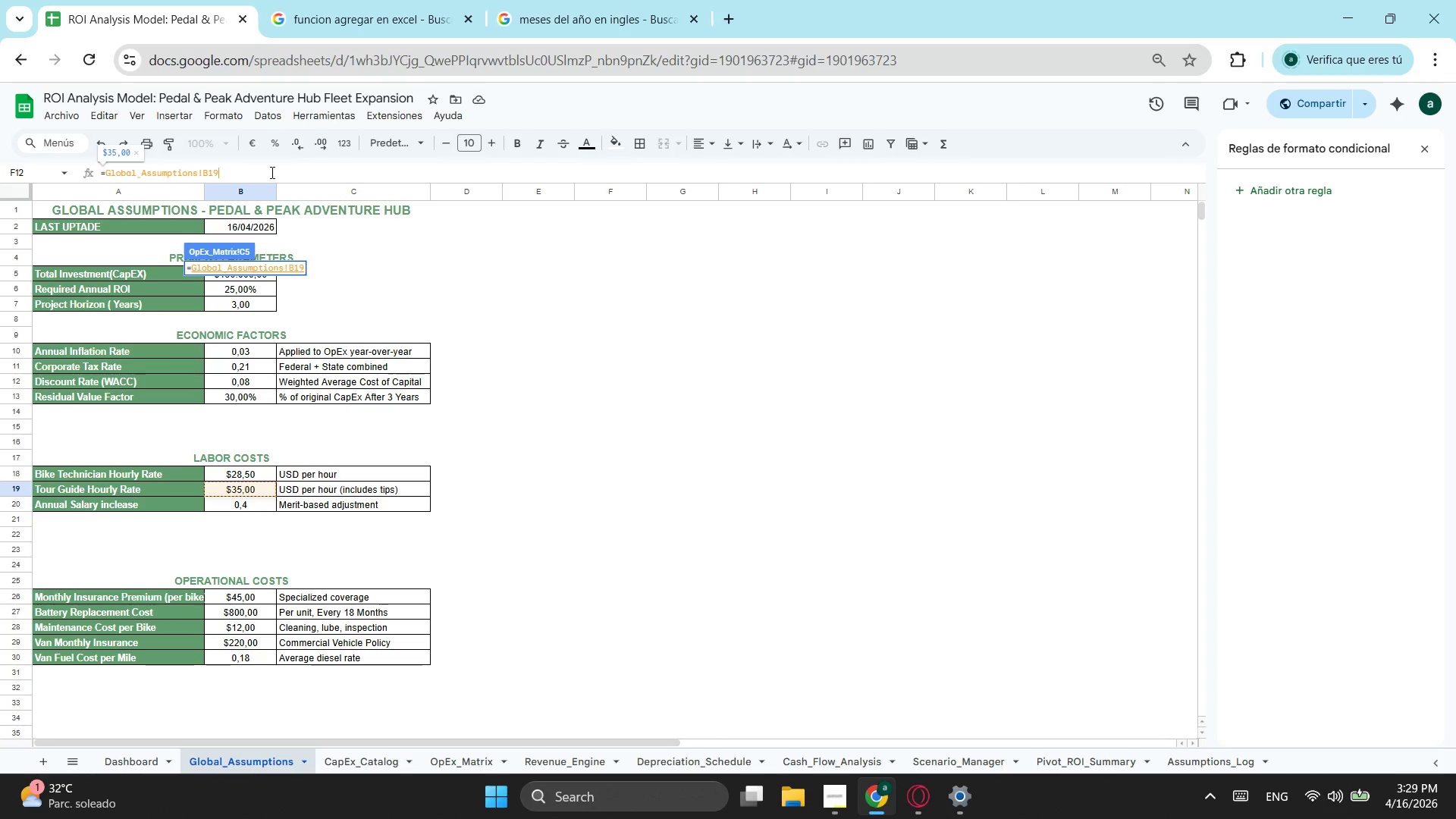 
key(NumpadMultiply)
 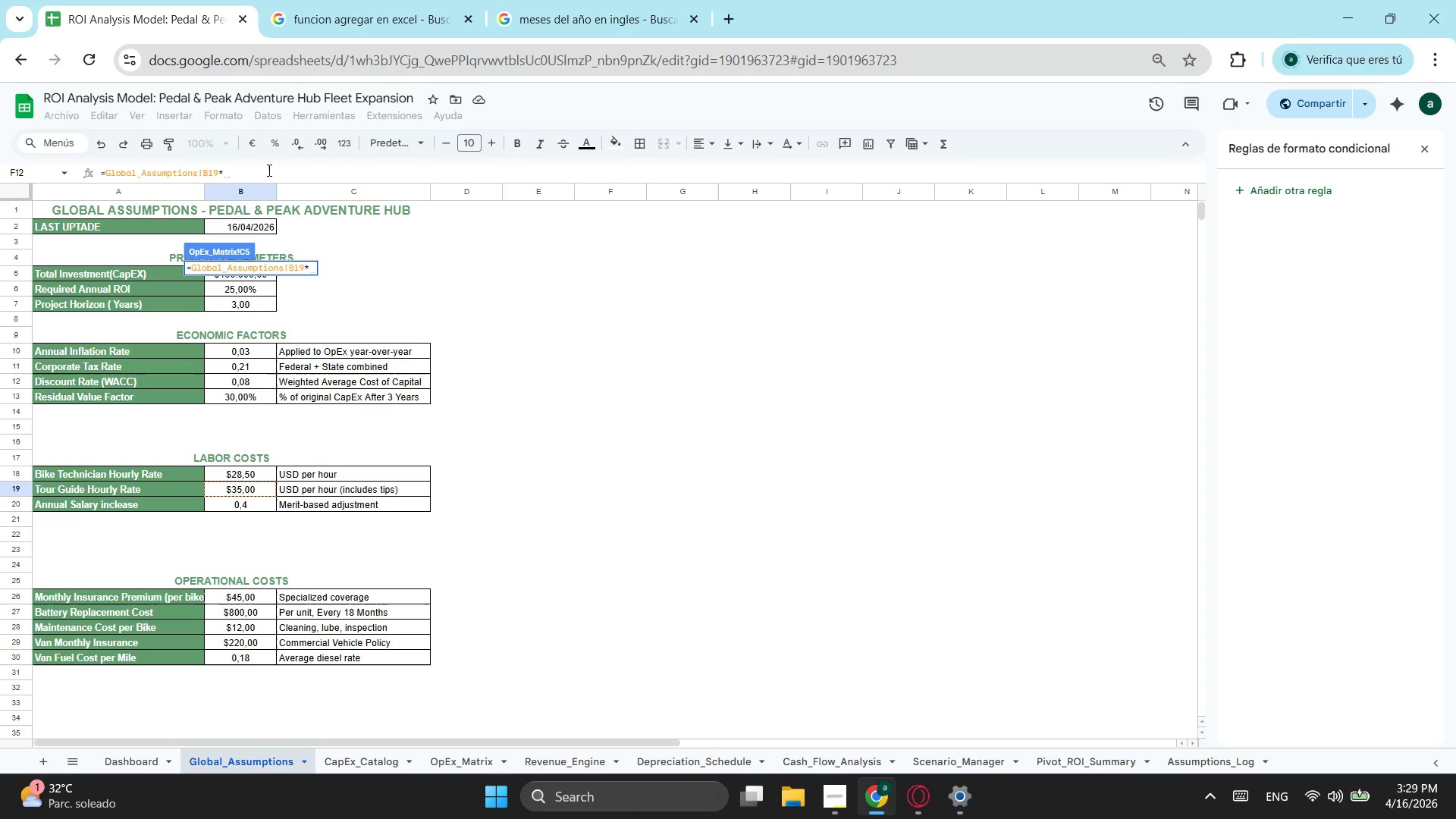 
key(Numpad1)
 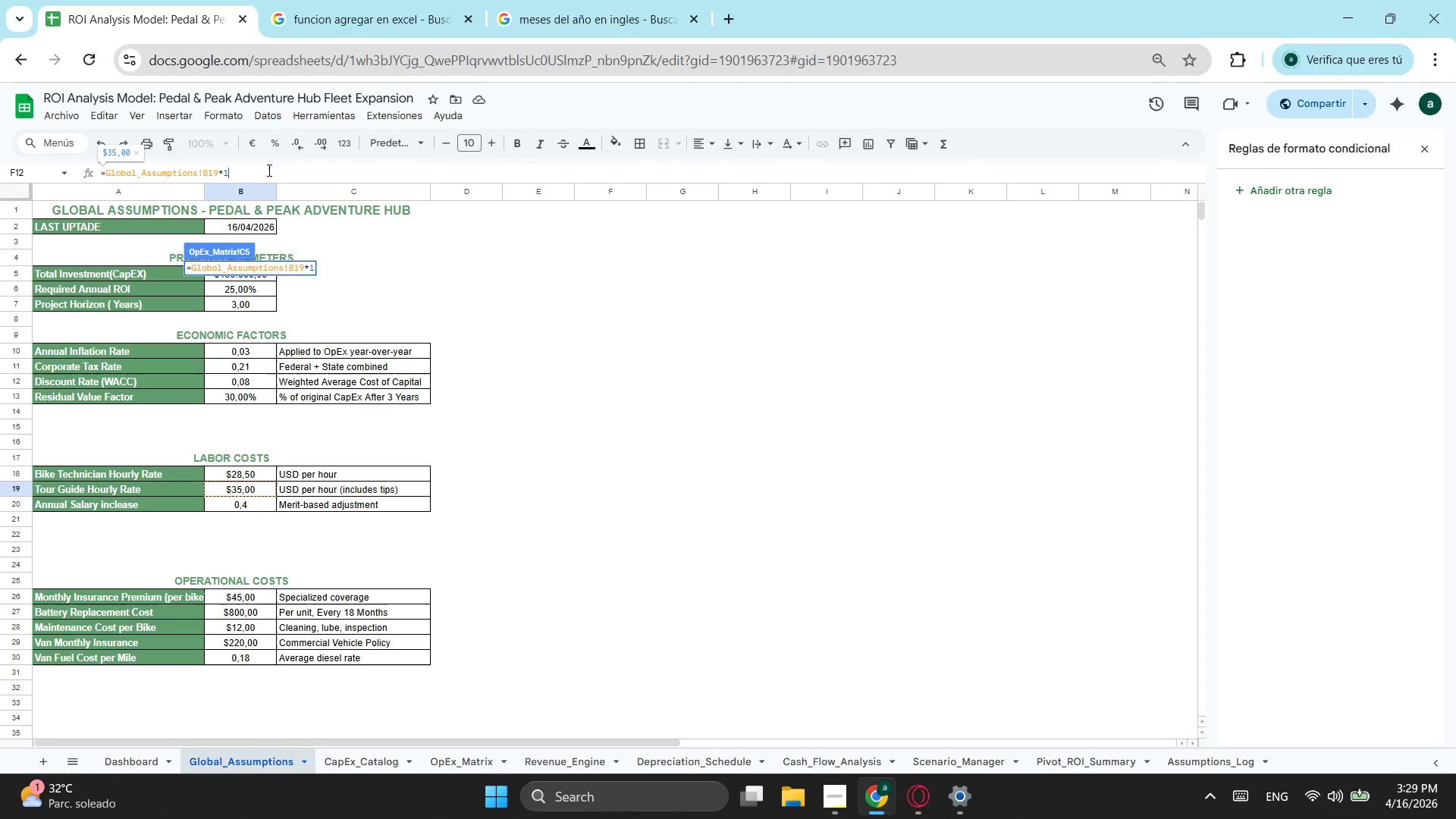 
key(Numpad2)
 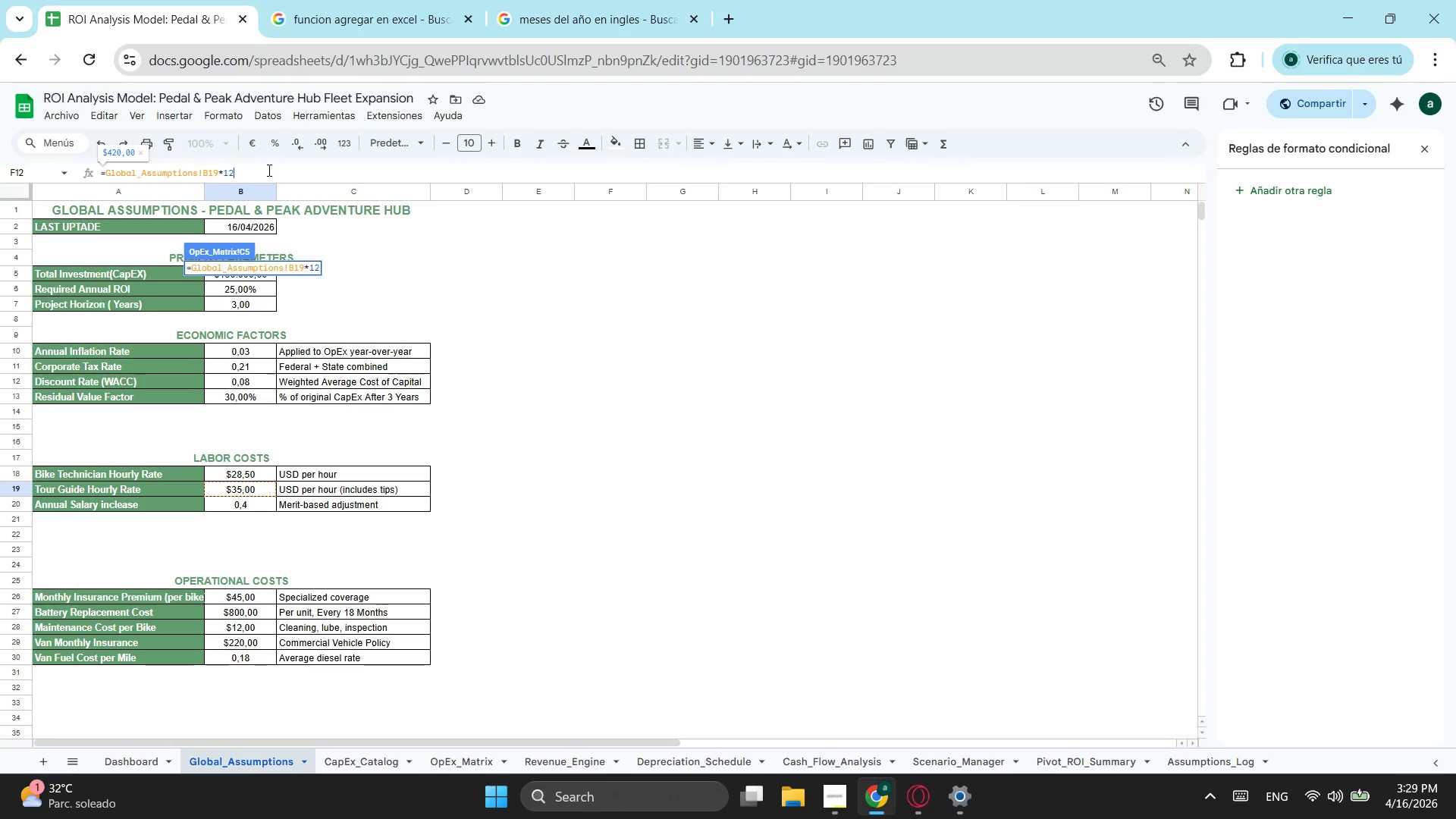 
key(Numpad0)
 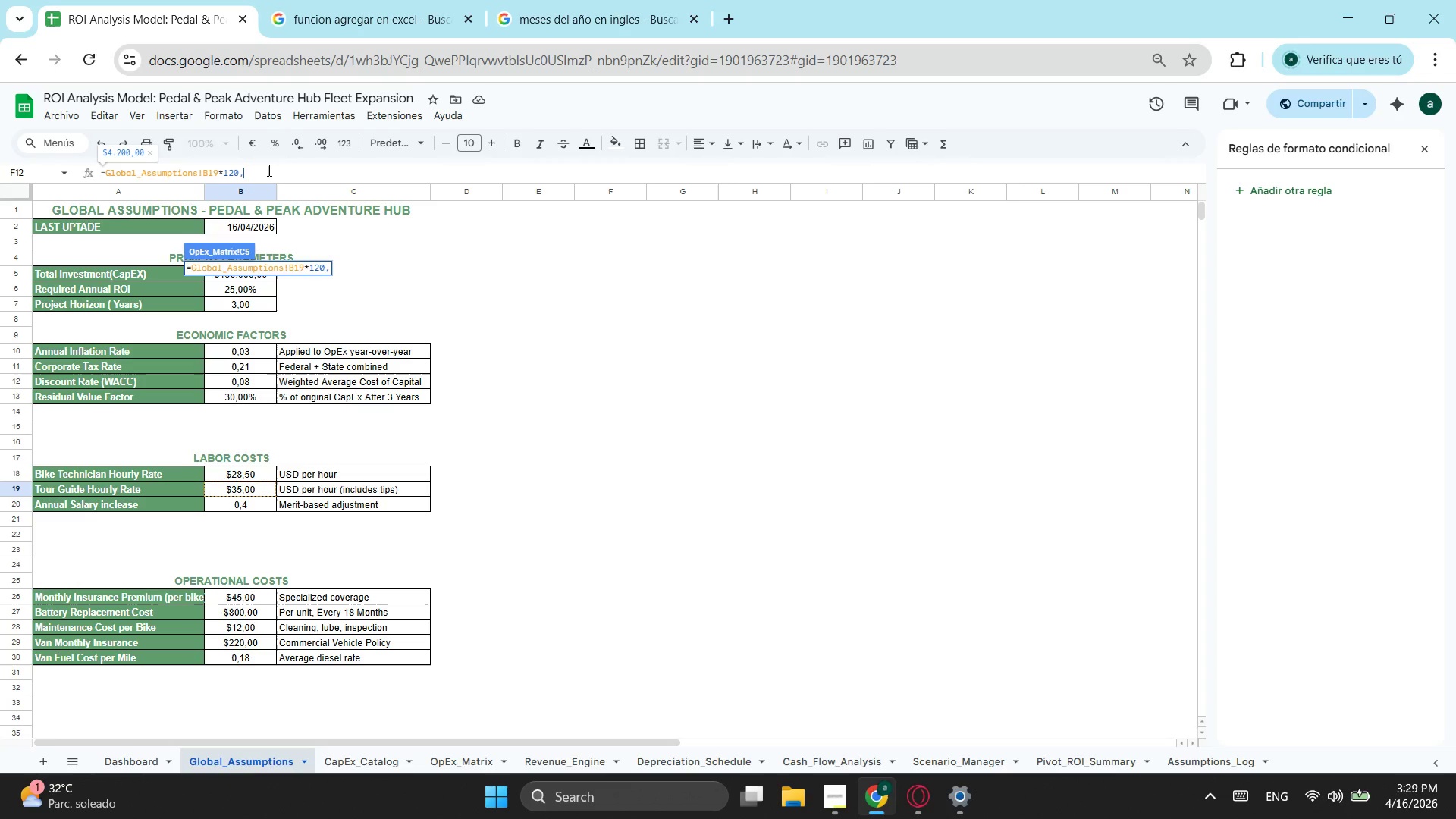 
key(NumpadDecimal)
 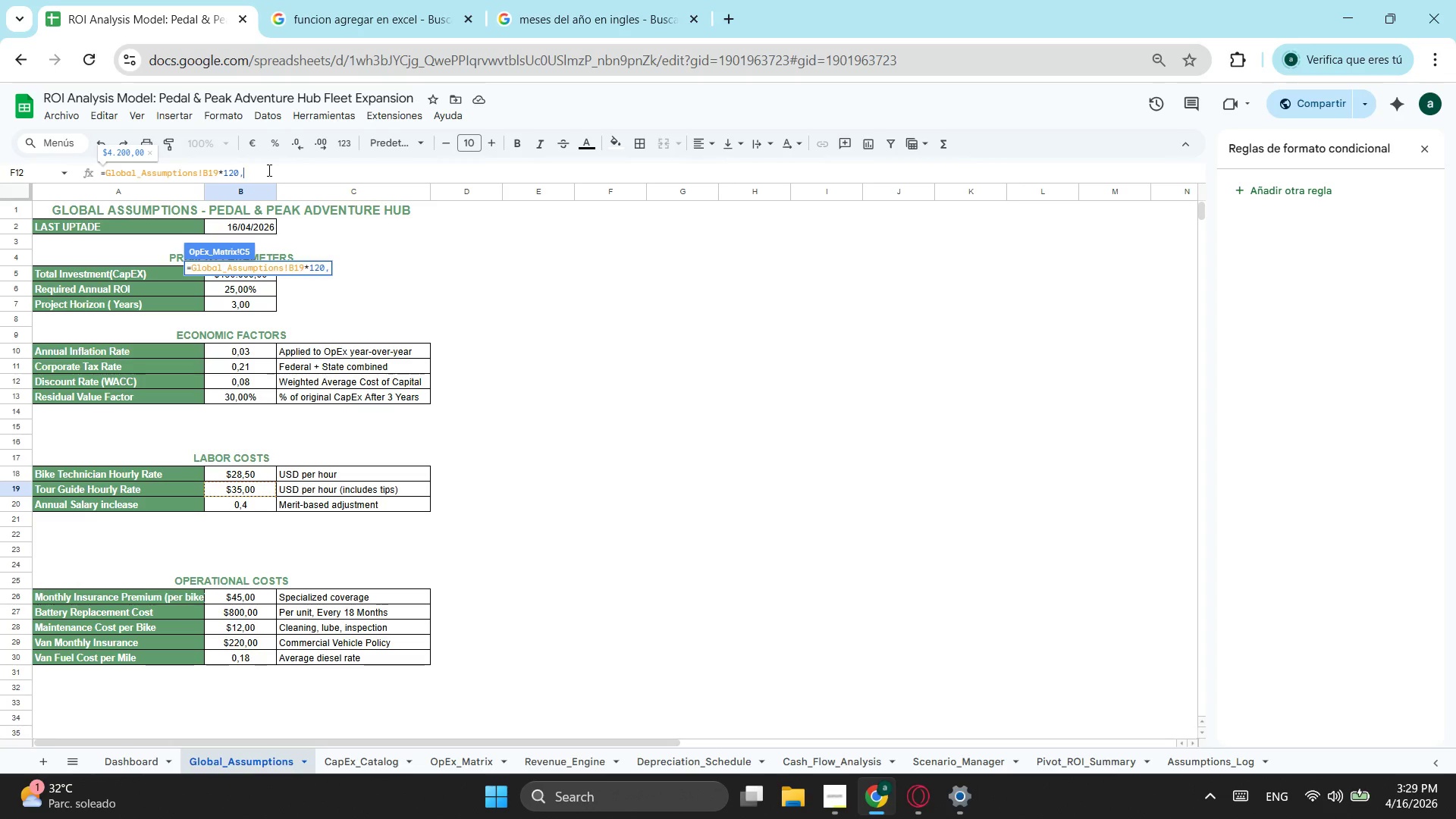 
key(Backspace)
 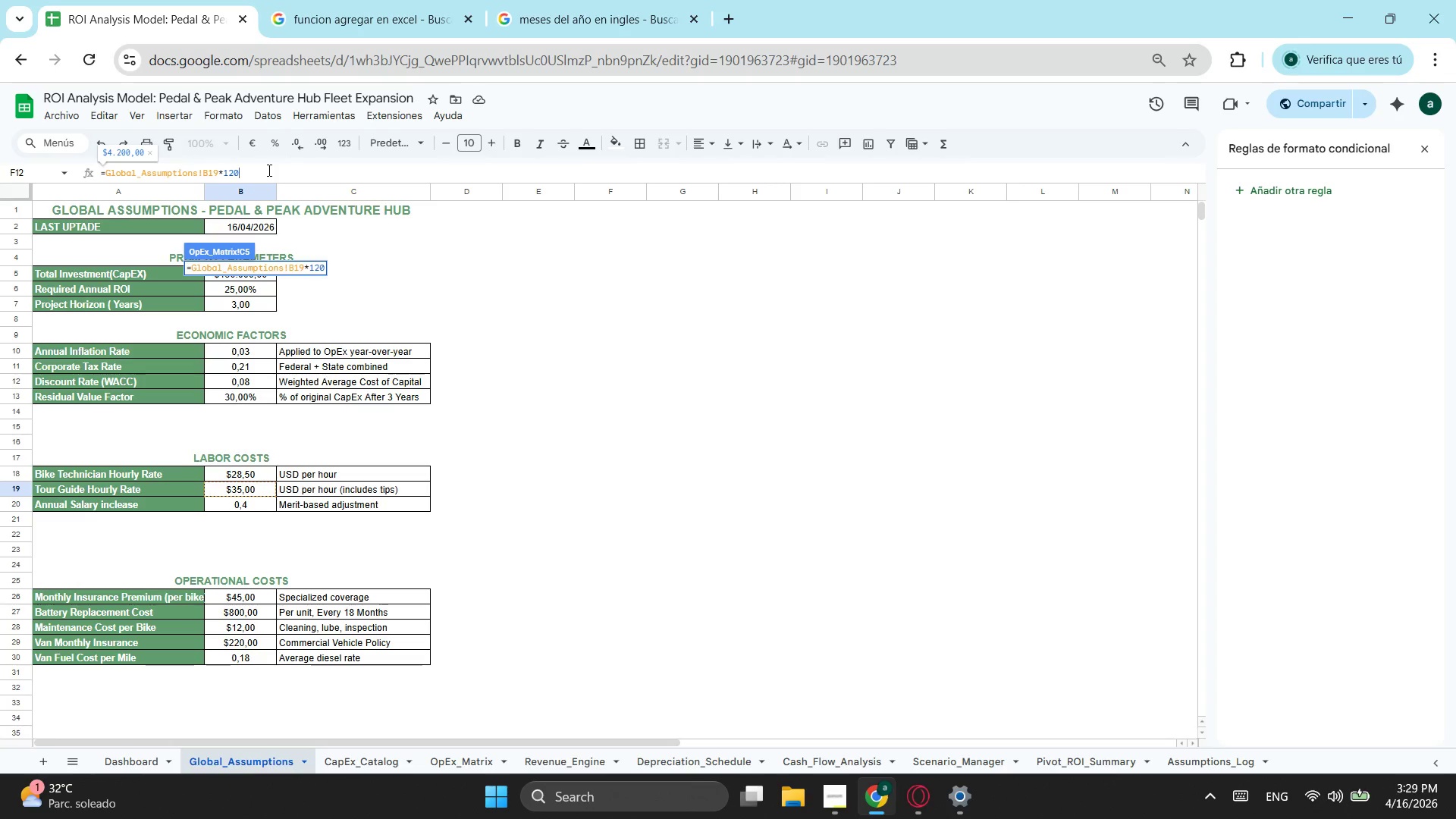 
key(Enter)
 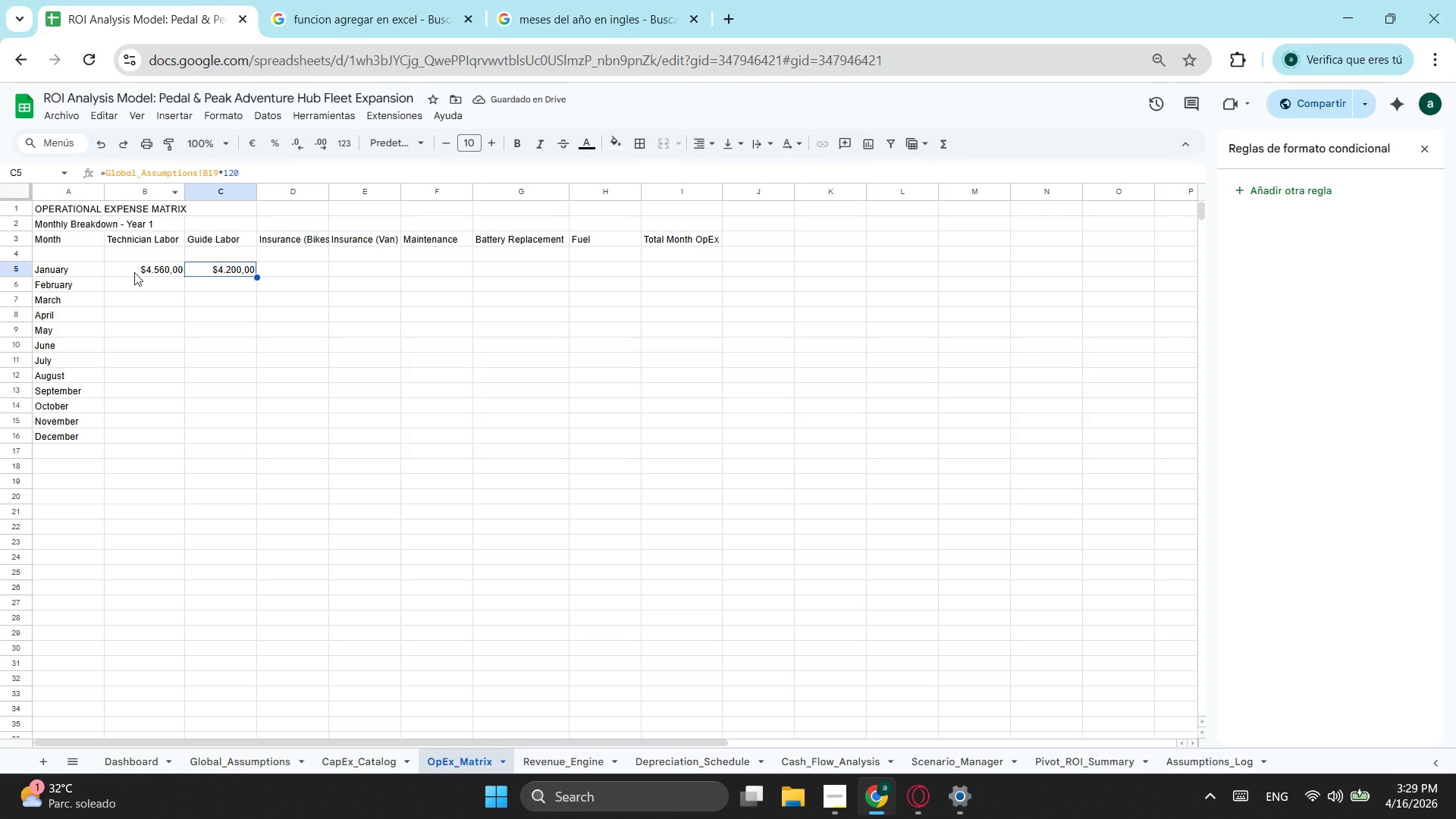 
left_click([212, 266])
 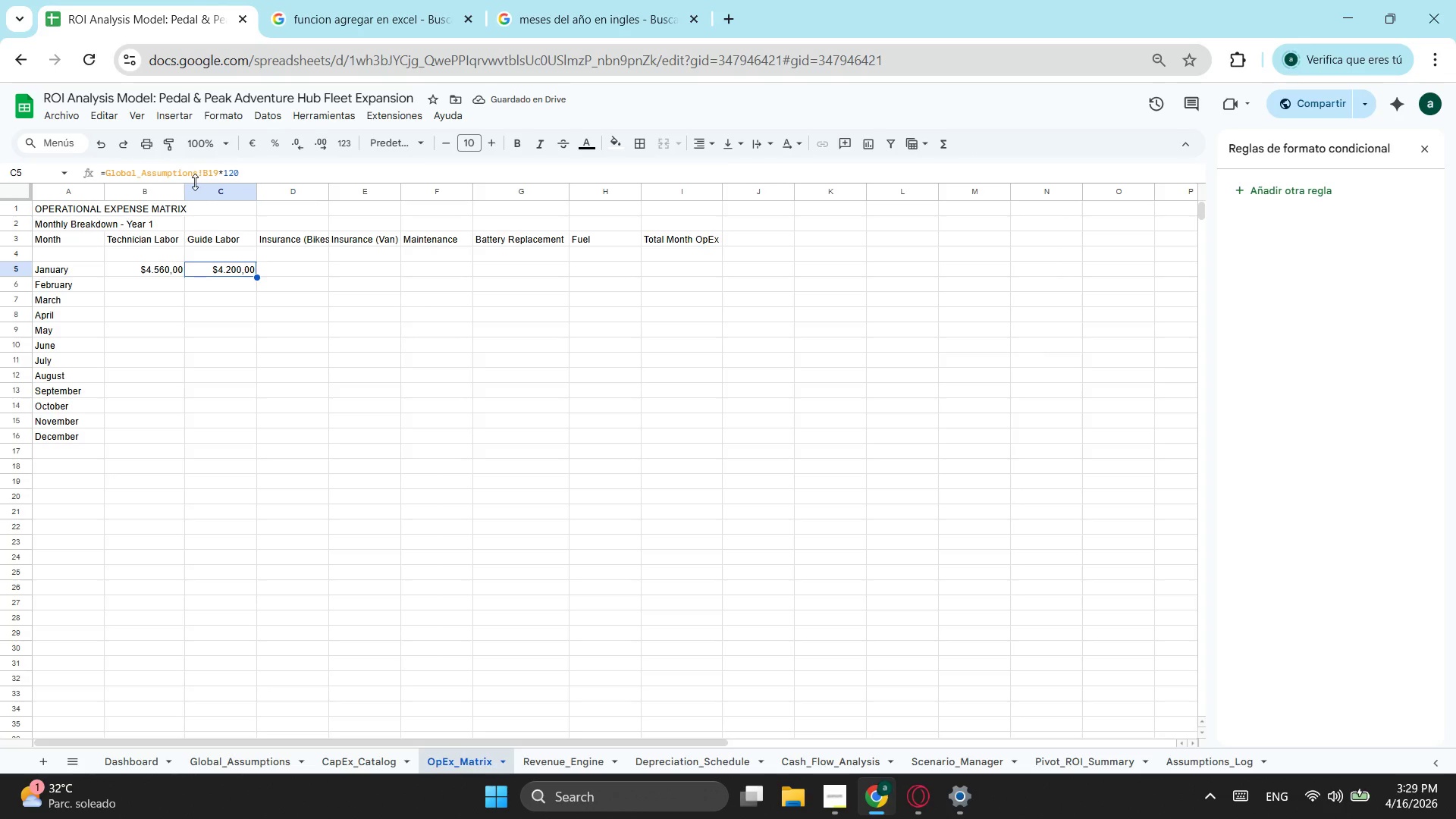 
left_click([206, 174])
 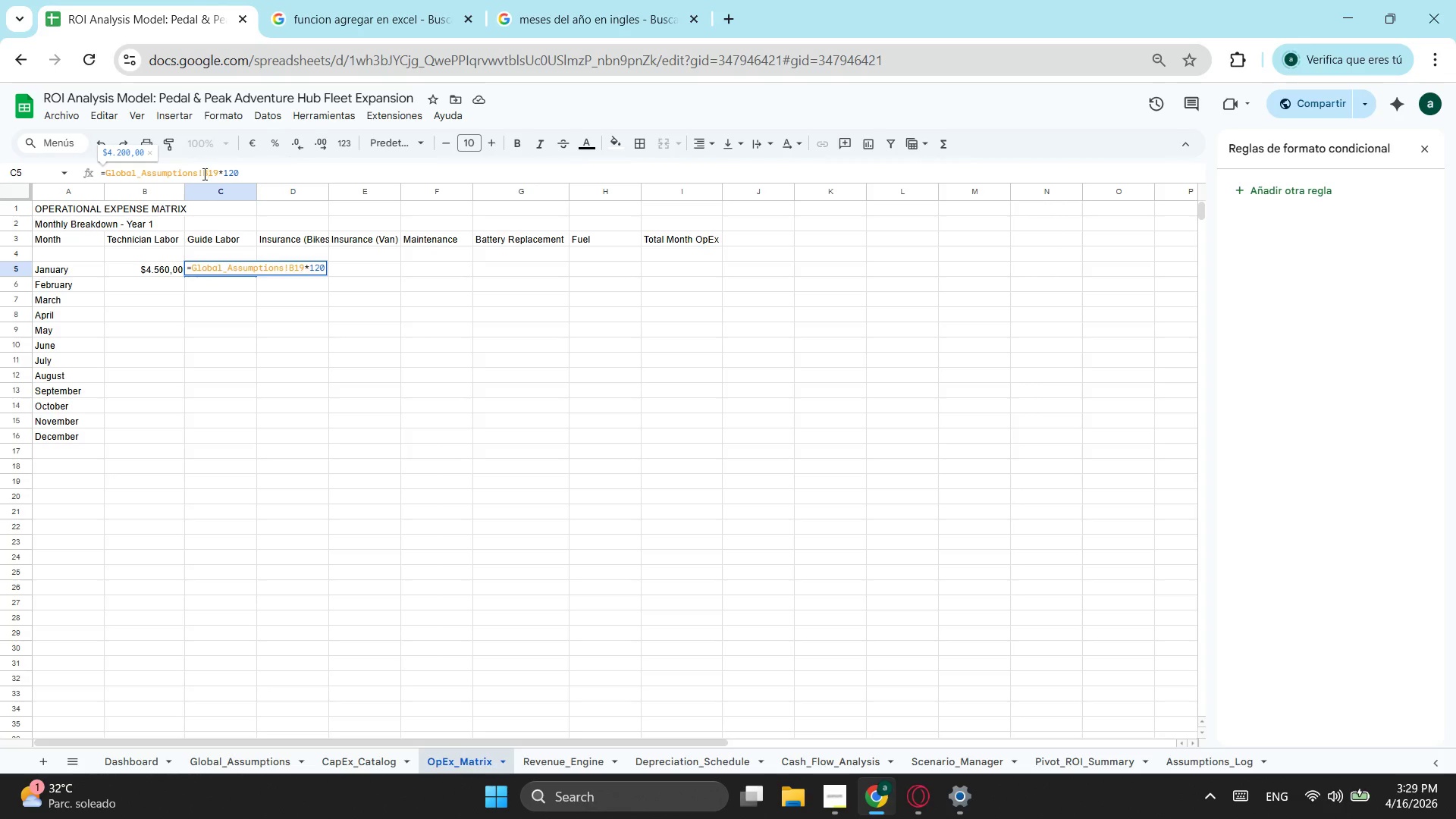 
left_click([203, 174])
 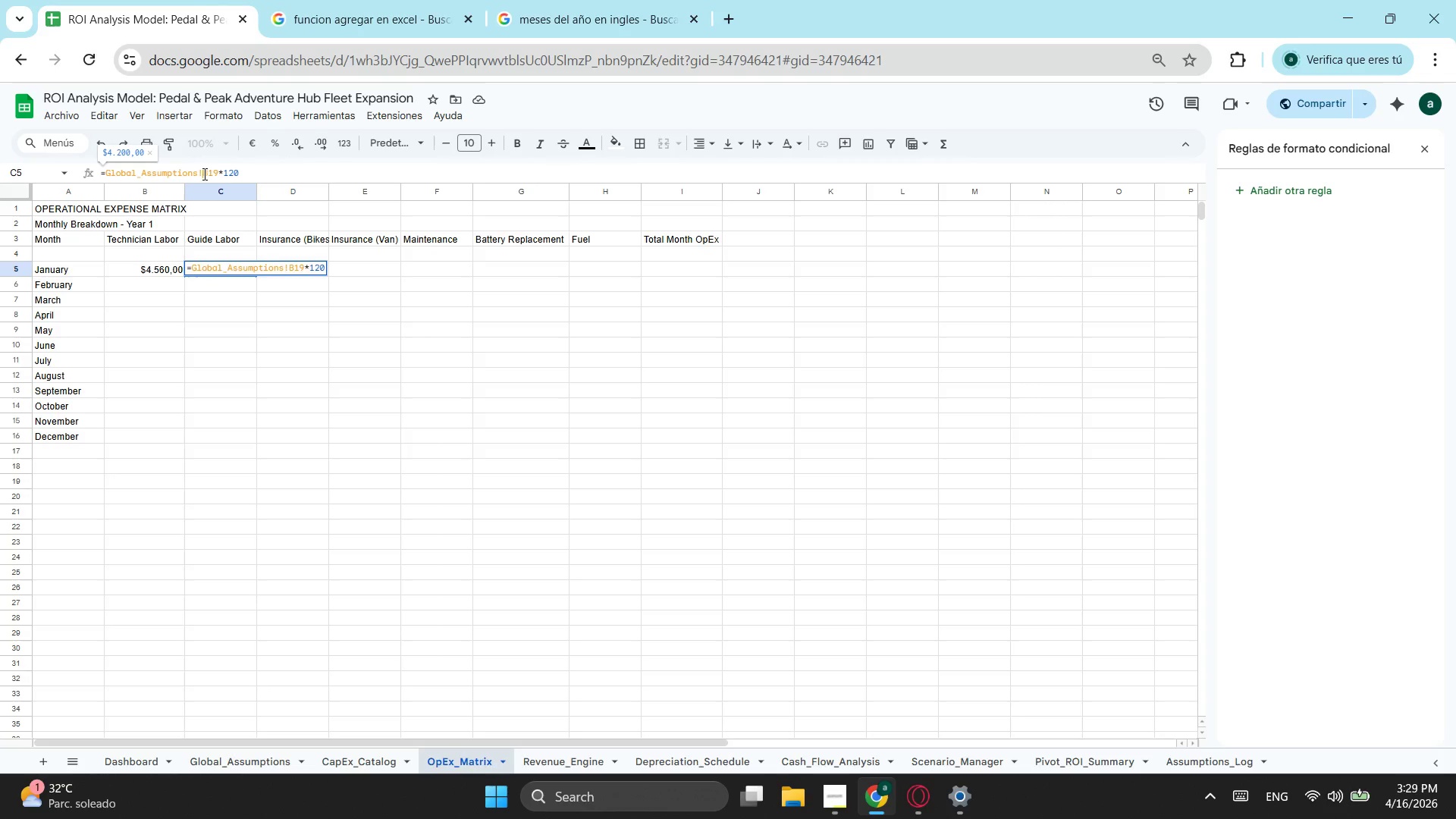 
key(Shift+4)
 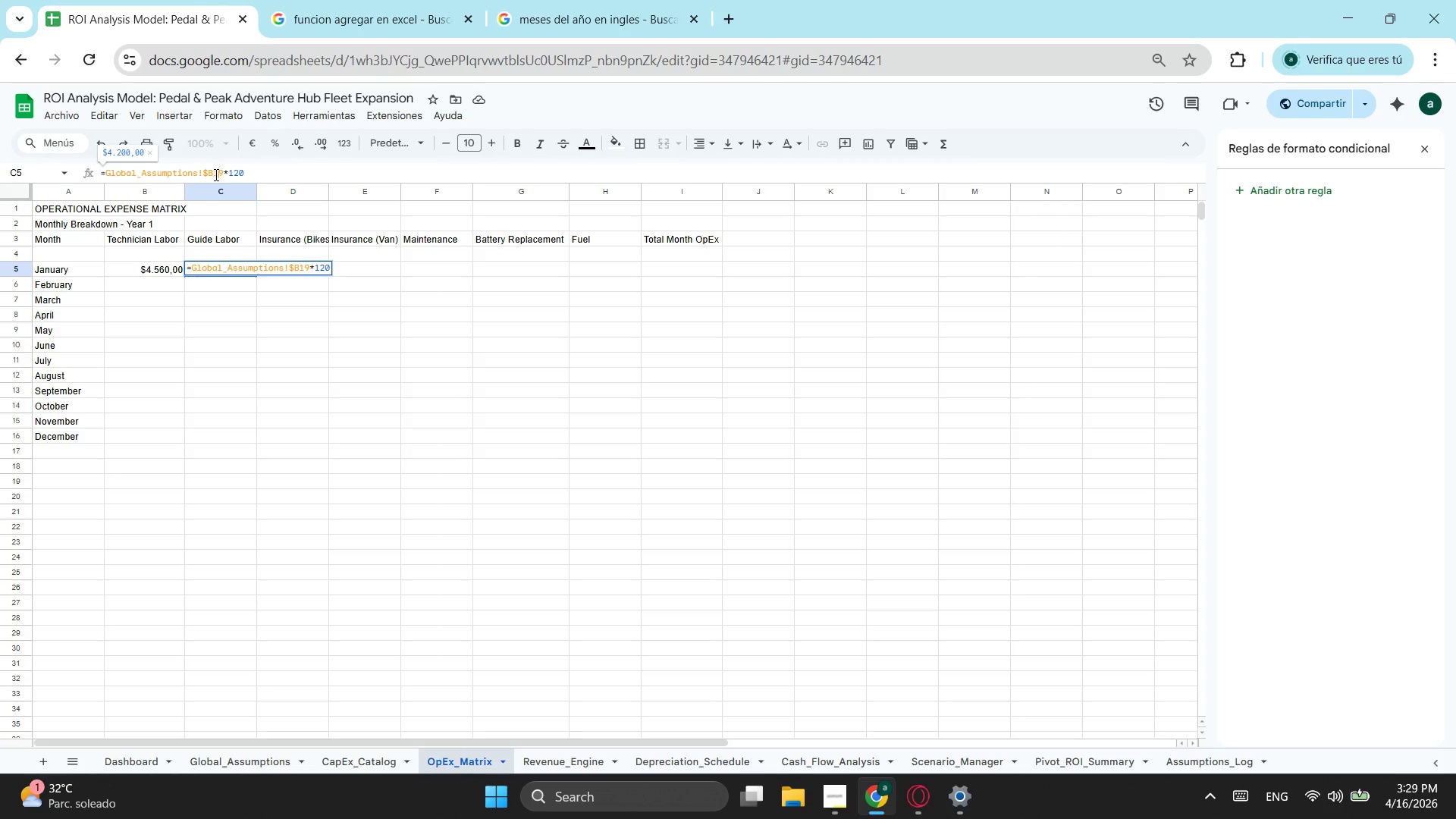 
double_click([212, 174])
 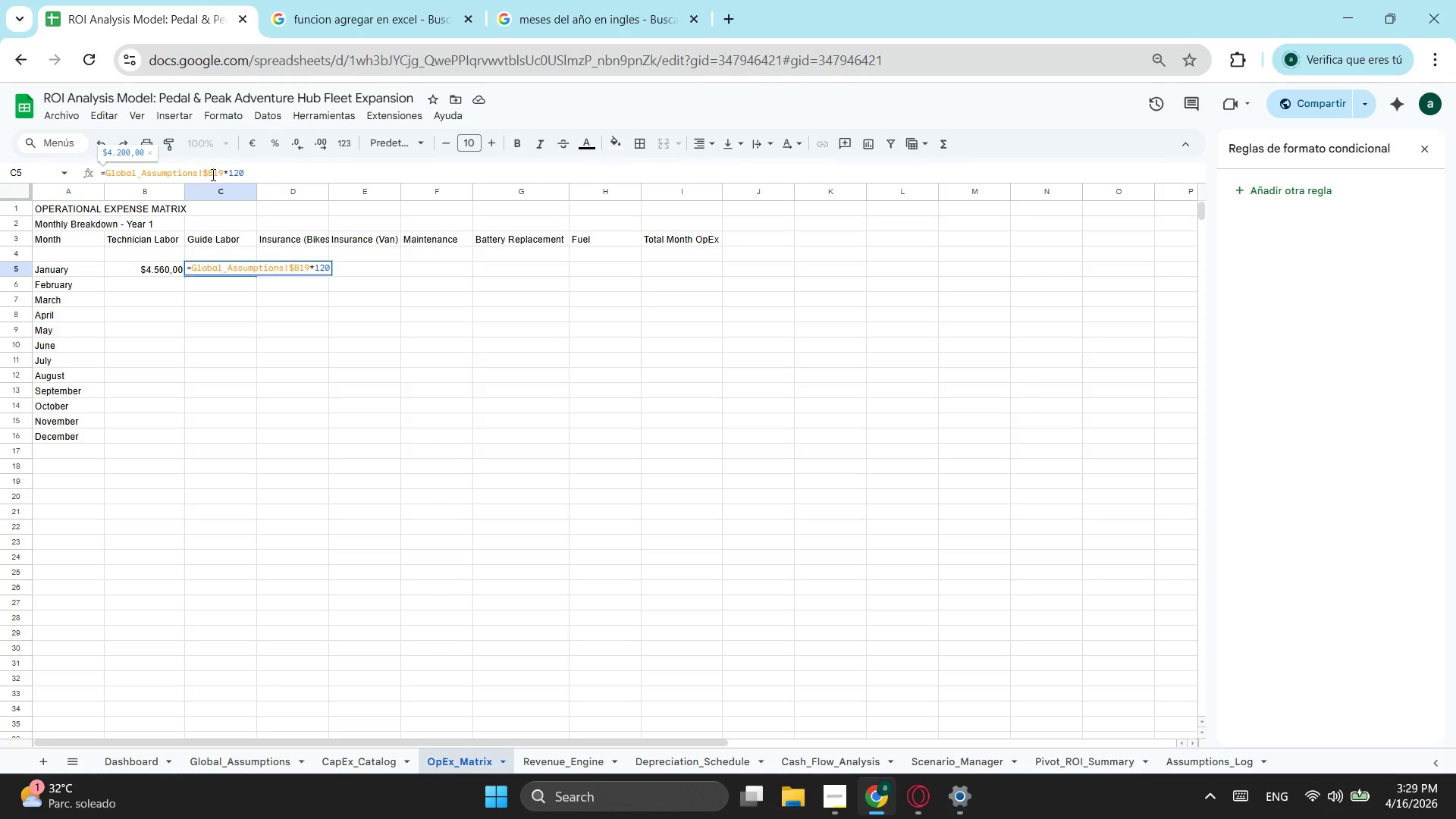 
key(Shift+ShiftLeft)
 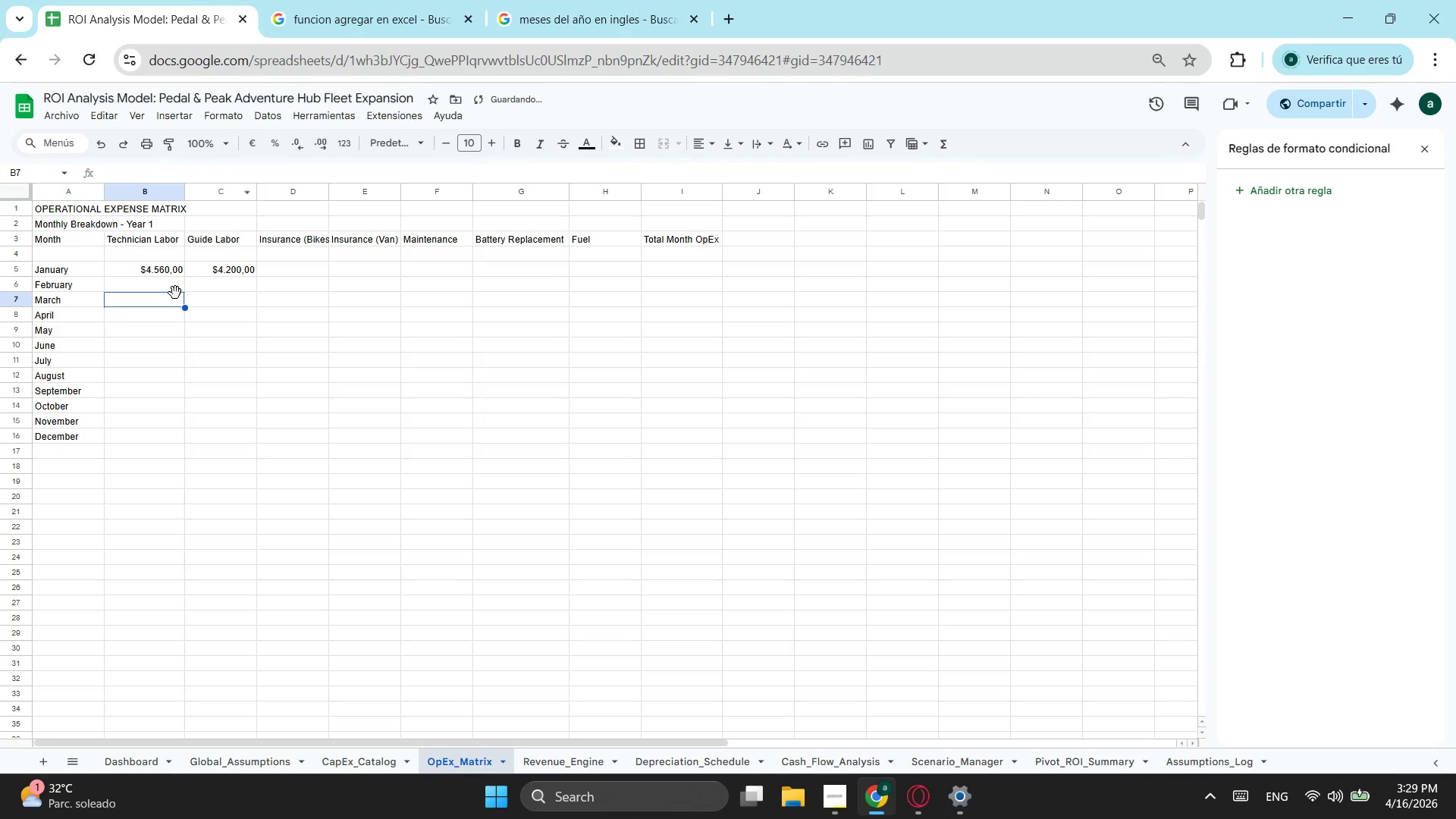 
double_click([176, 278])
 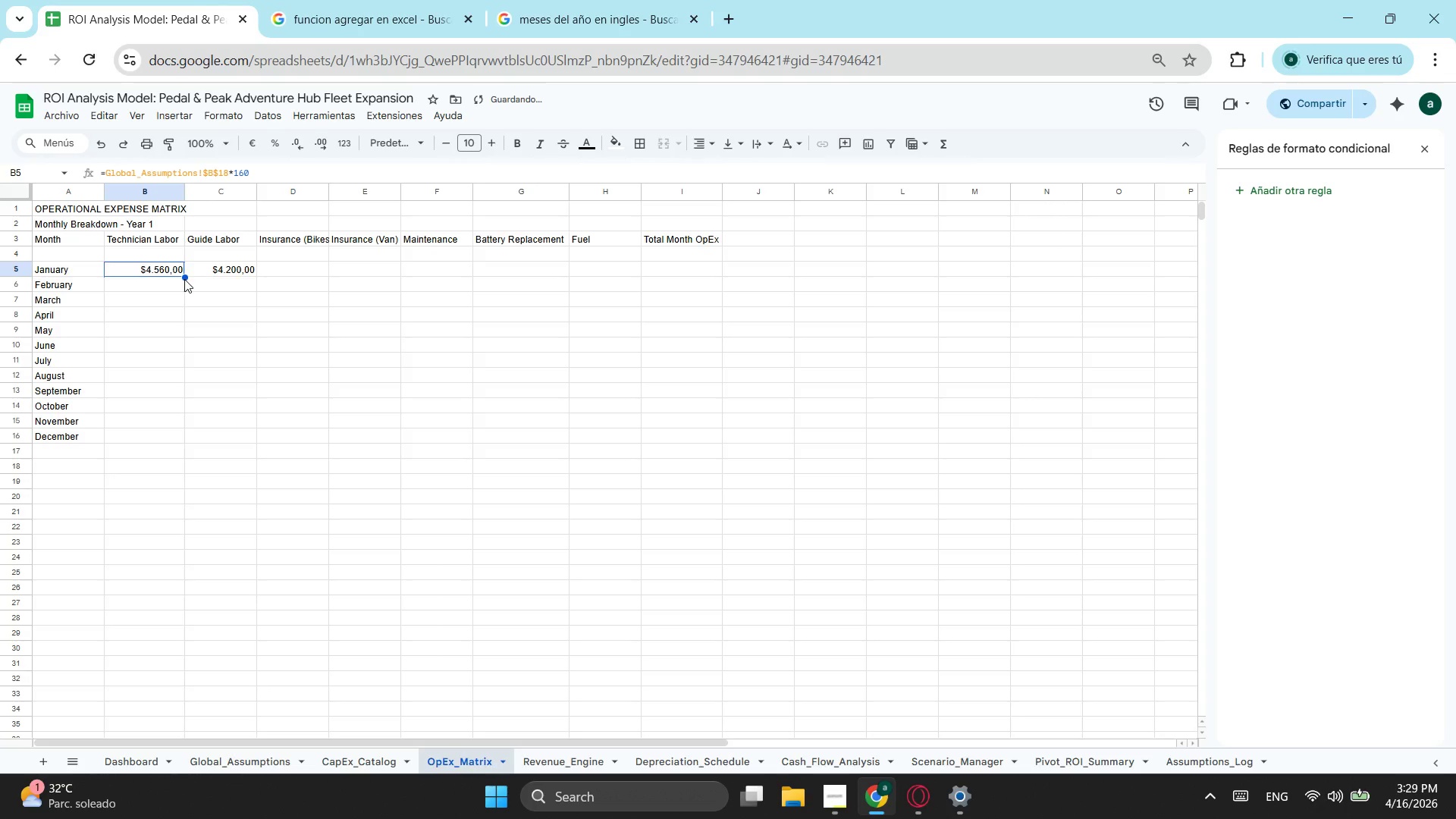 
left_click_drag(start_coordinate=[184, 279], to_coordinate=[189, 383])
 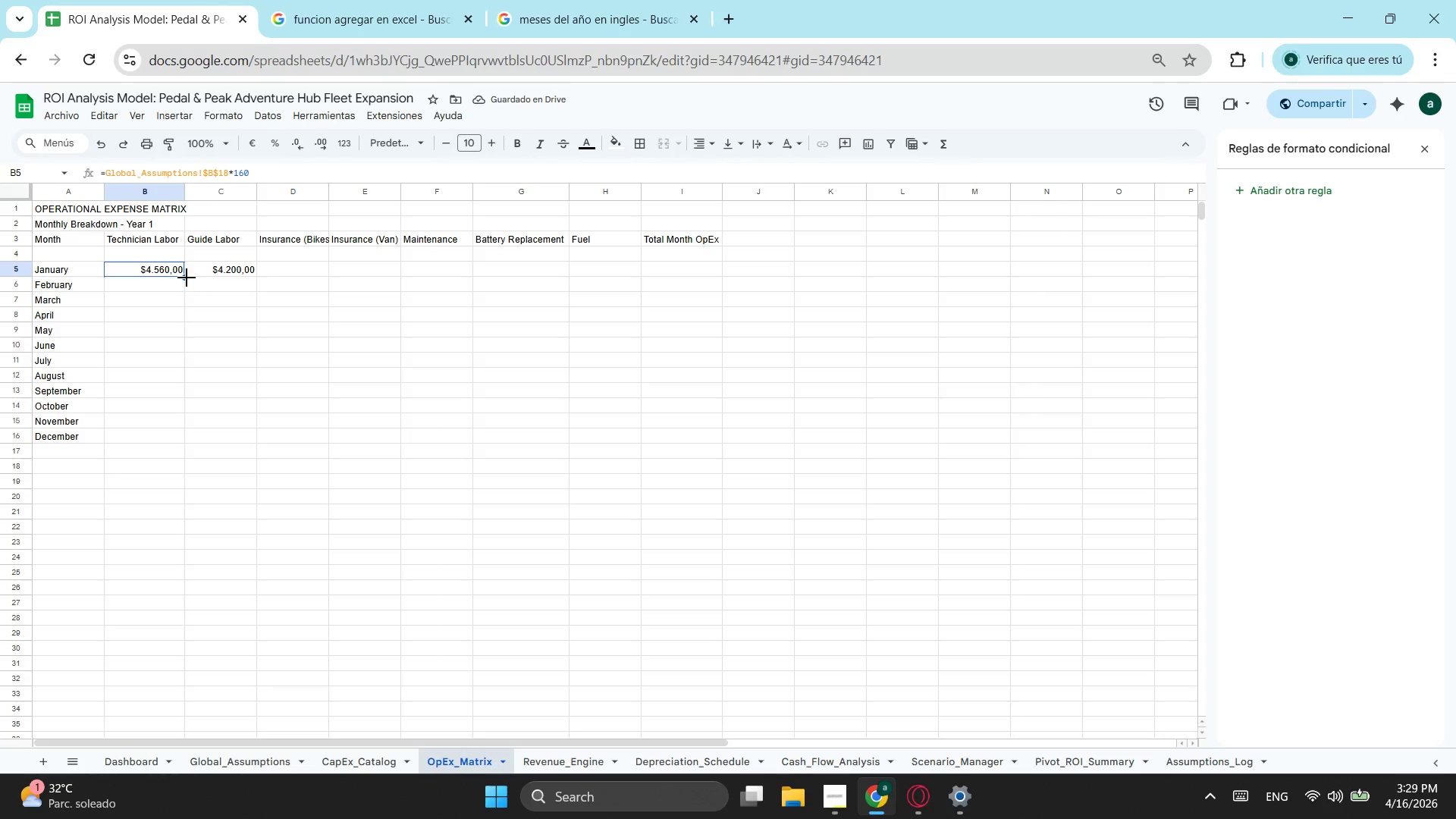 
left_click_drag(start_coordinate=[187, 278], to_coordinate=[138, 435])
 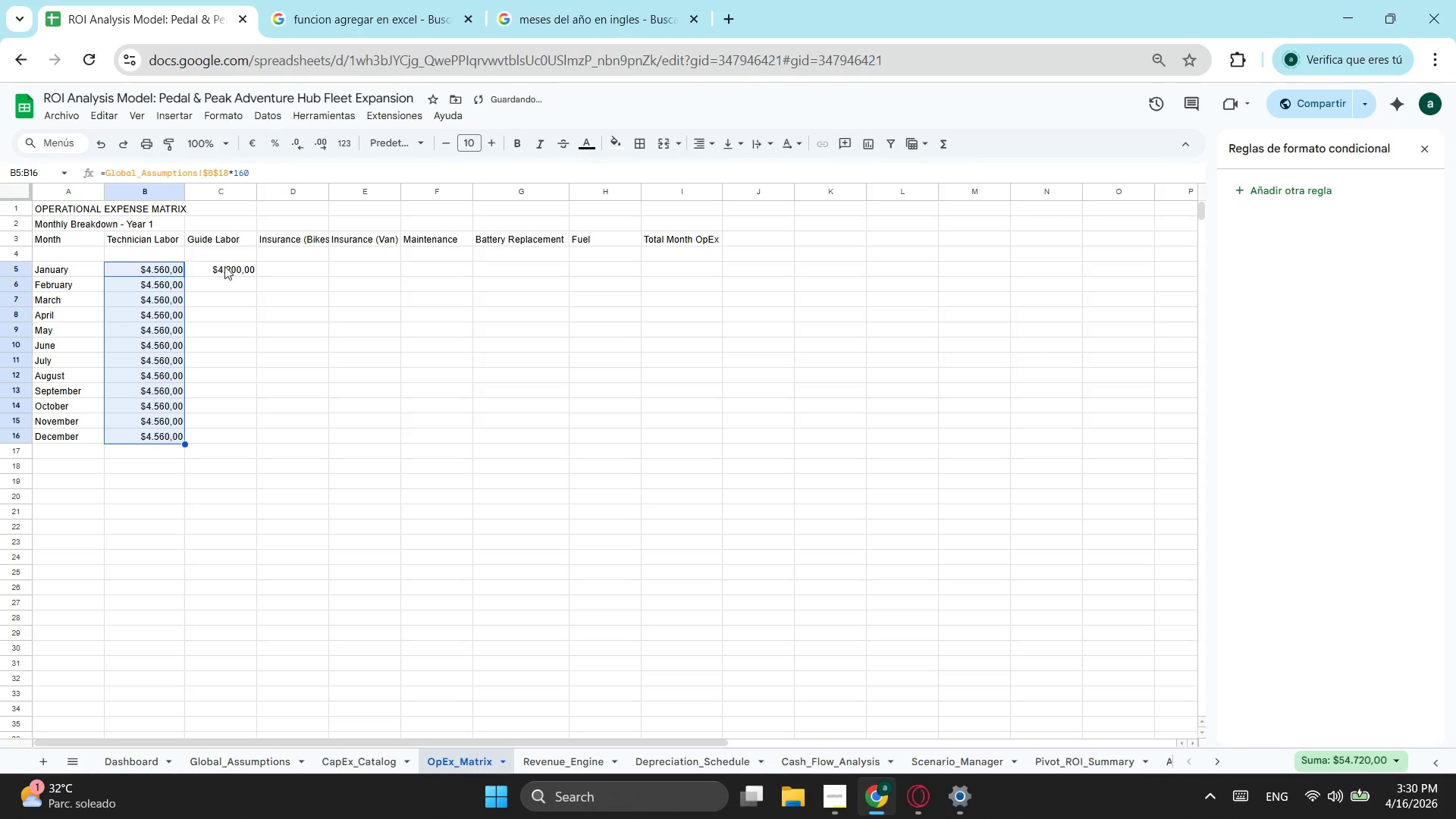 
left_click_drag(start_coordinate=[218, 263], to_coordinate=[225, 262])
 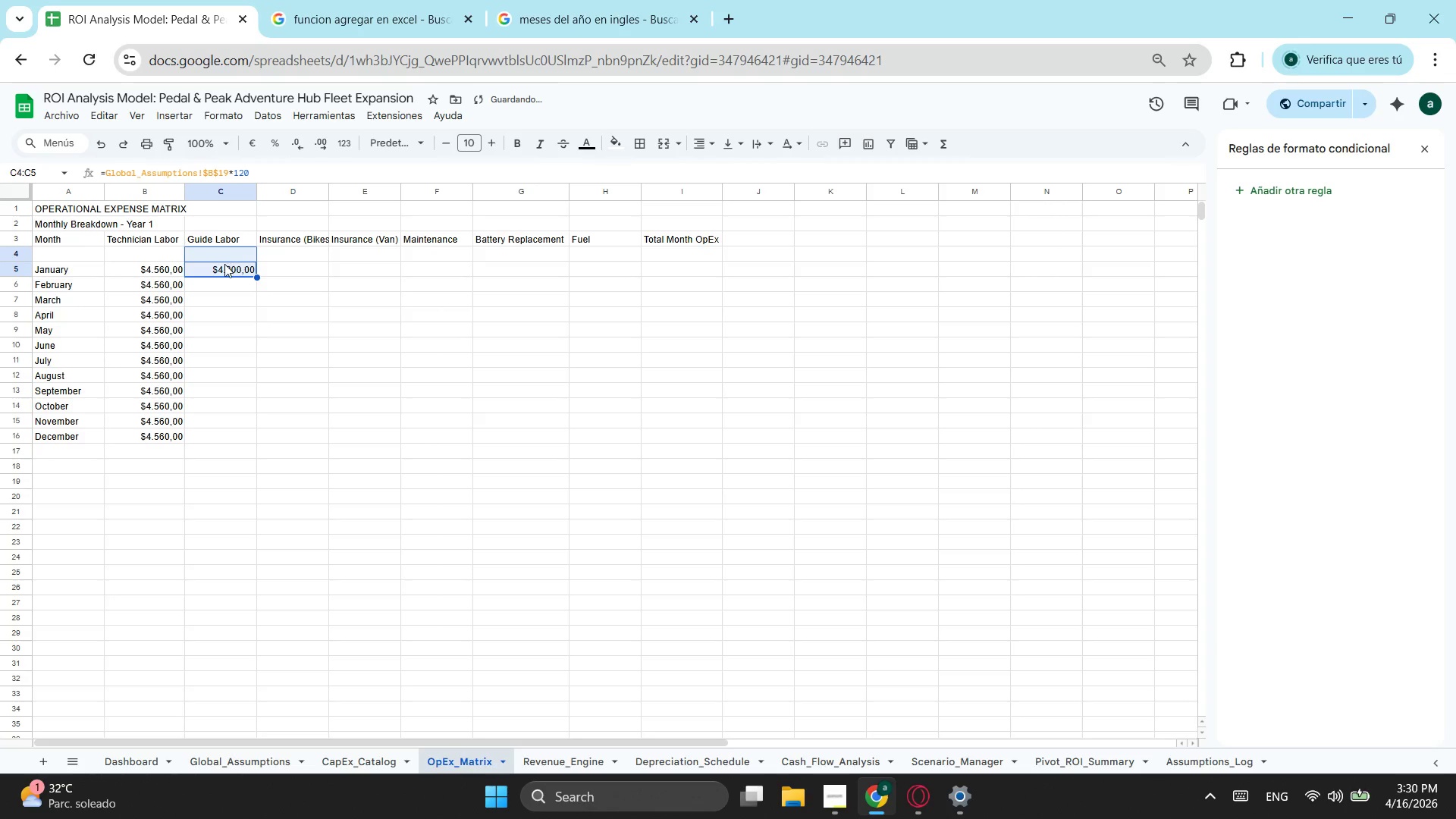 
left_click([222, 265])
 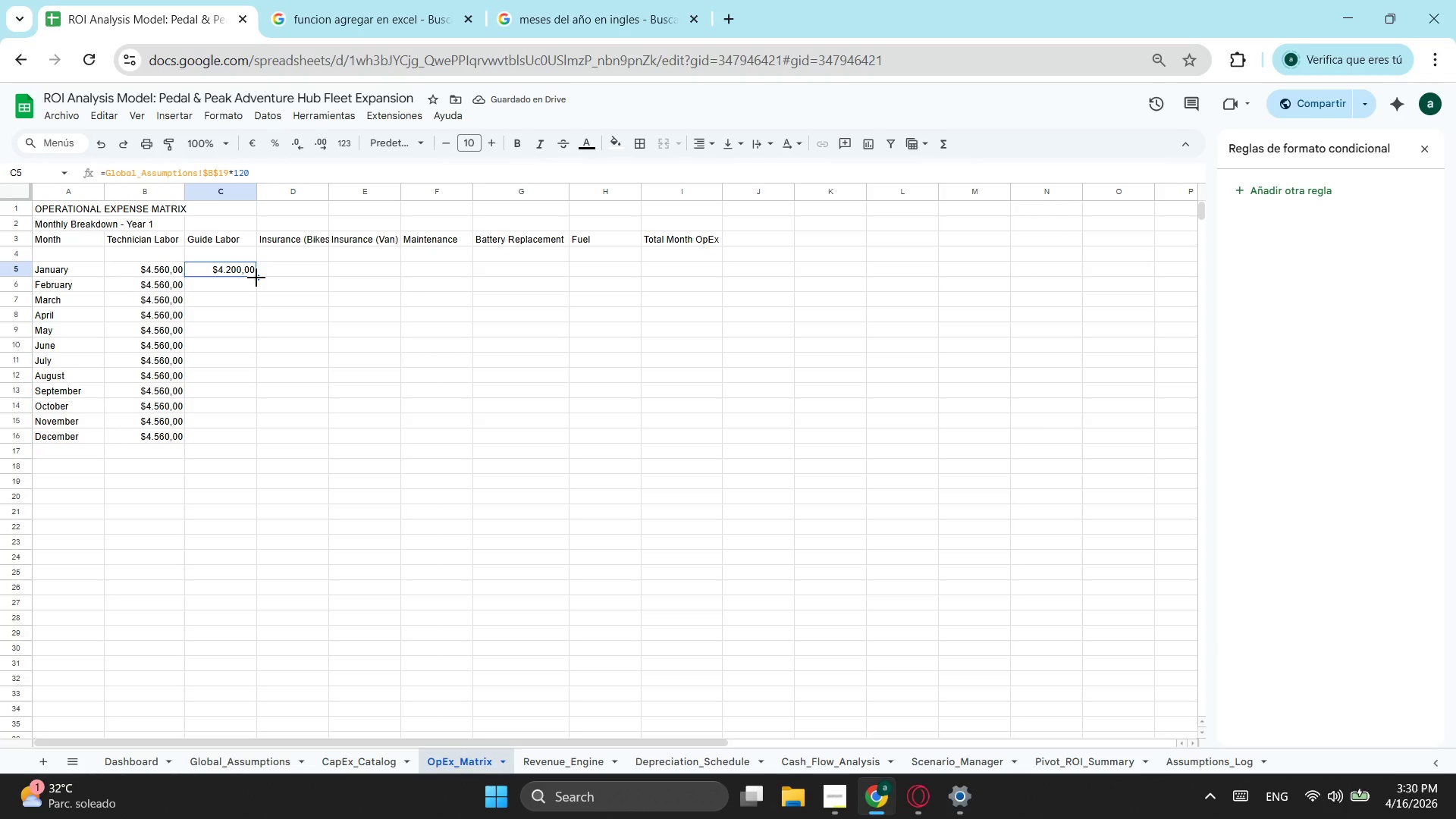 
left_click_drag(start_coordinate=[256, 278], to_coordinate=[236, 443])
 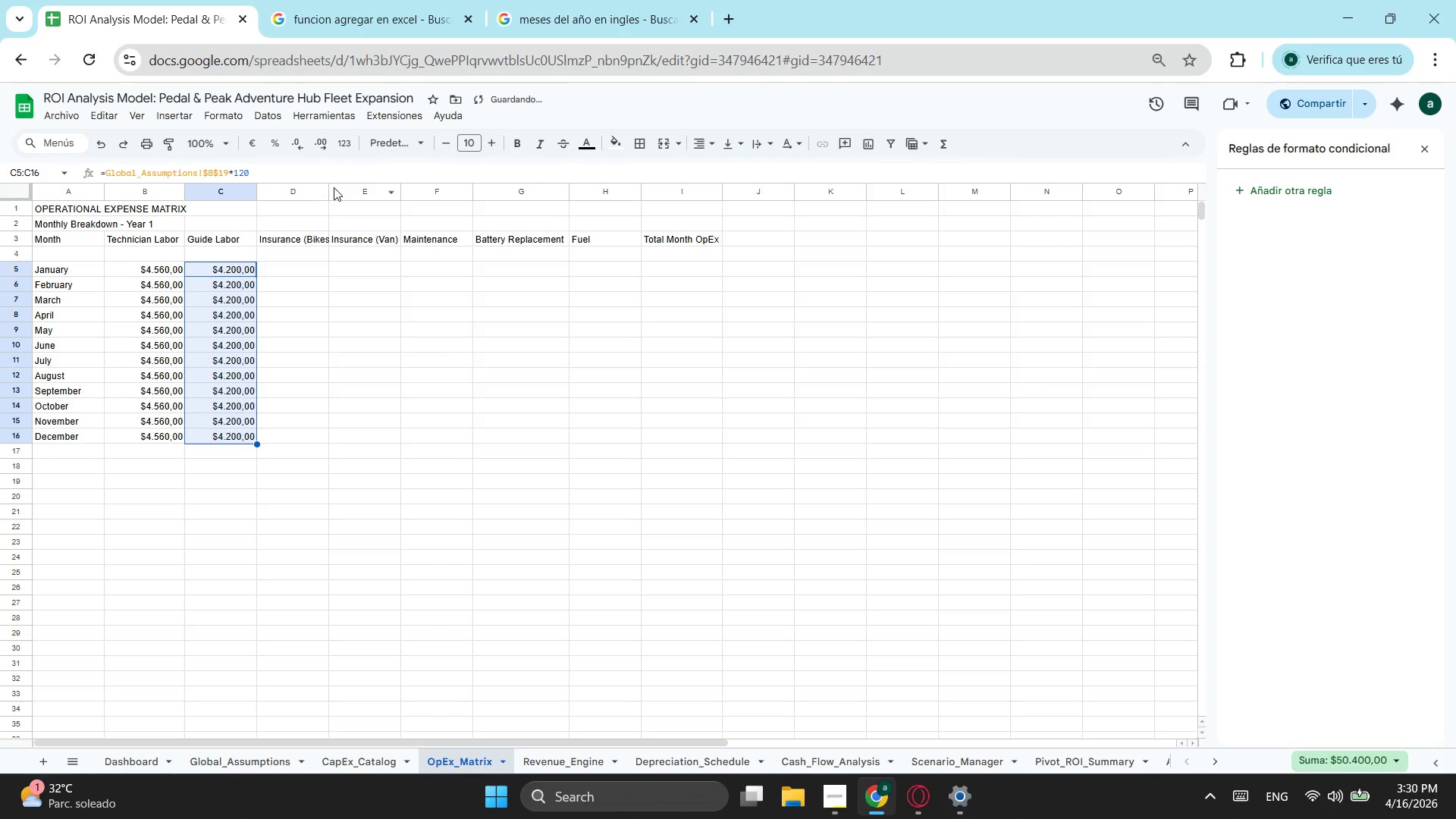 
left_click_drag(start_coordinate=[325, 188], to_coordinate=[358, 188])
 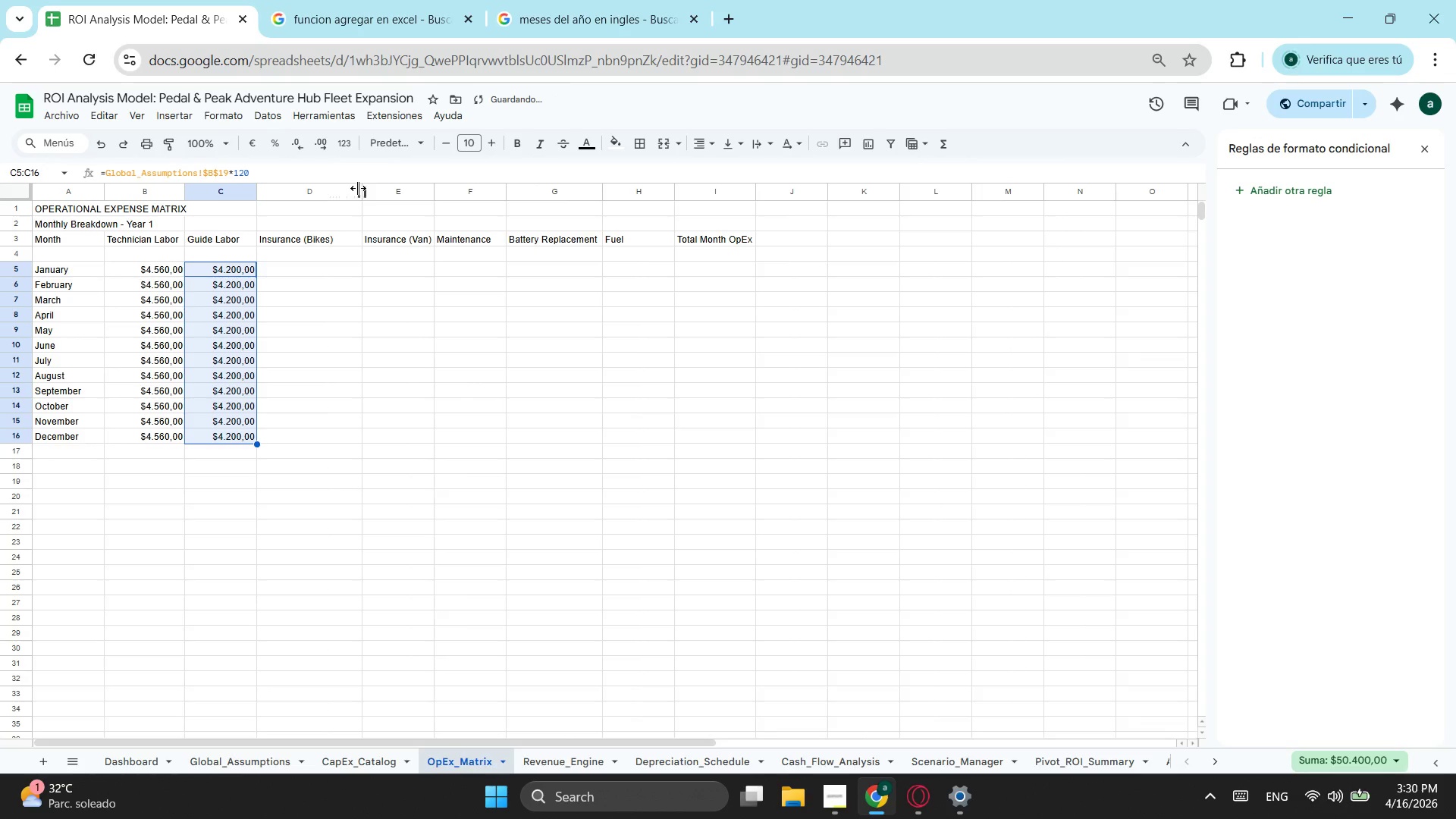 
left_click_drag(start_coordinate=[358, 188], to_coordinate=[337, 188])
 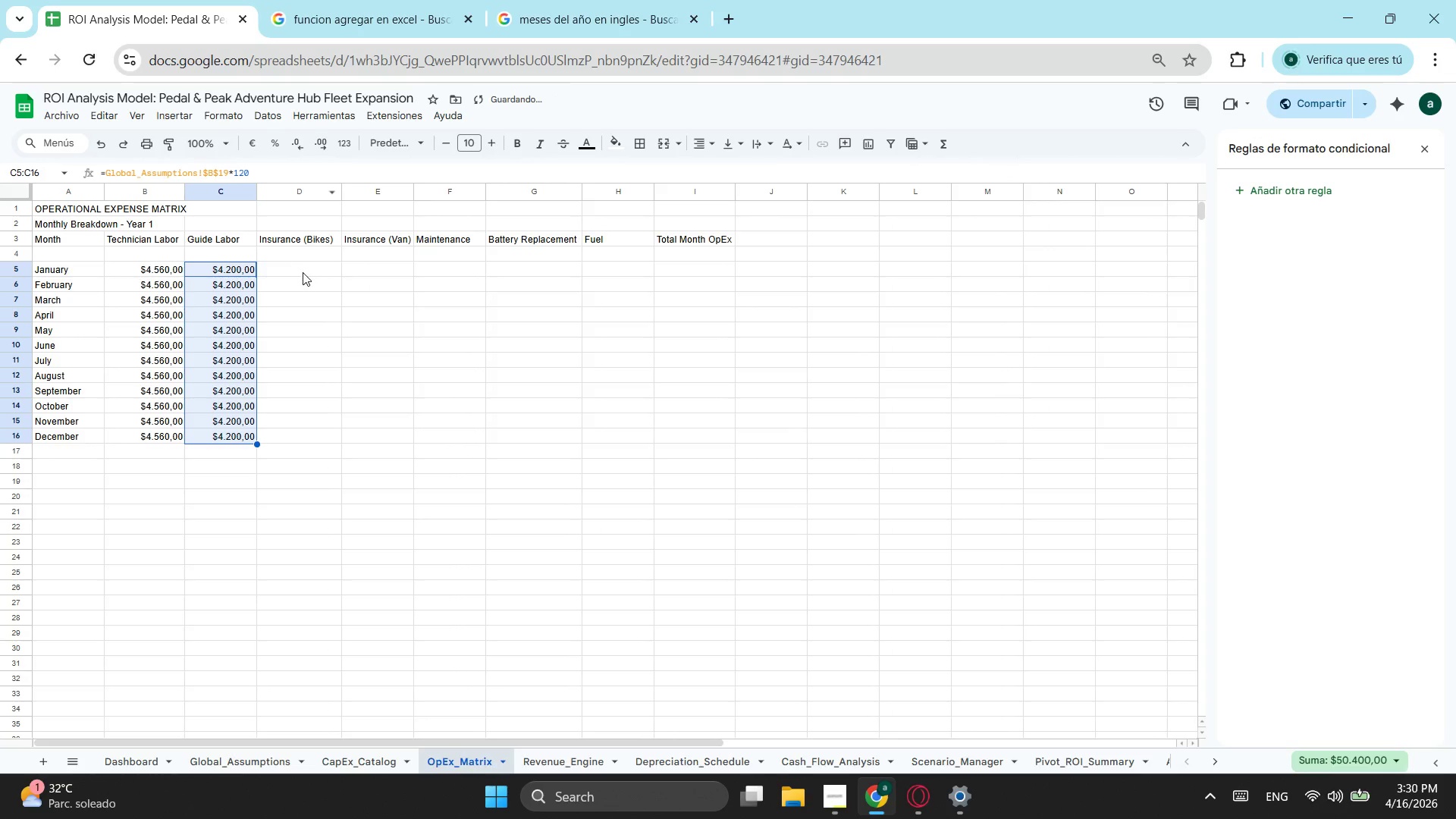 
left_click([303, 272])
 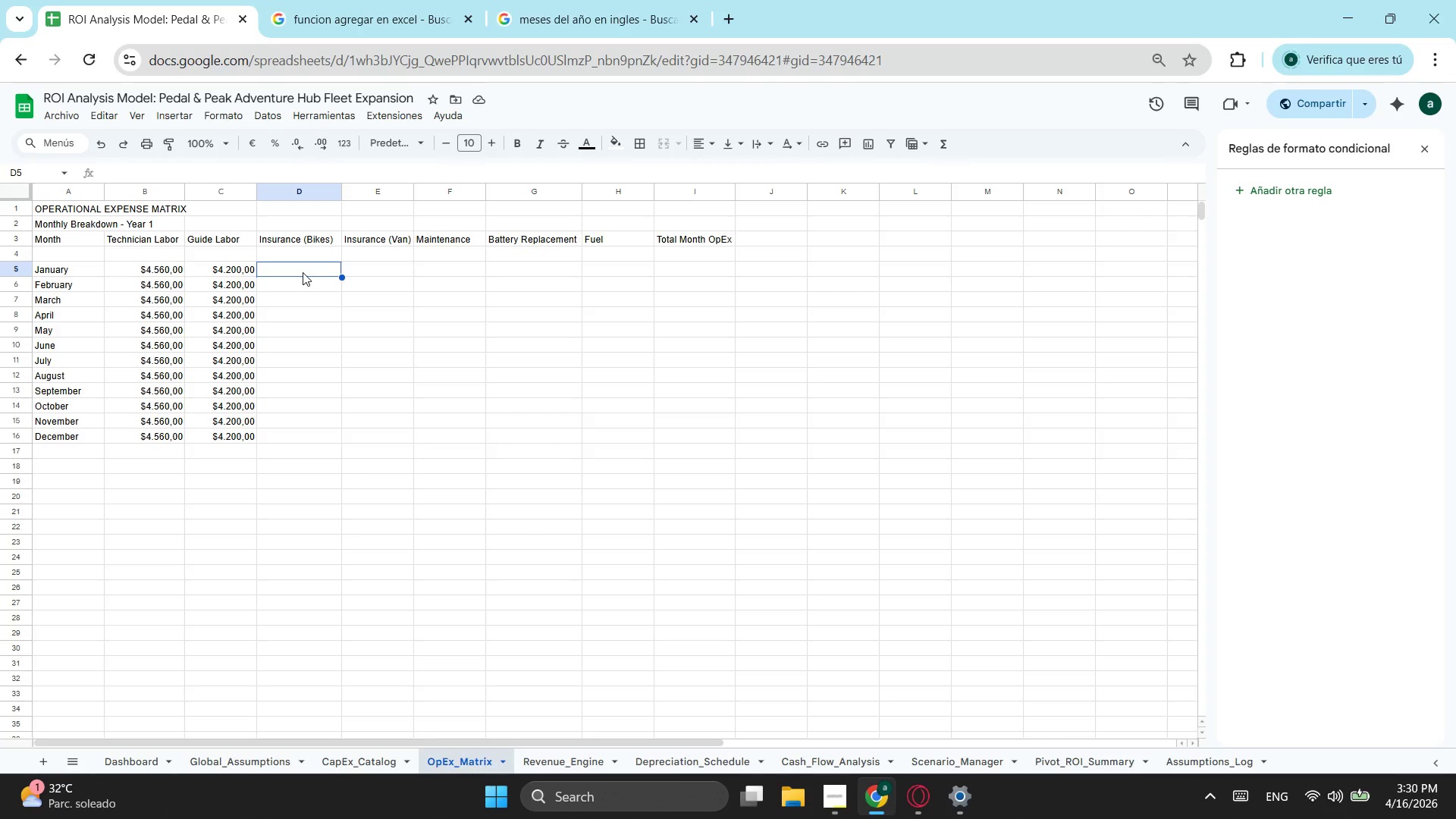 
wait(12.28)
 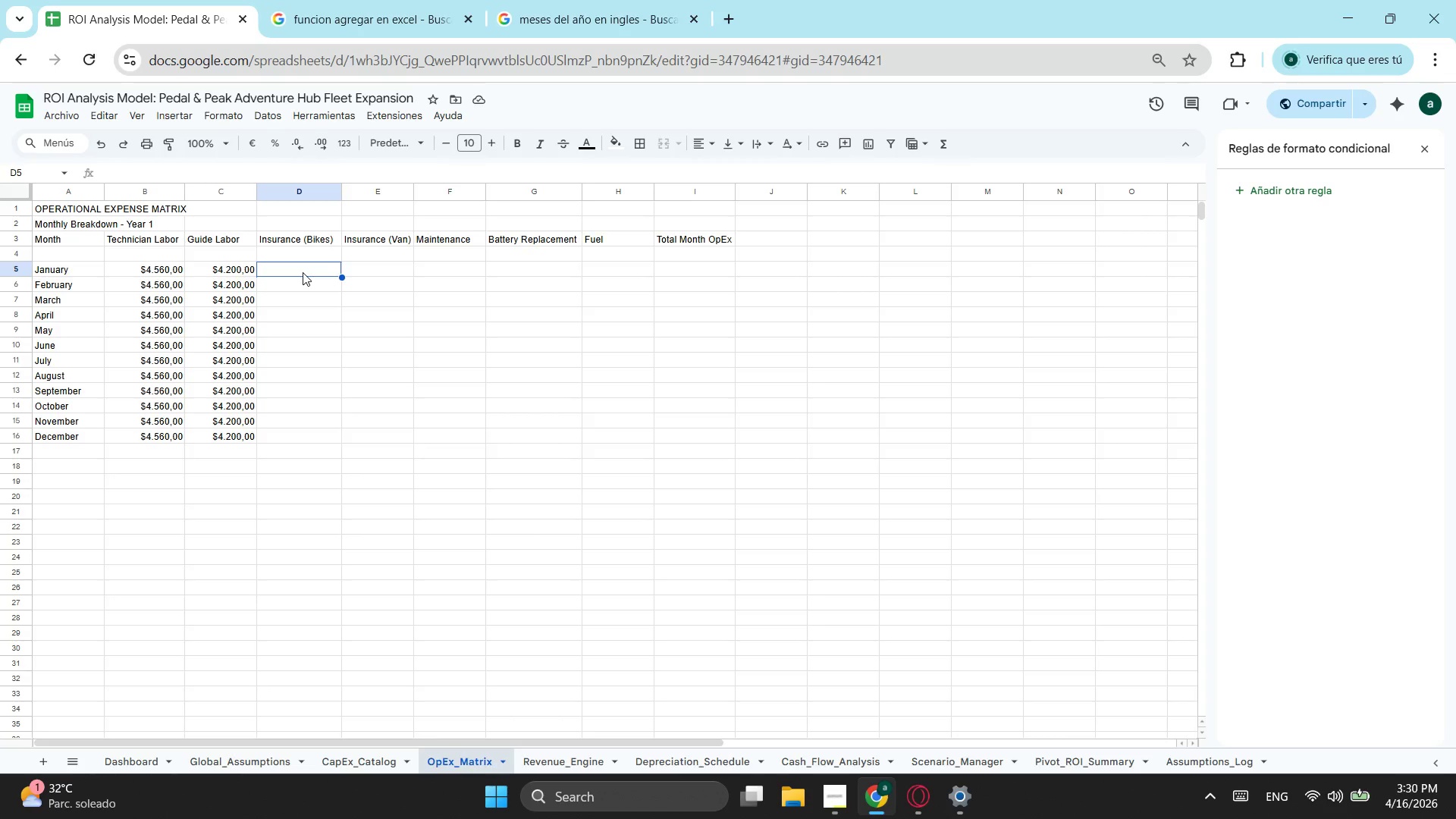 
left_click_drag(start_coordinate=[58, 241], to_coordinate=[711, 243])
 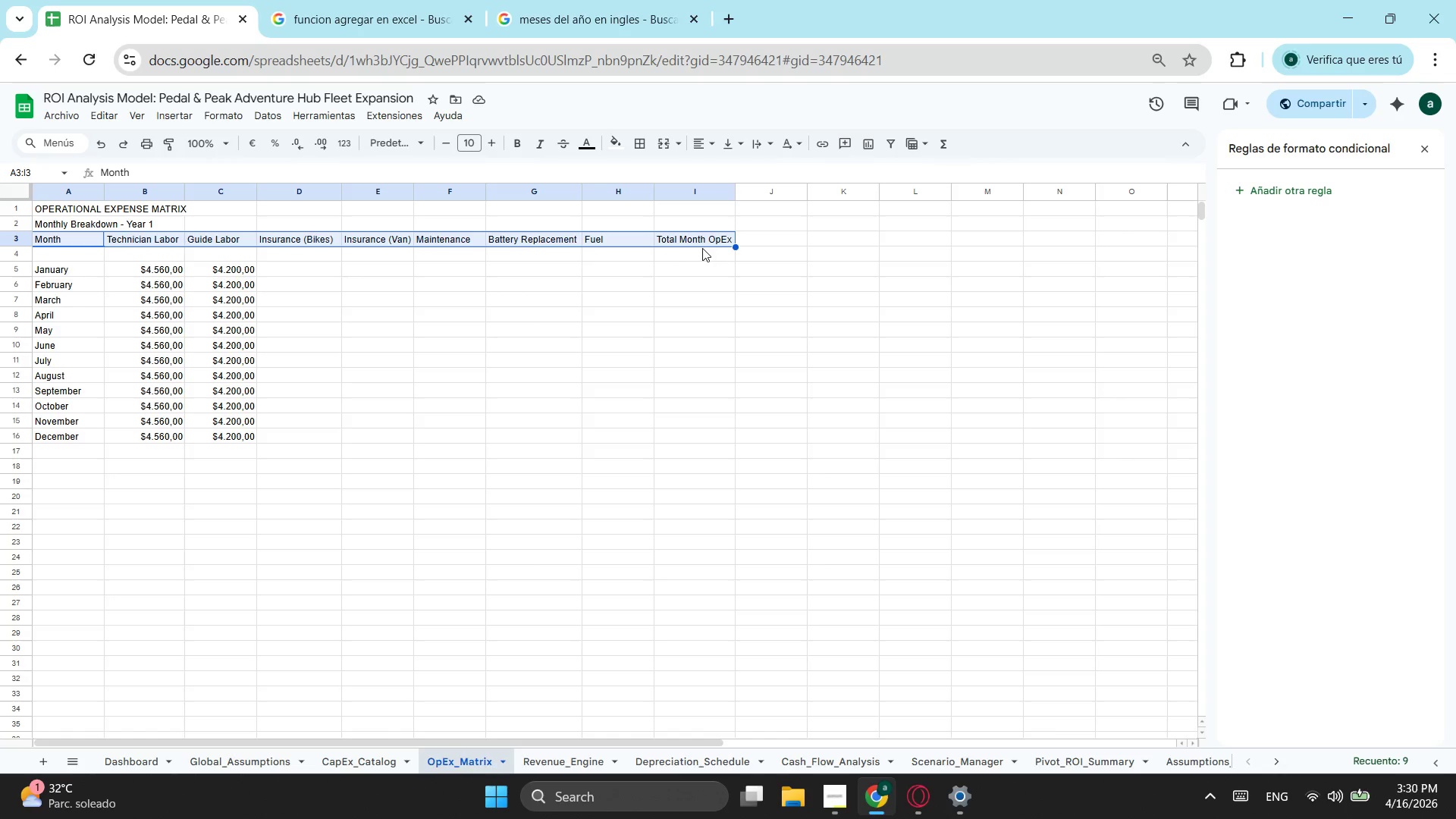 
key(Control+ControlLeft)
 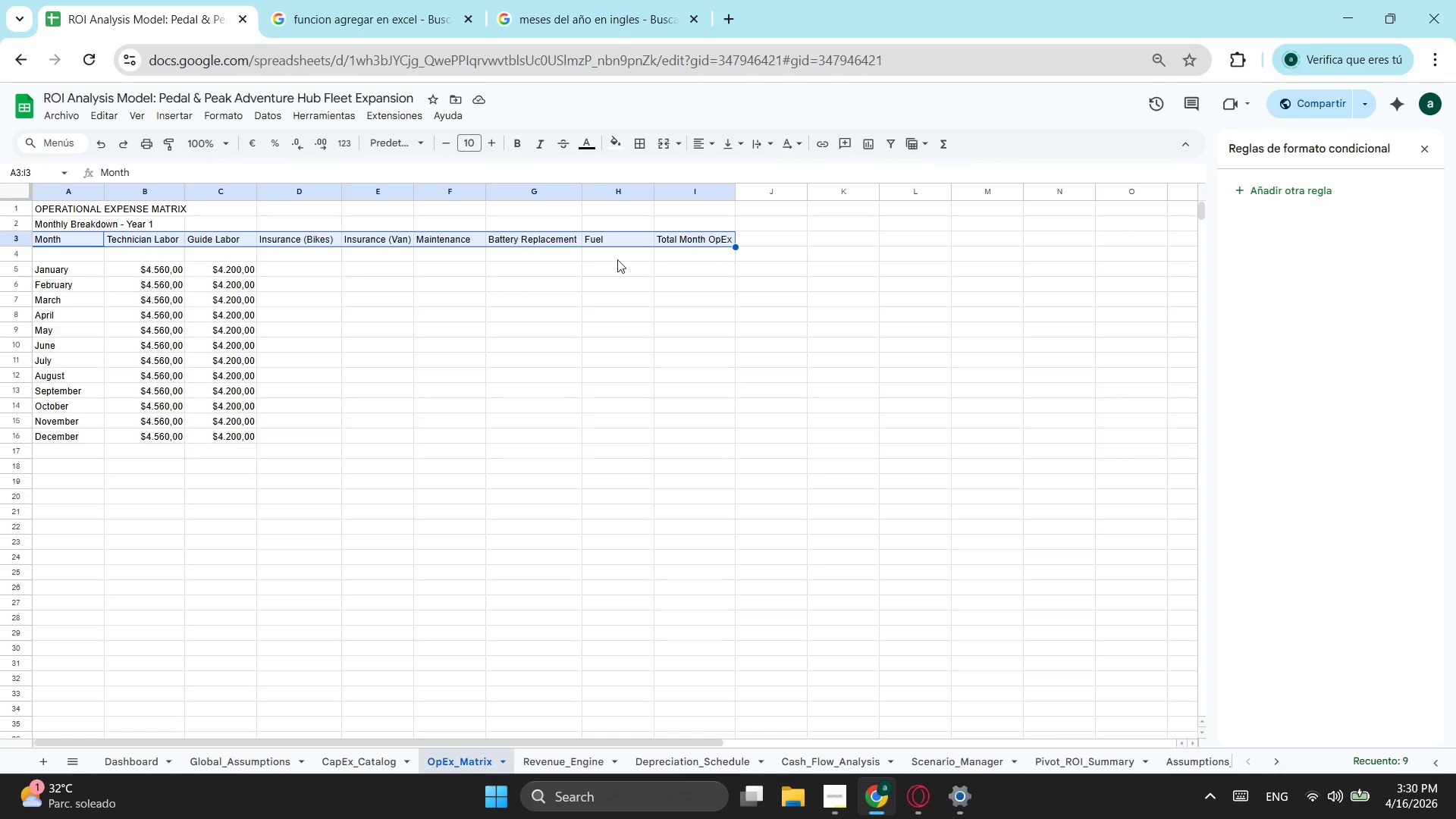 
key(Control+X)
 